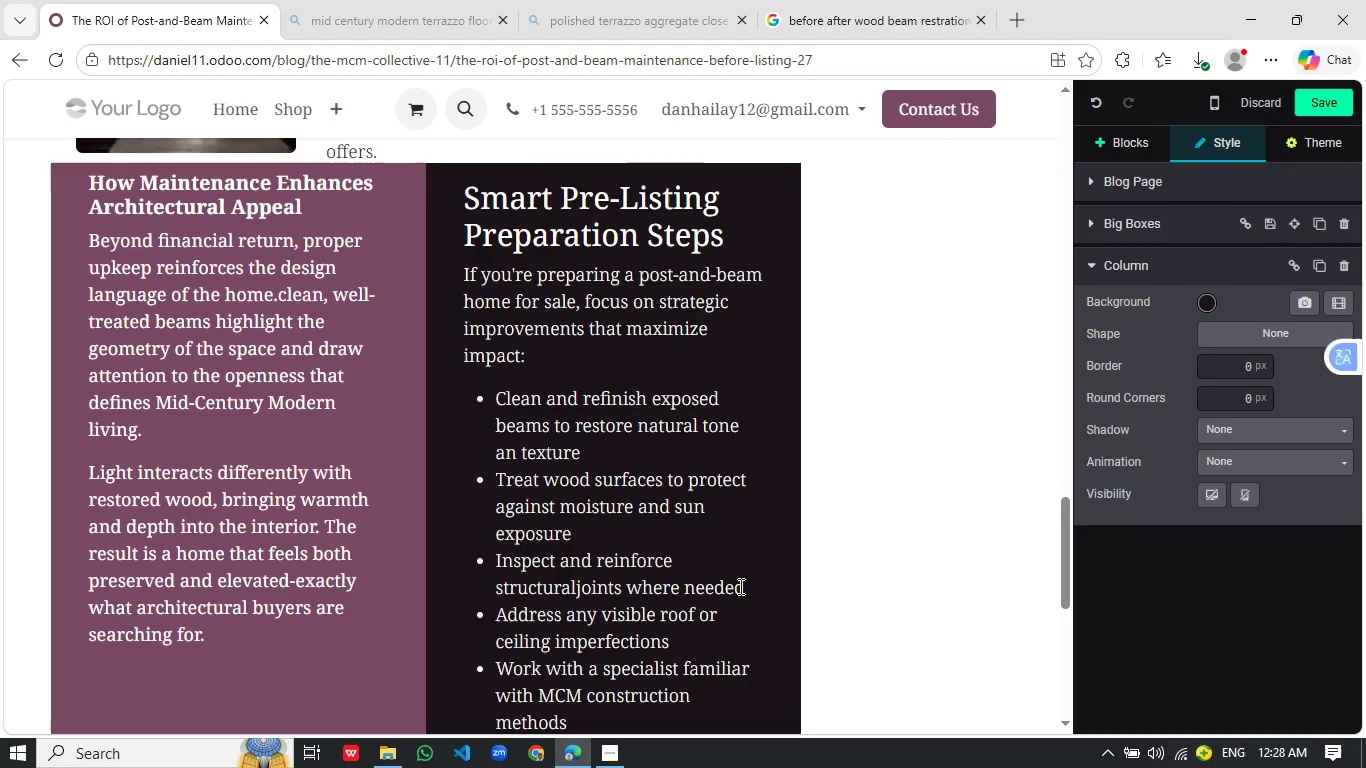 
scroll: coordinate [739, 586], scroll_direction: down, amount: 7.0
 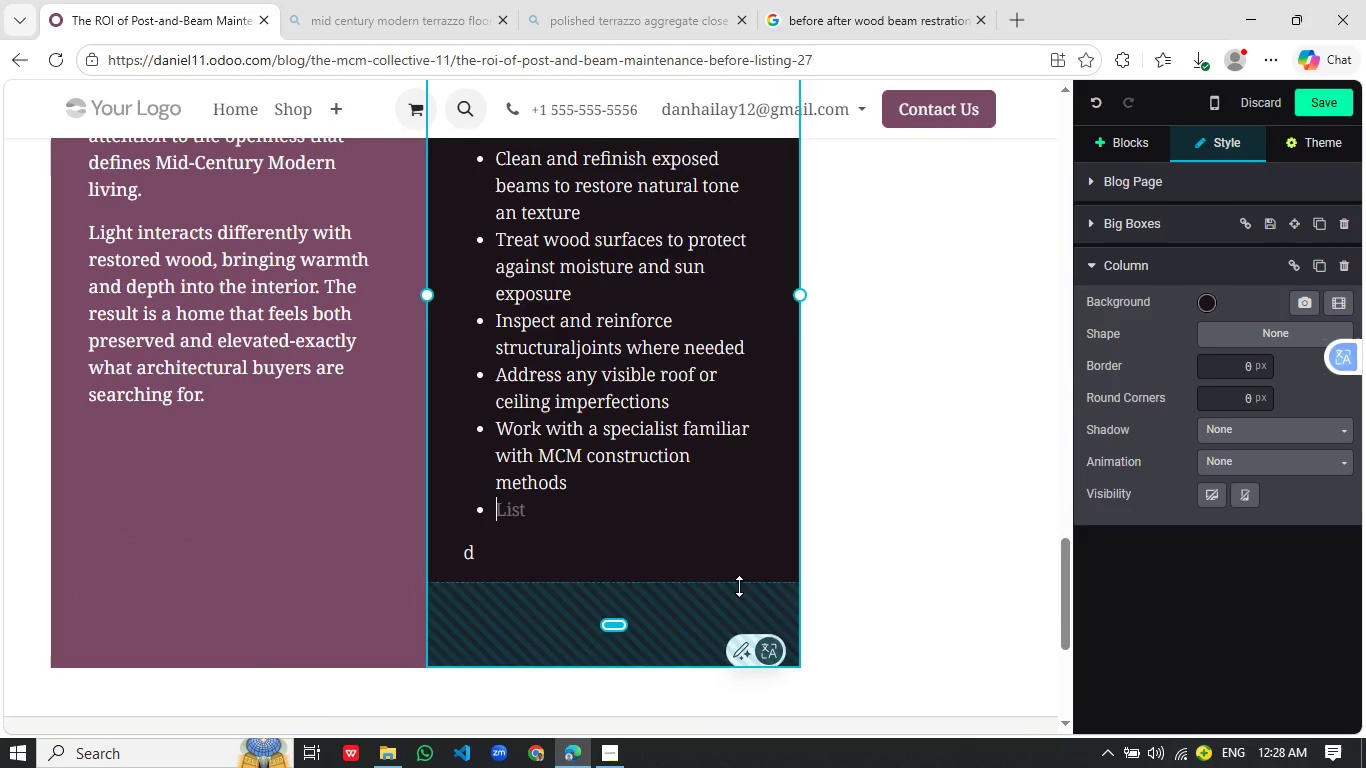 
key(Backspace)
key(Backspace)
type([Delete][Delete]tje)
key(Backspace)
key(Backspace)
key(Backspace)
type(These steps don't just imp)
key(Backspace)
key(Backspace)
type(mprove condition-they enhance presentation, which is equally important in a competitive listing.)
 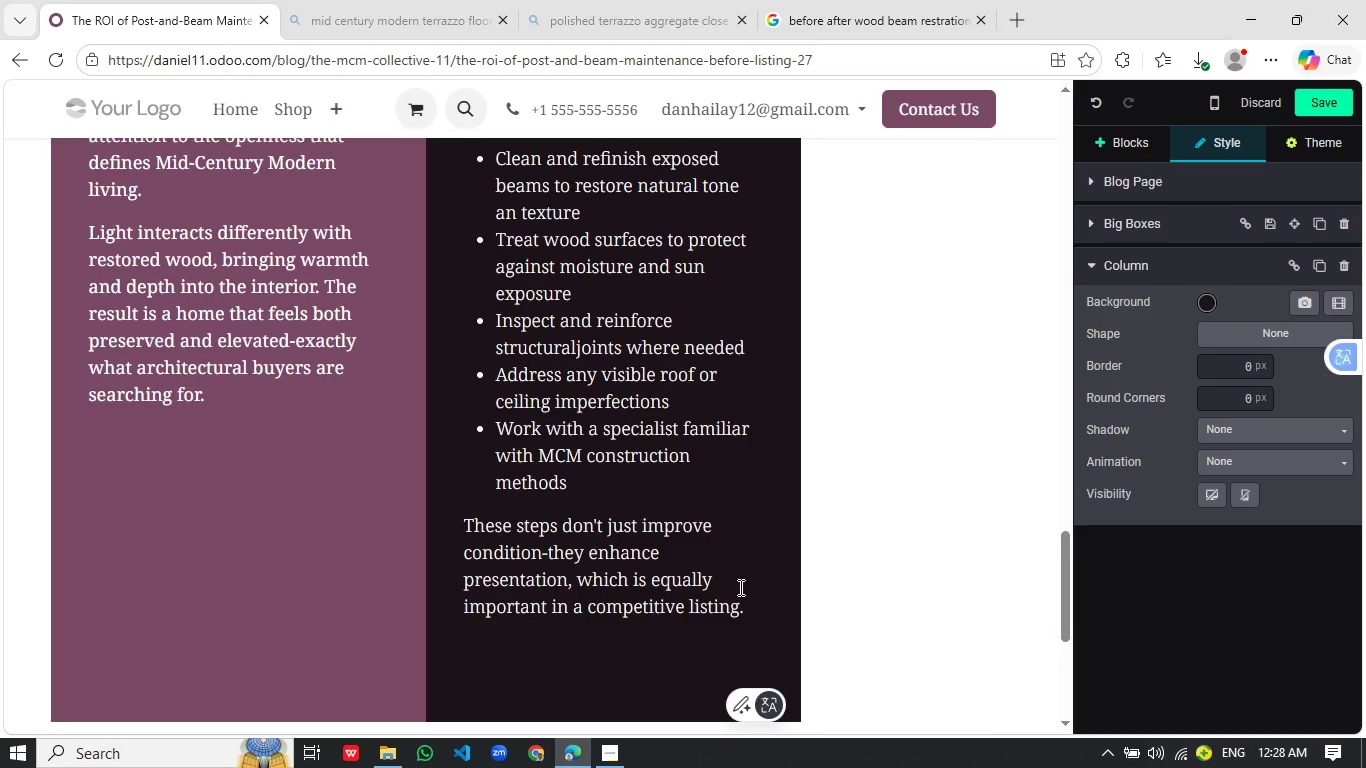 
wait(13.58)
 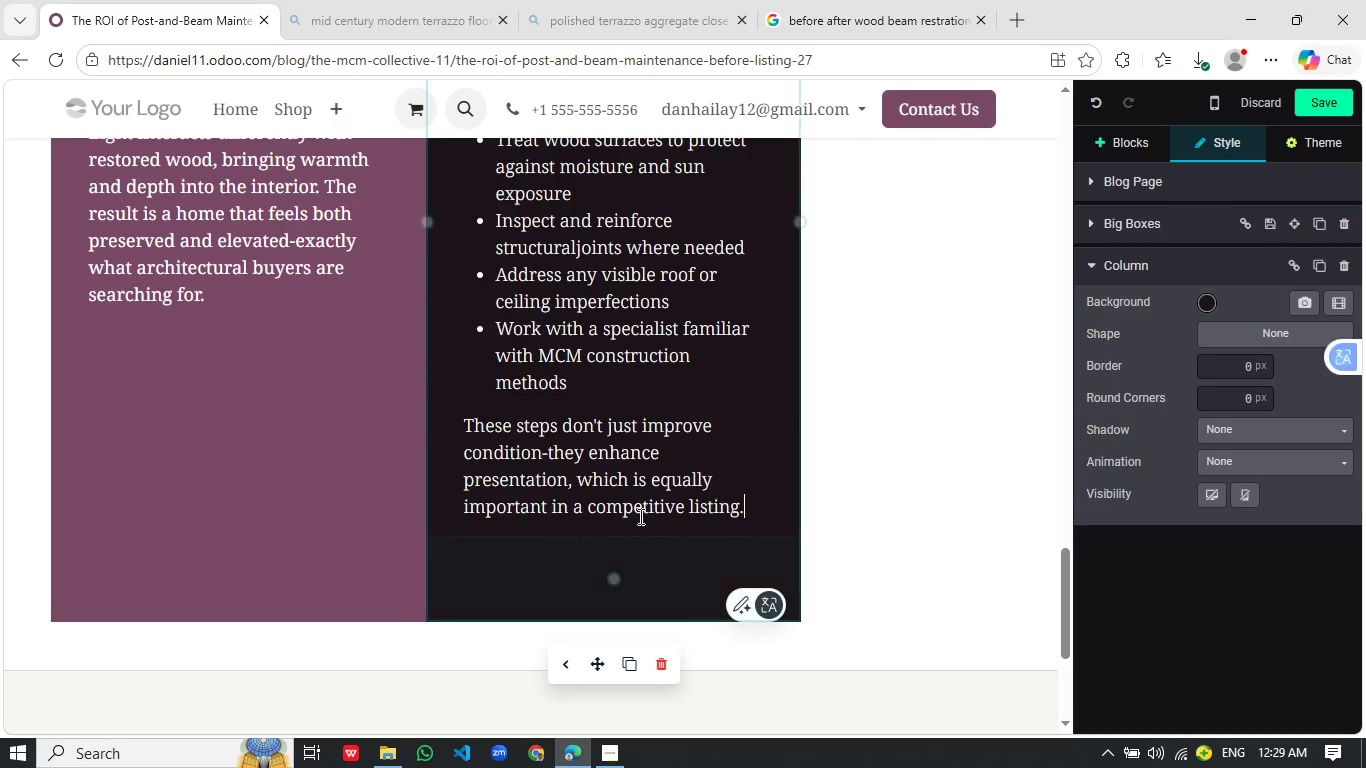 
left_click_drag(start_coordinate=[583, 582], to_coordinate=[586, 602])
 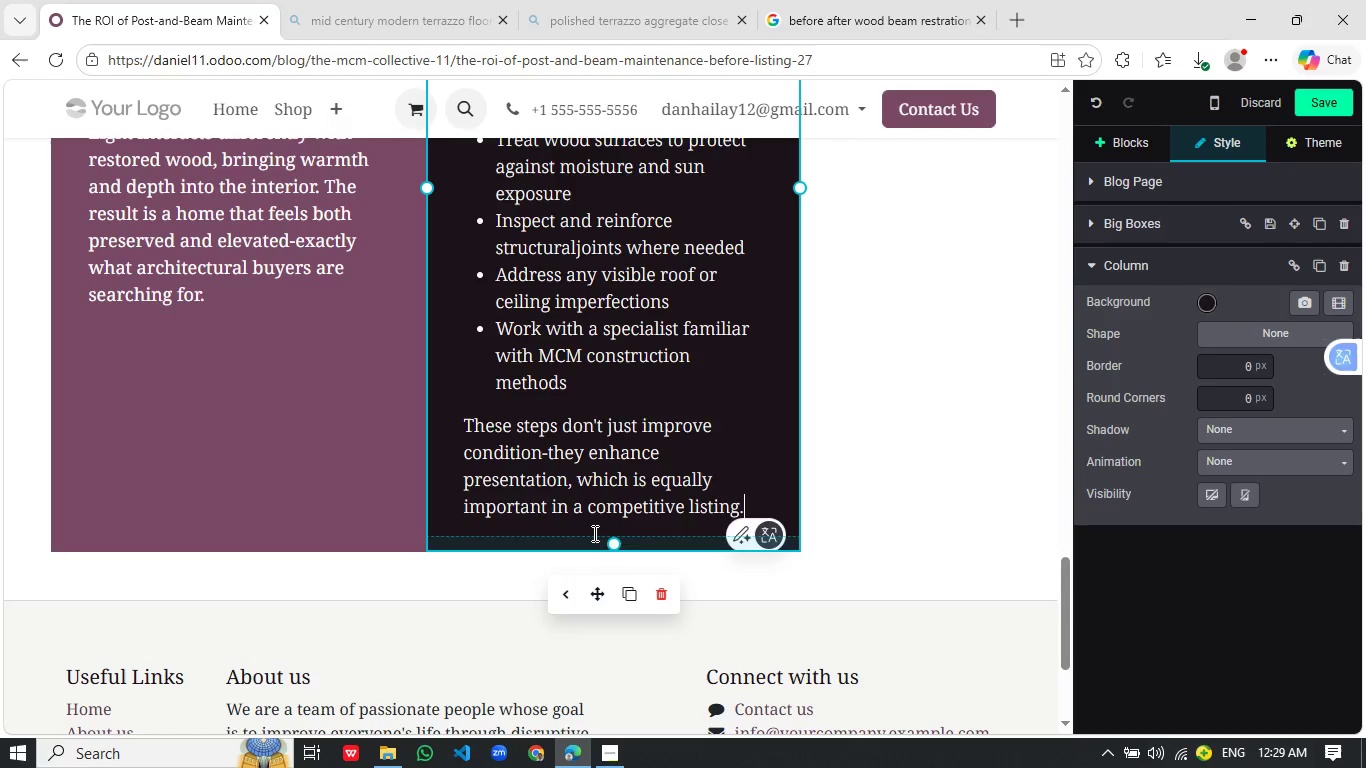 
scroll: coordinate [639, 516], scroll_direction: down, amount: 3.0
 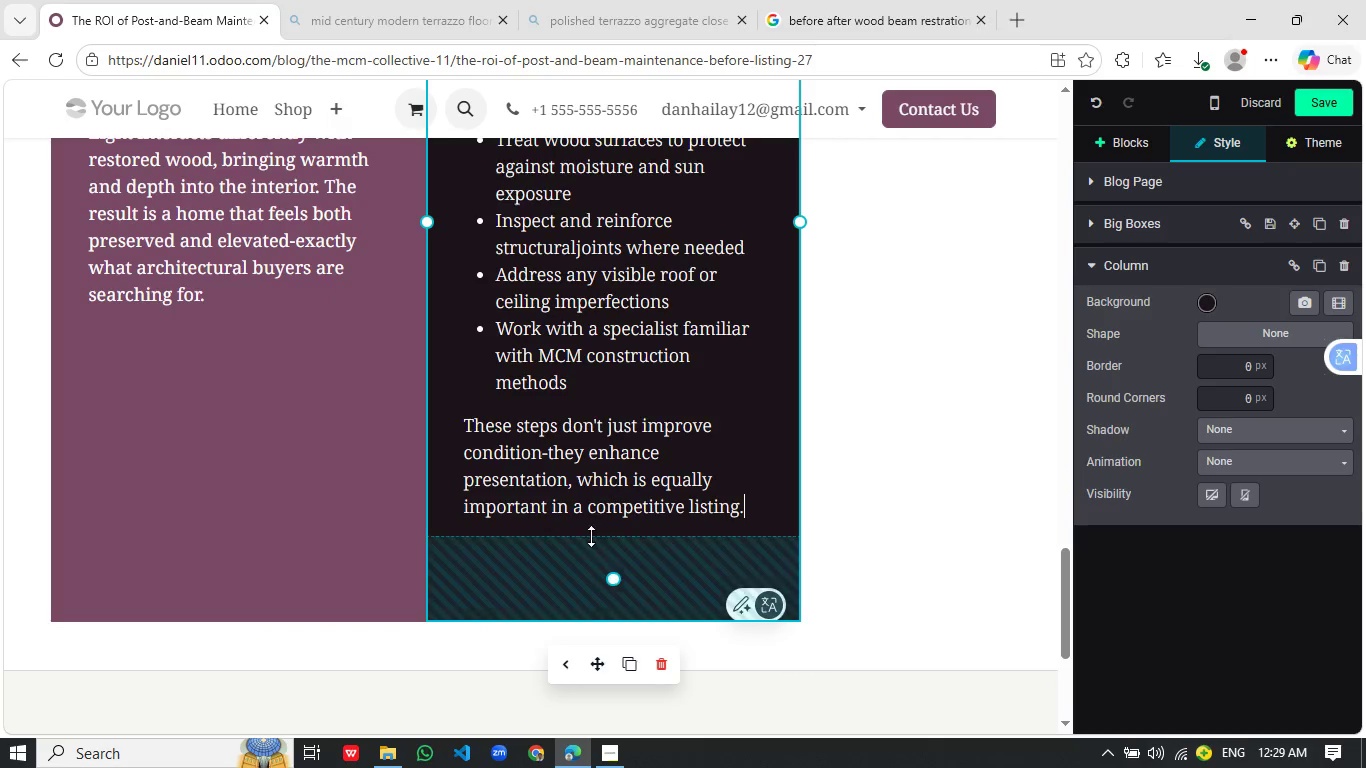 
left_click_drag(start_coordinate=[593, 533], to_coordinate=[593, 522])
 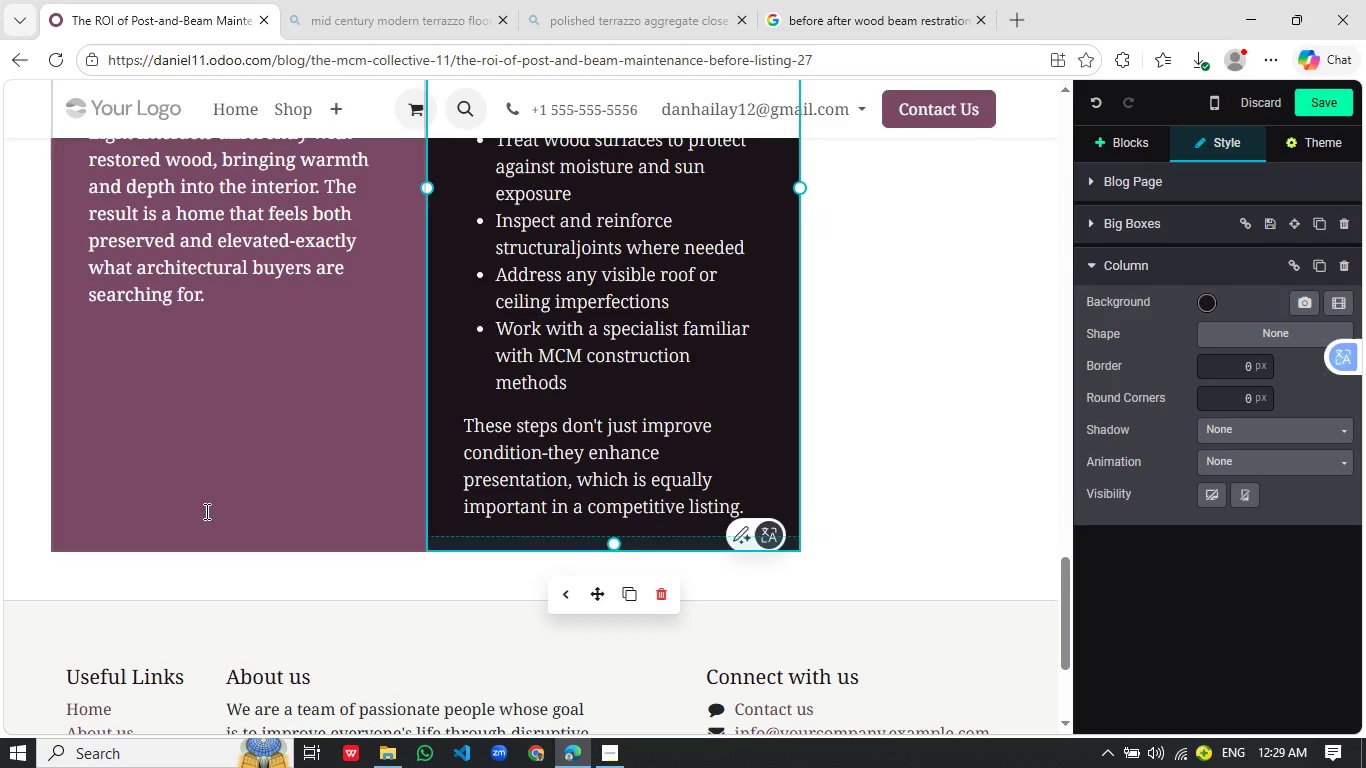 
left_click([205, 511])
 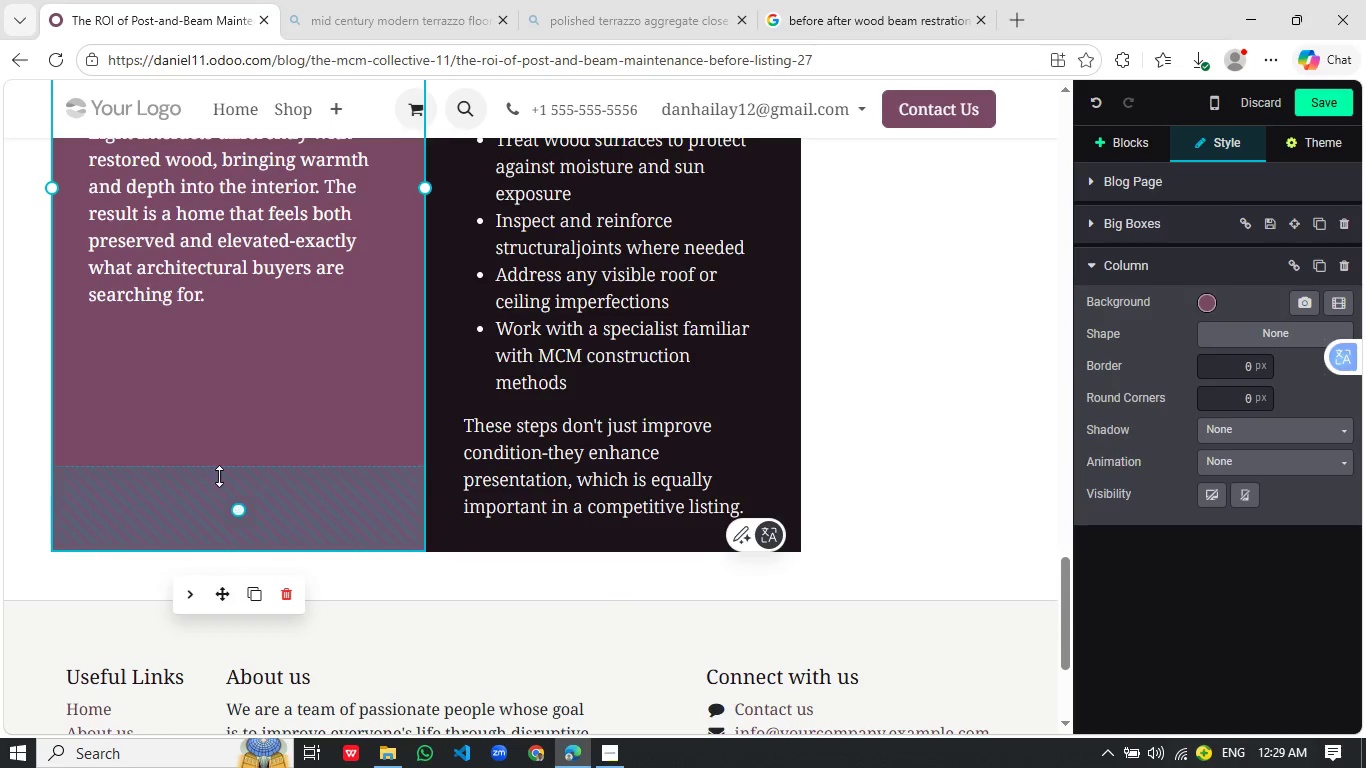 
left_click_drag(start_coordinate=[216, 484], to_coordinate=[202, 494])
 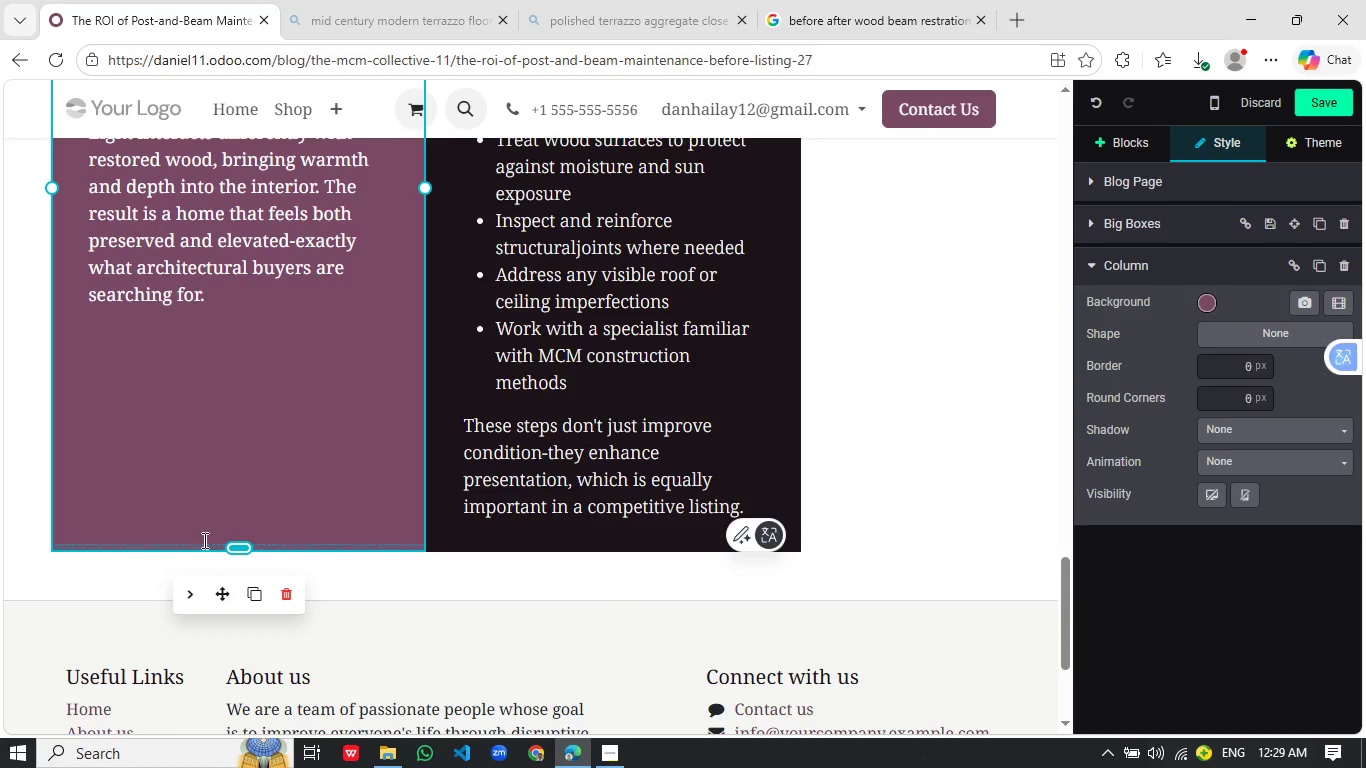 
left_click_drag(start_coordinate=[203, 540], to_coordinate=[208, 520])
 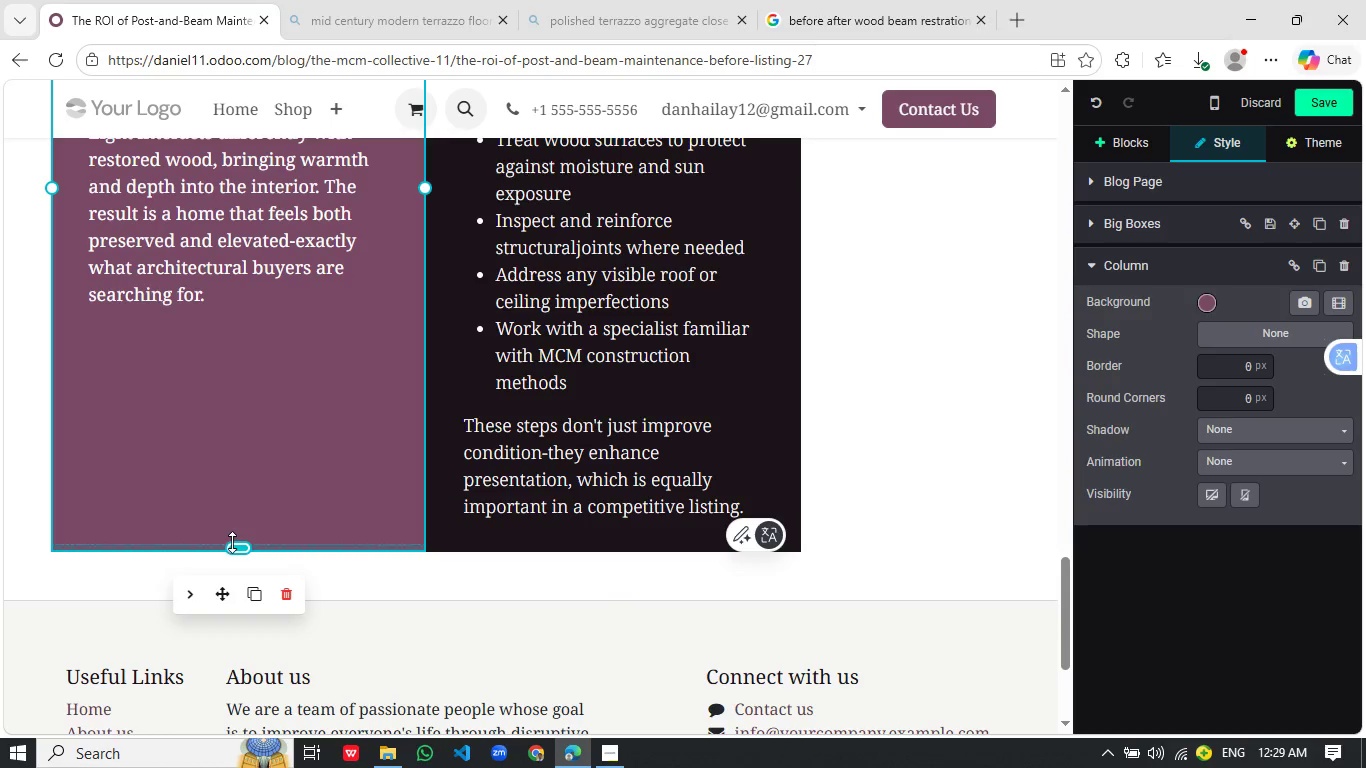 
left_click_drag(start_coordinate=[232, 542], to_coordinate=[231, 550])
 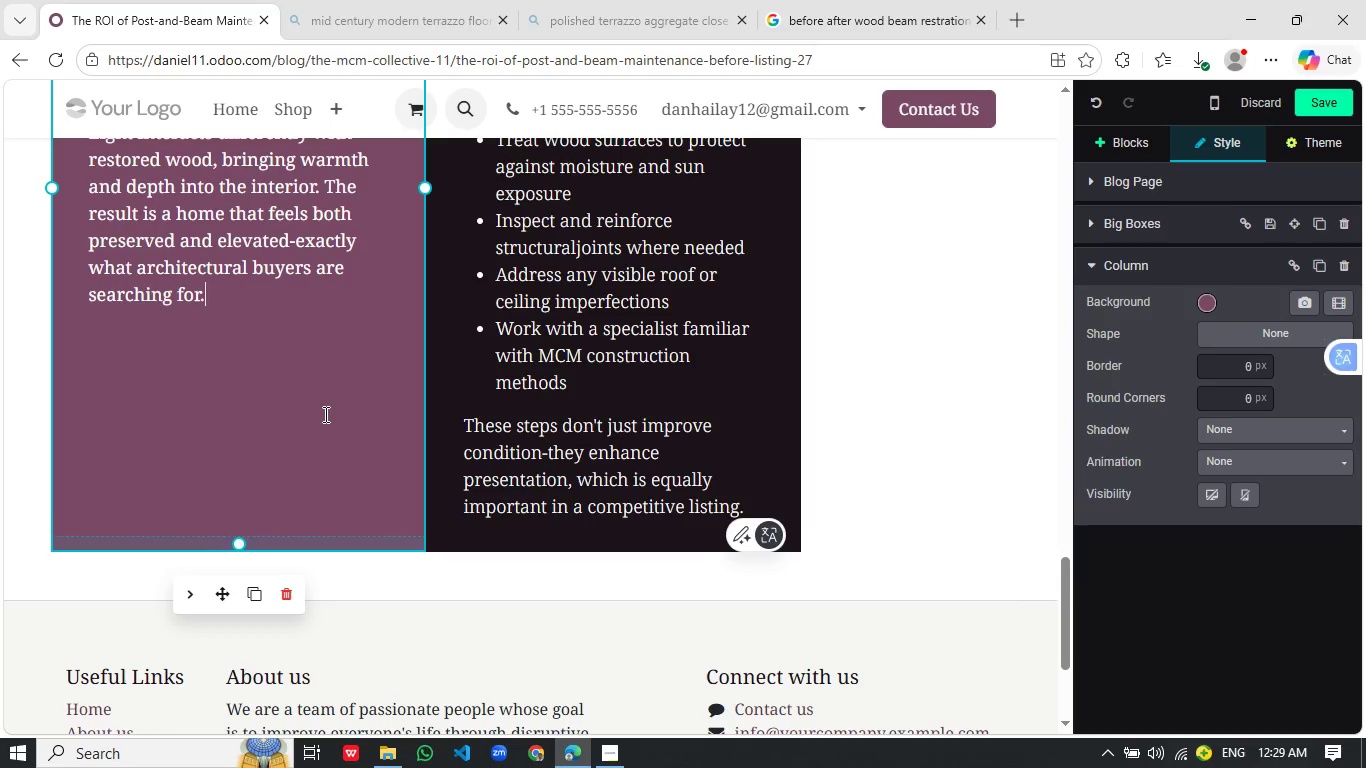 
left_click([324, 414])
 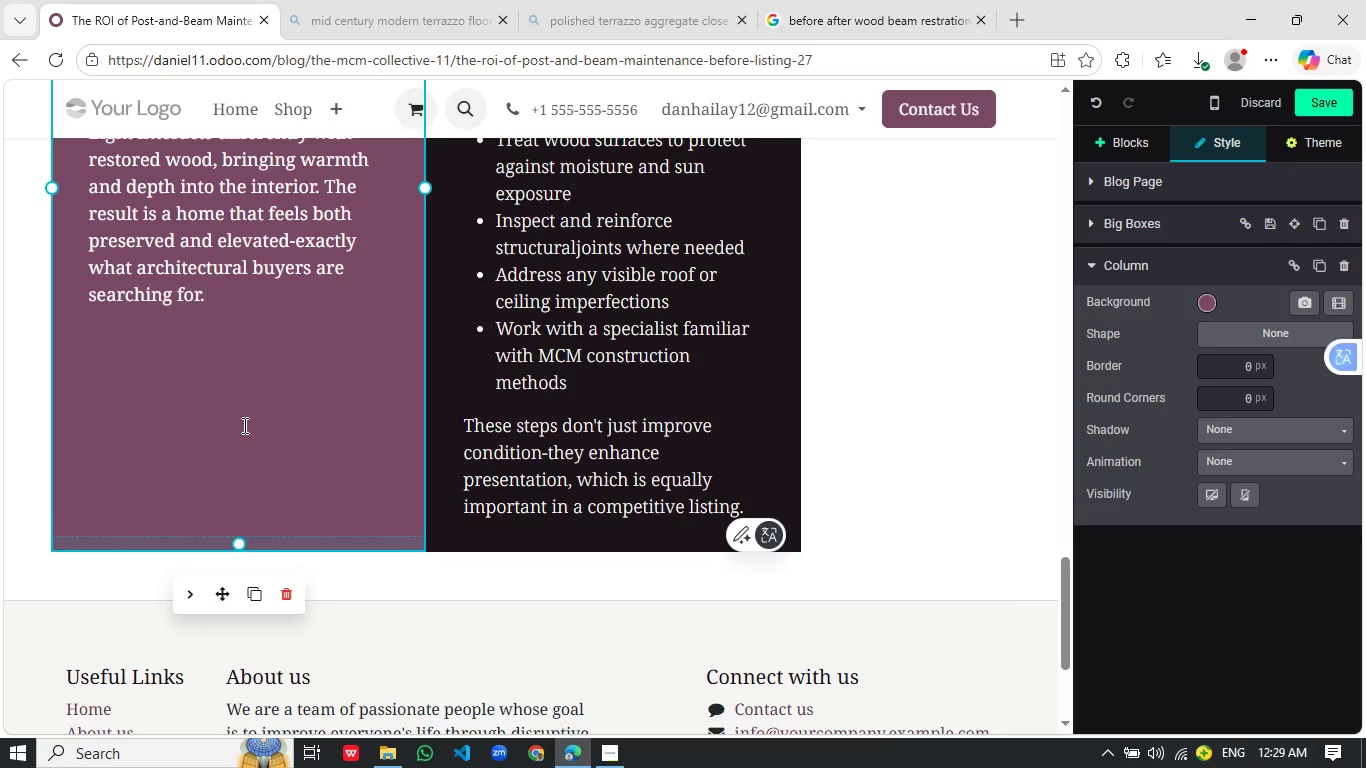 
scroll: coordinate [243, 425], scroll_direction: up, amount: 3.0
 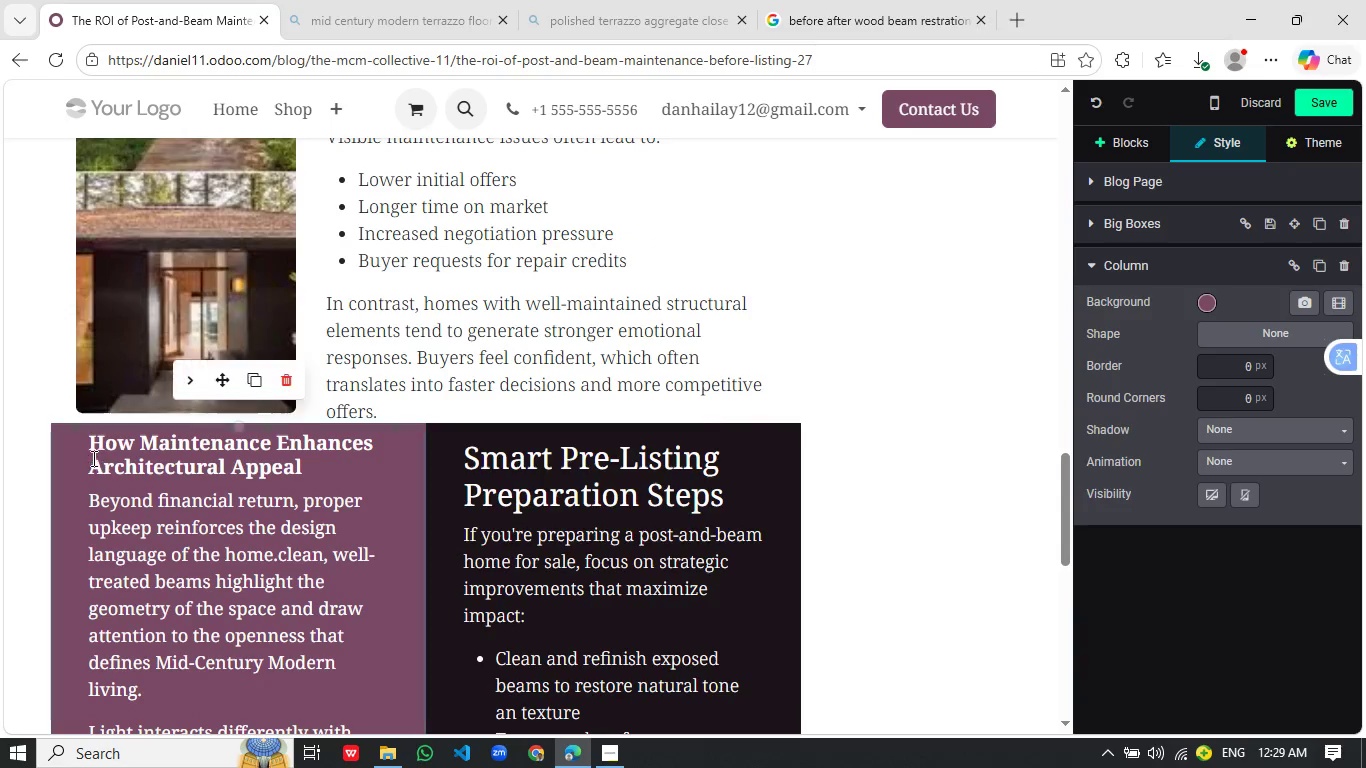 
left_click([84, 439])
 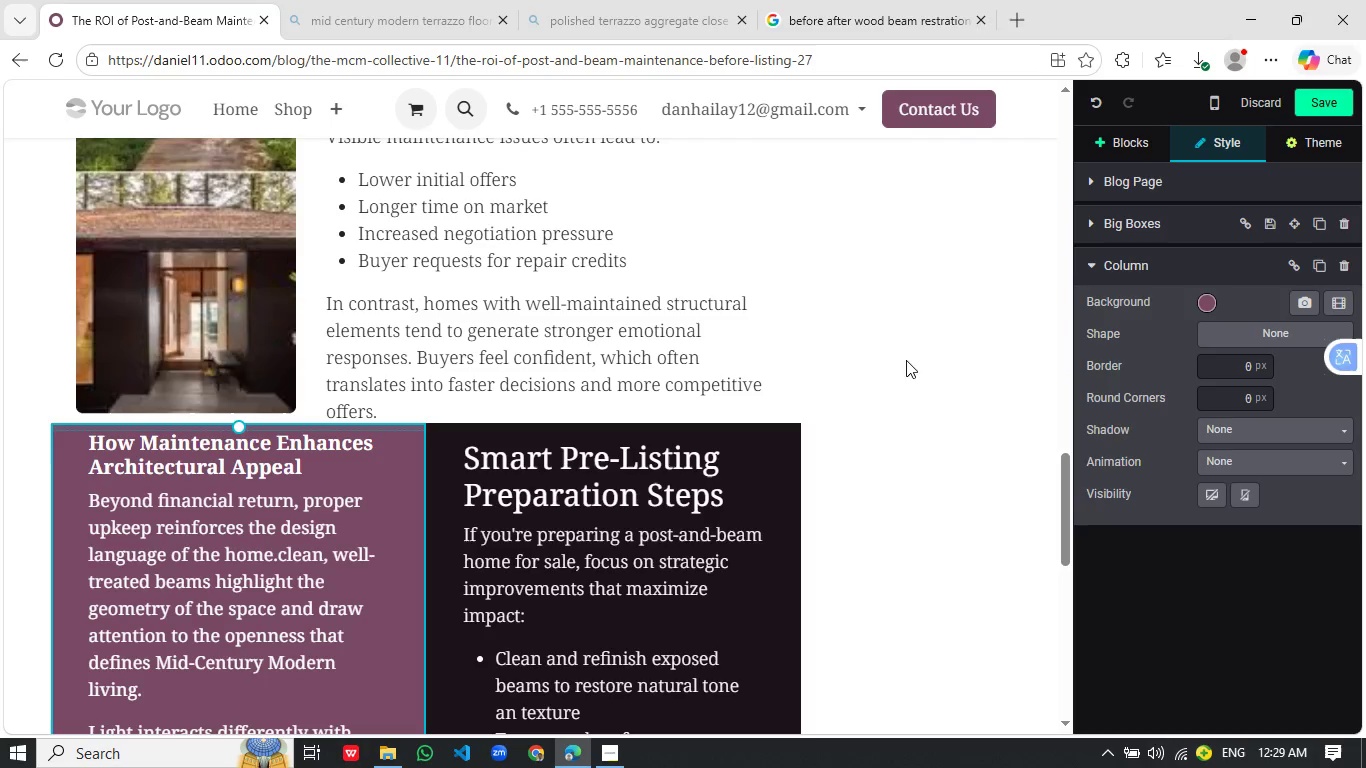 
left_click([377, 464])
 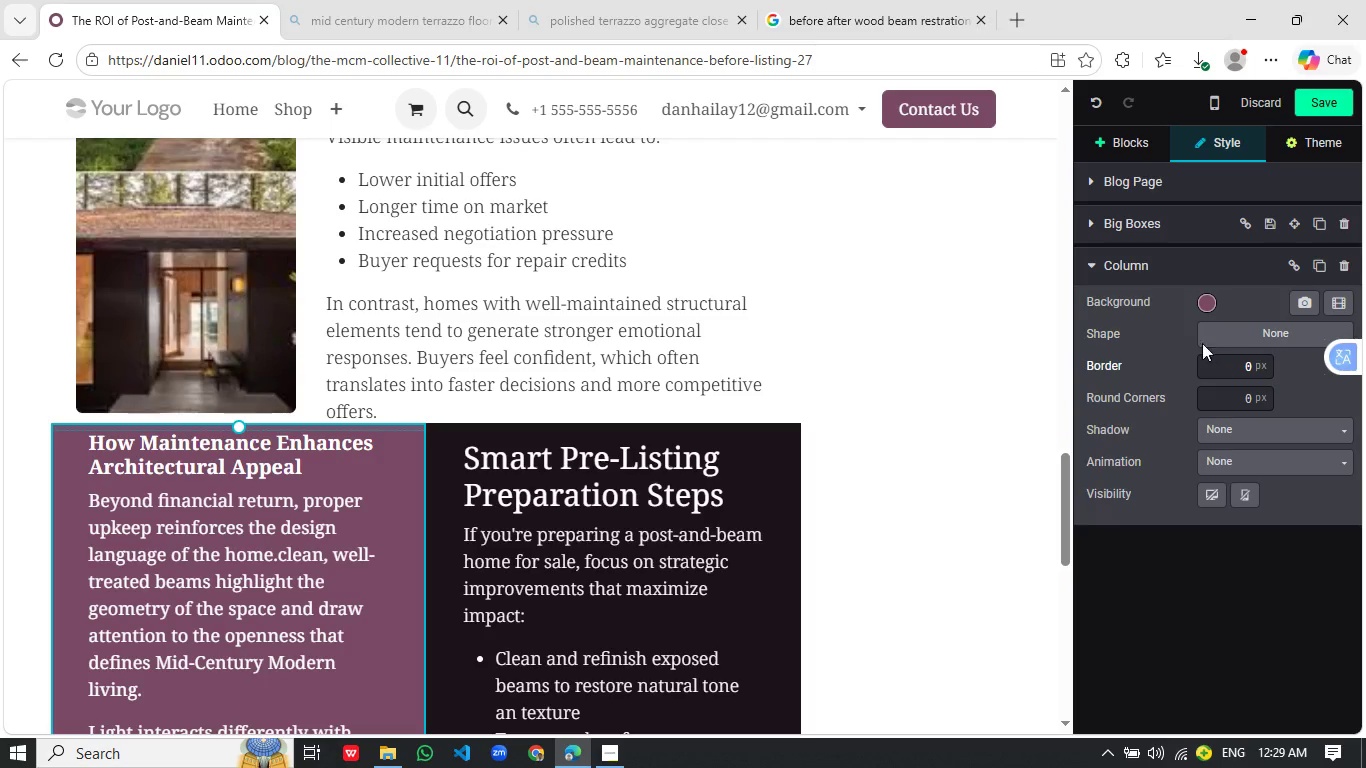 
wait(5.2)
 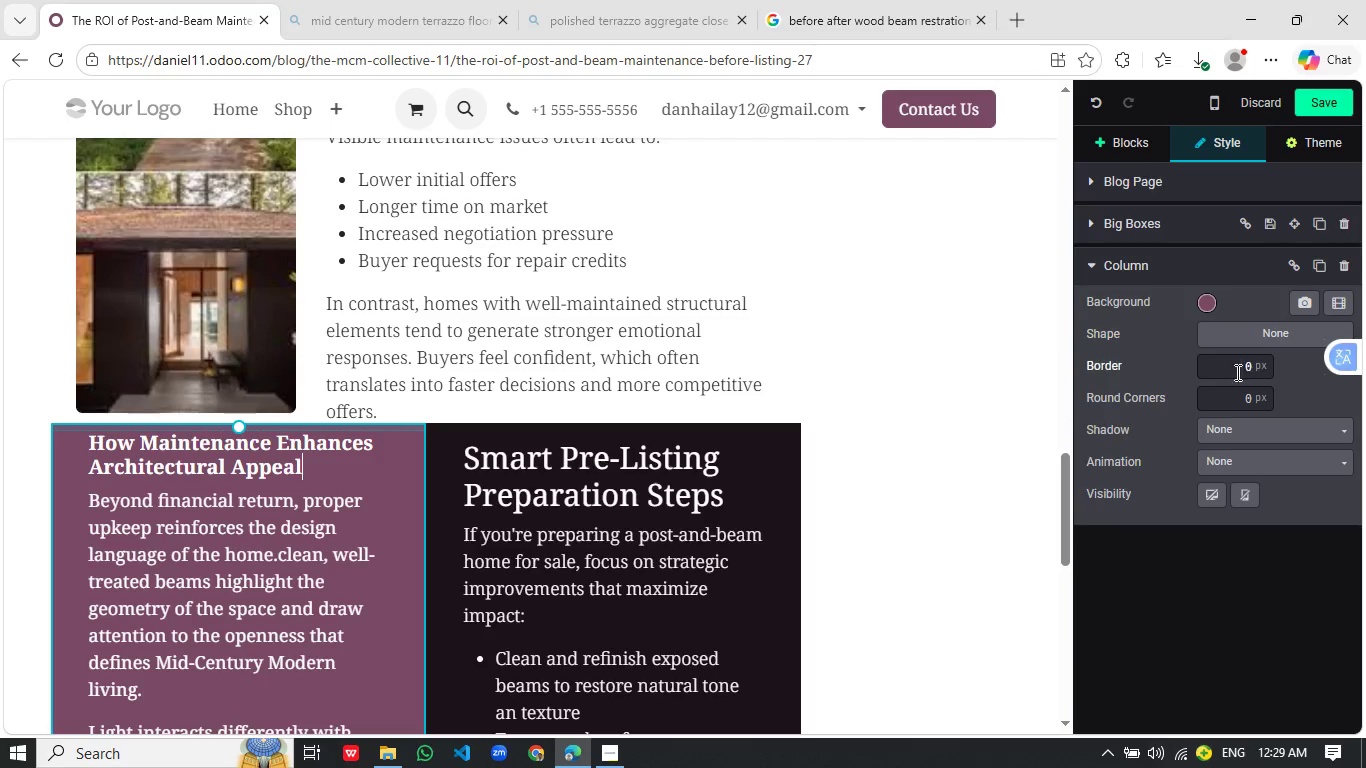 
left_click([1093, 261])
 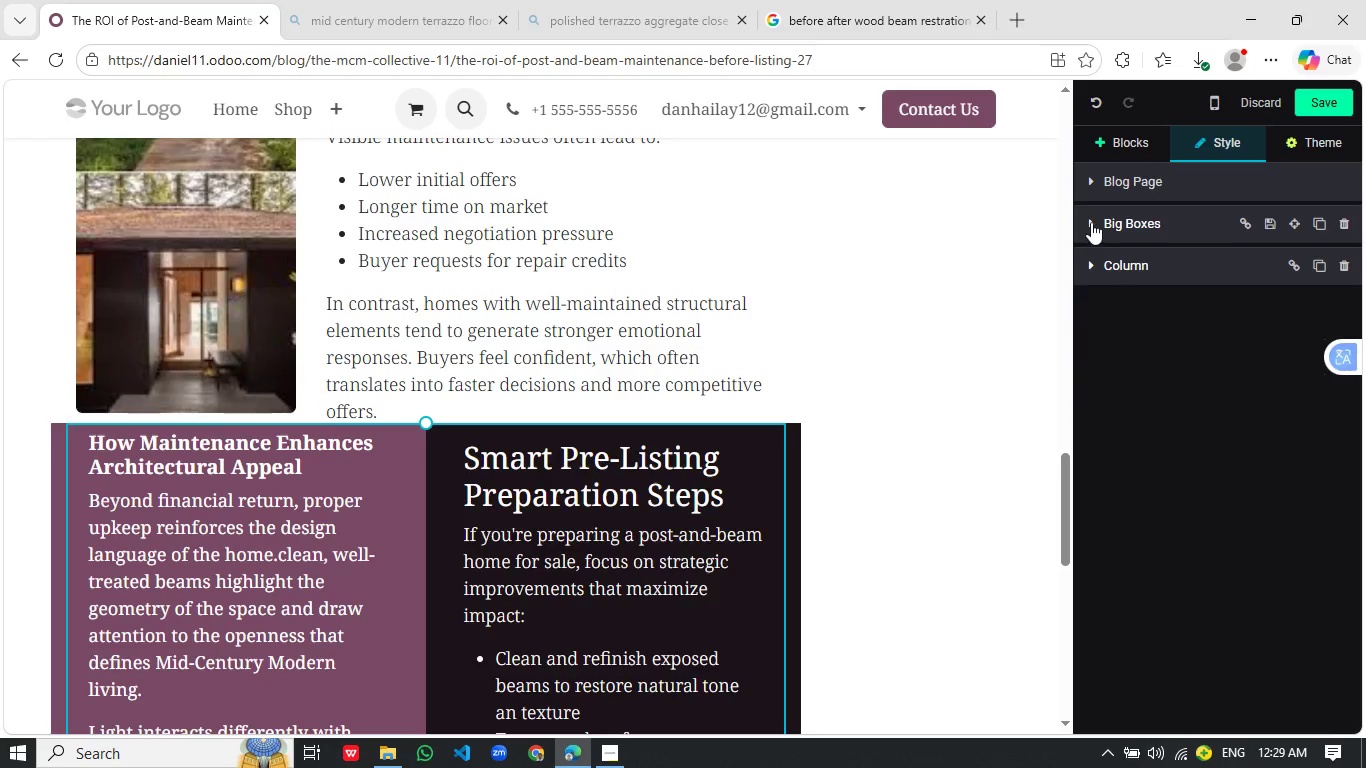 
left_click([1092, 222])
 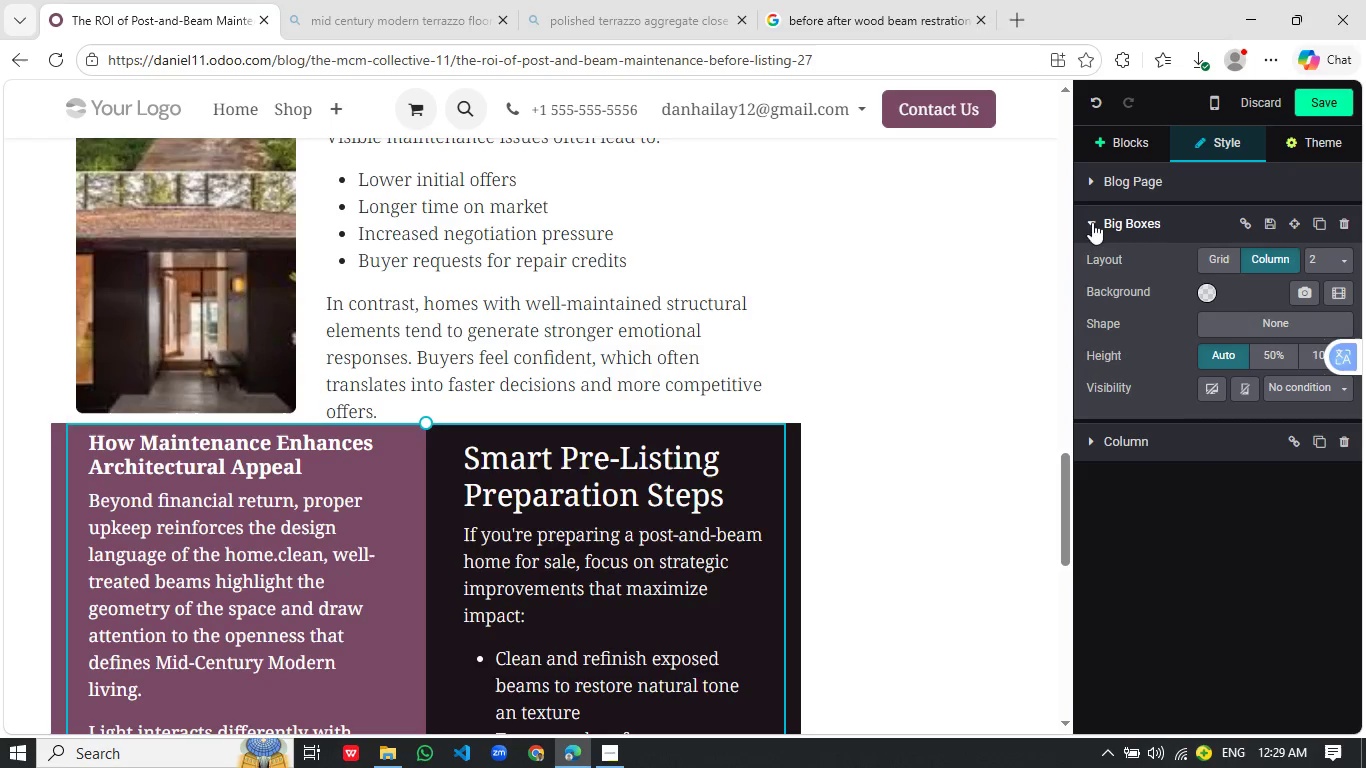 
mouse_move([1109, 227])
 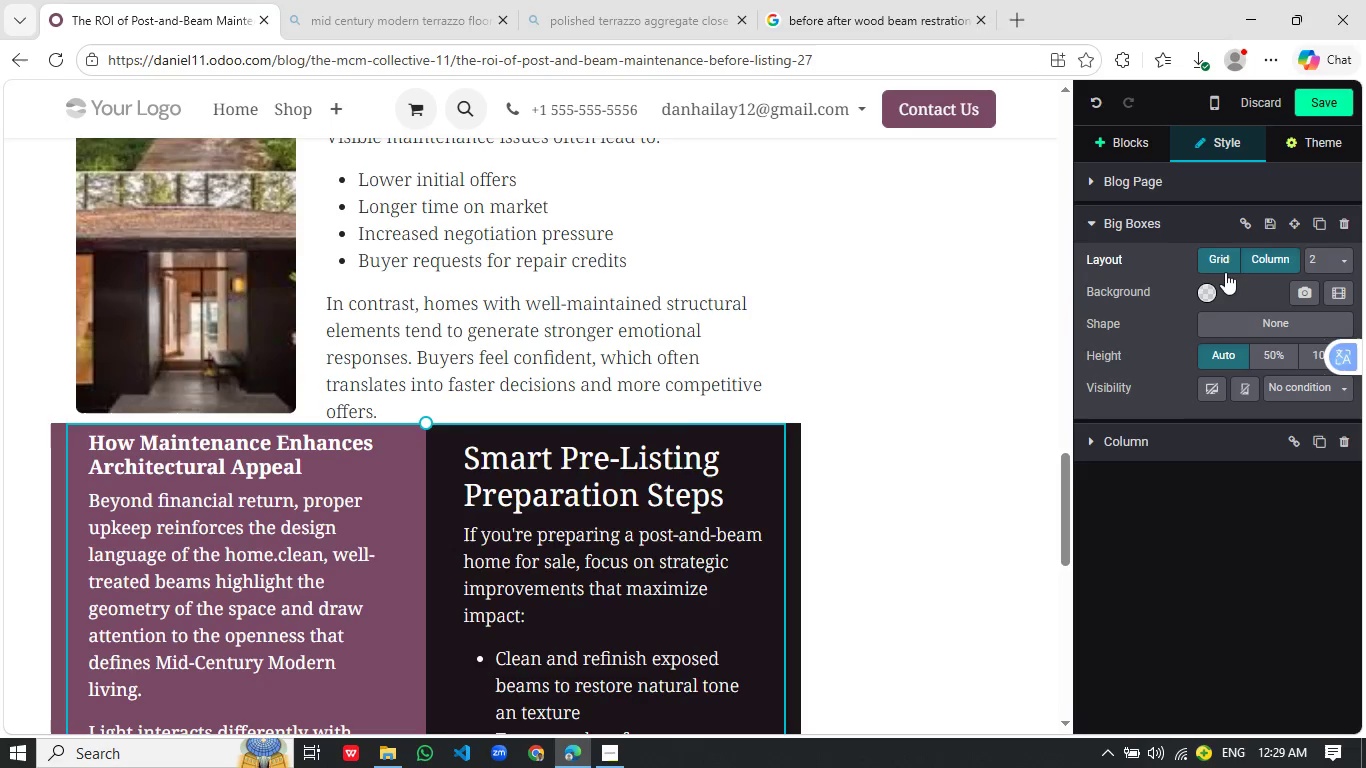 
left_click([1225, 272])
 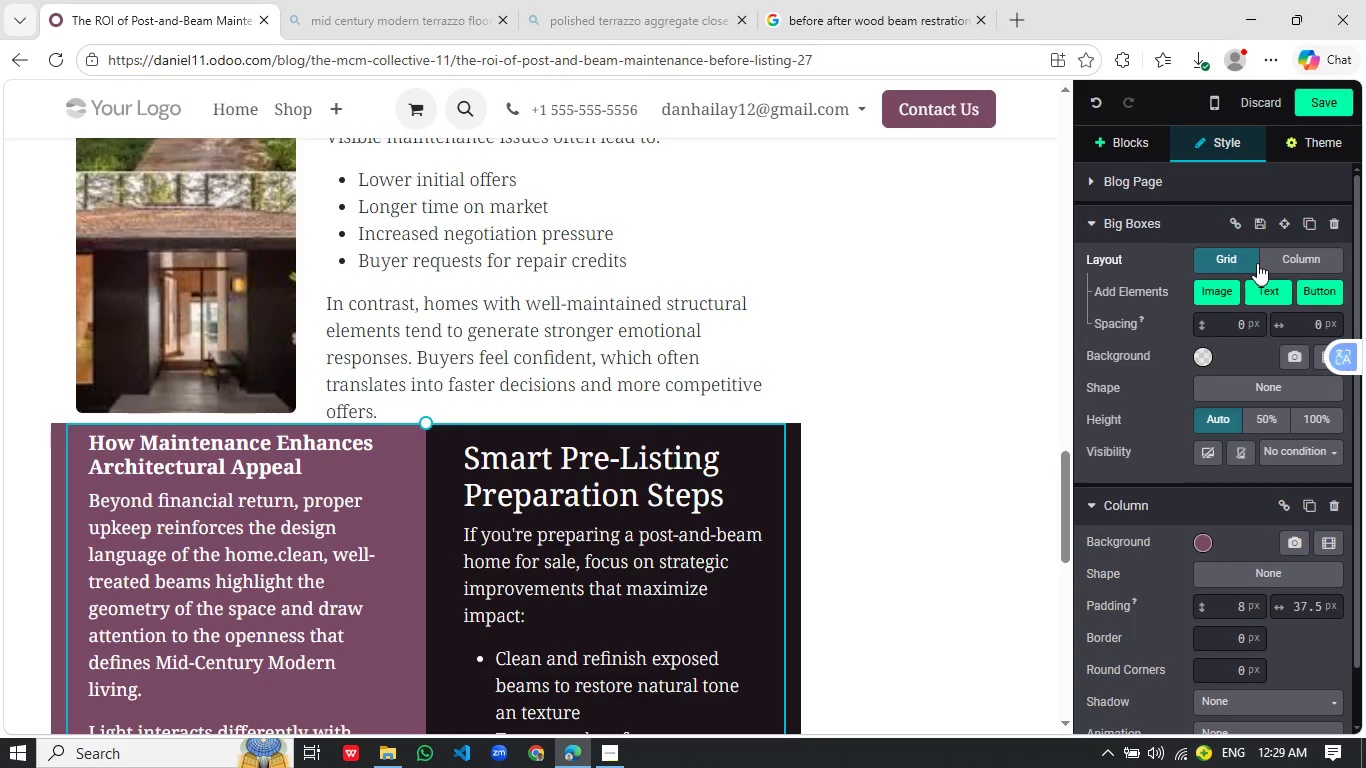 
left_click([1264, 263])
 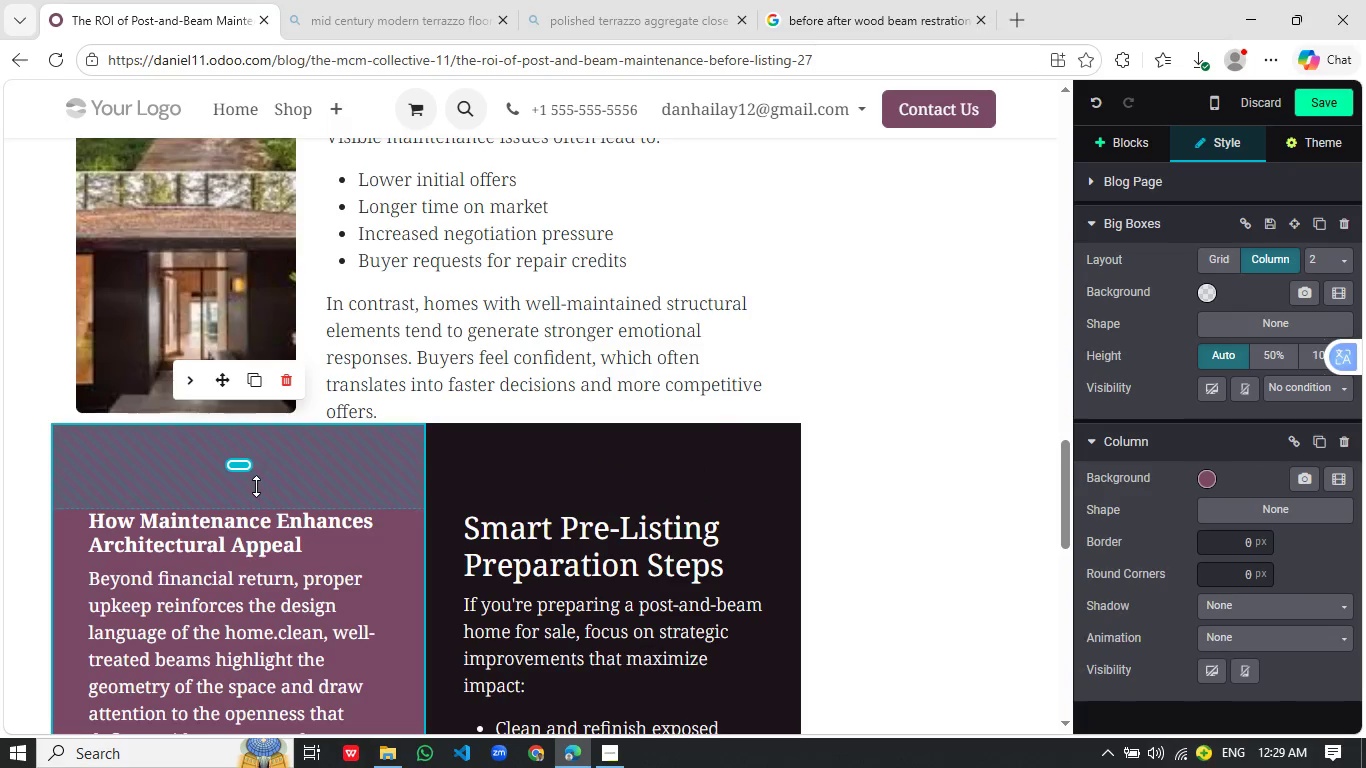 
left_click([293, 518])
 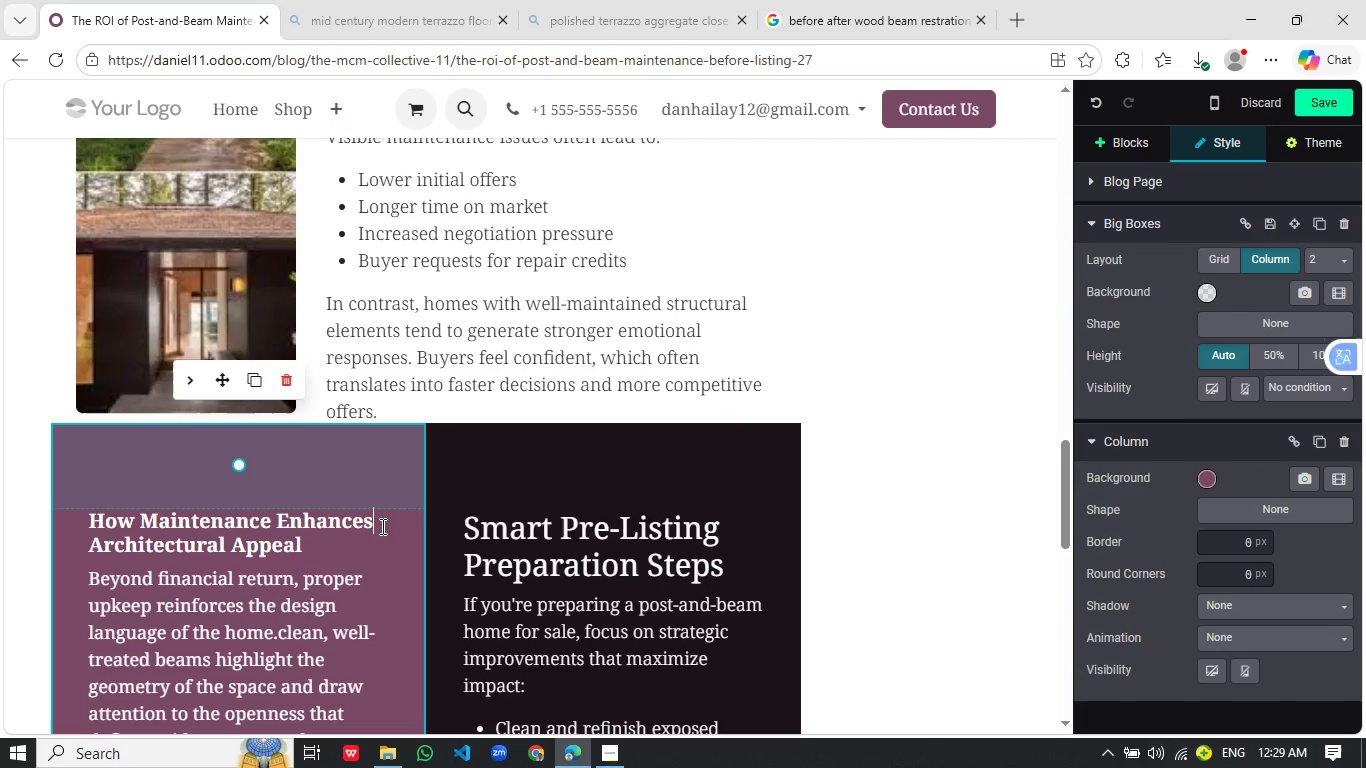 
left_click([381, 526])
 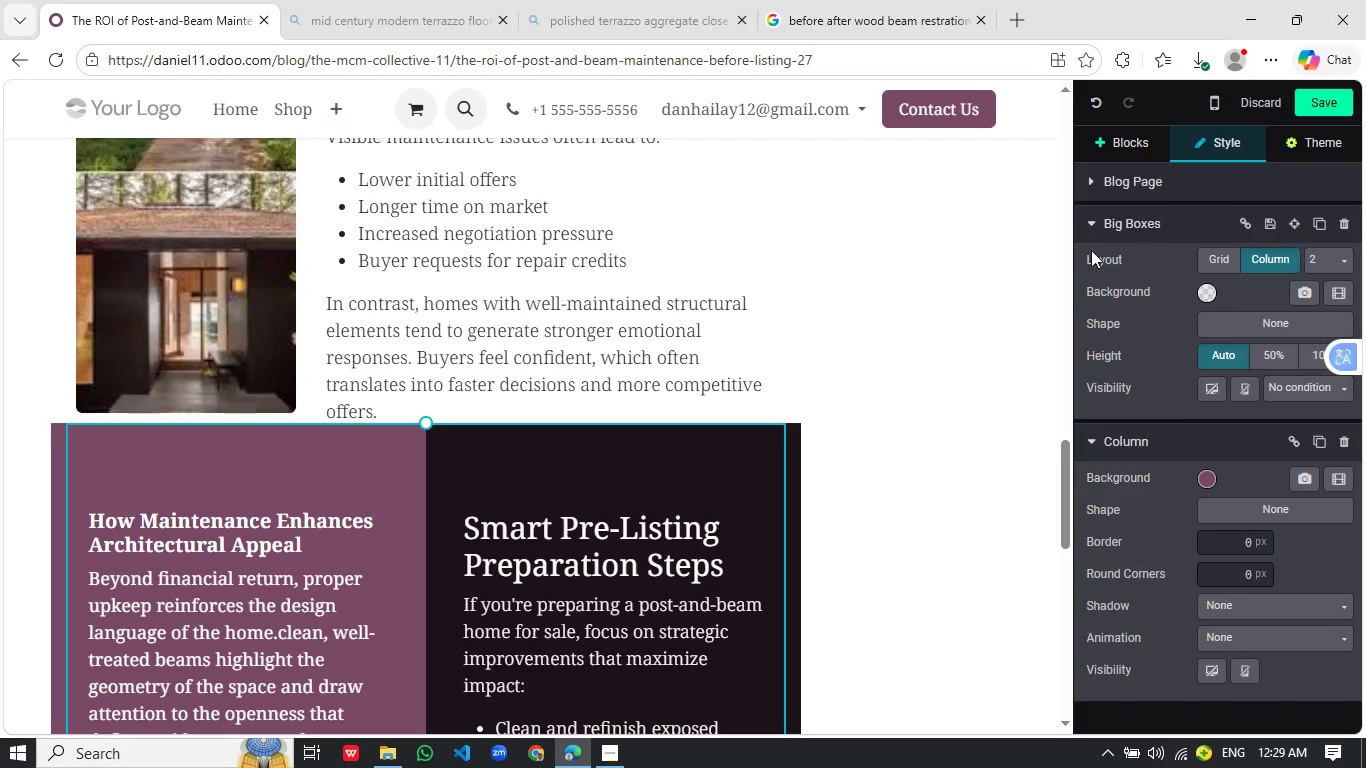 
left_click([1097, 229])
 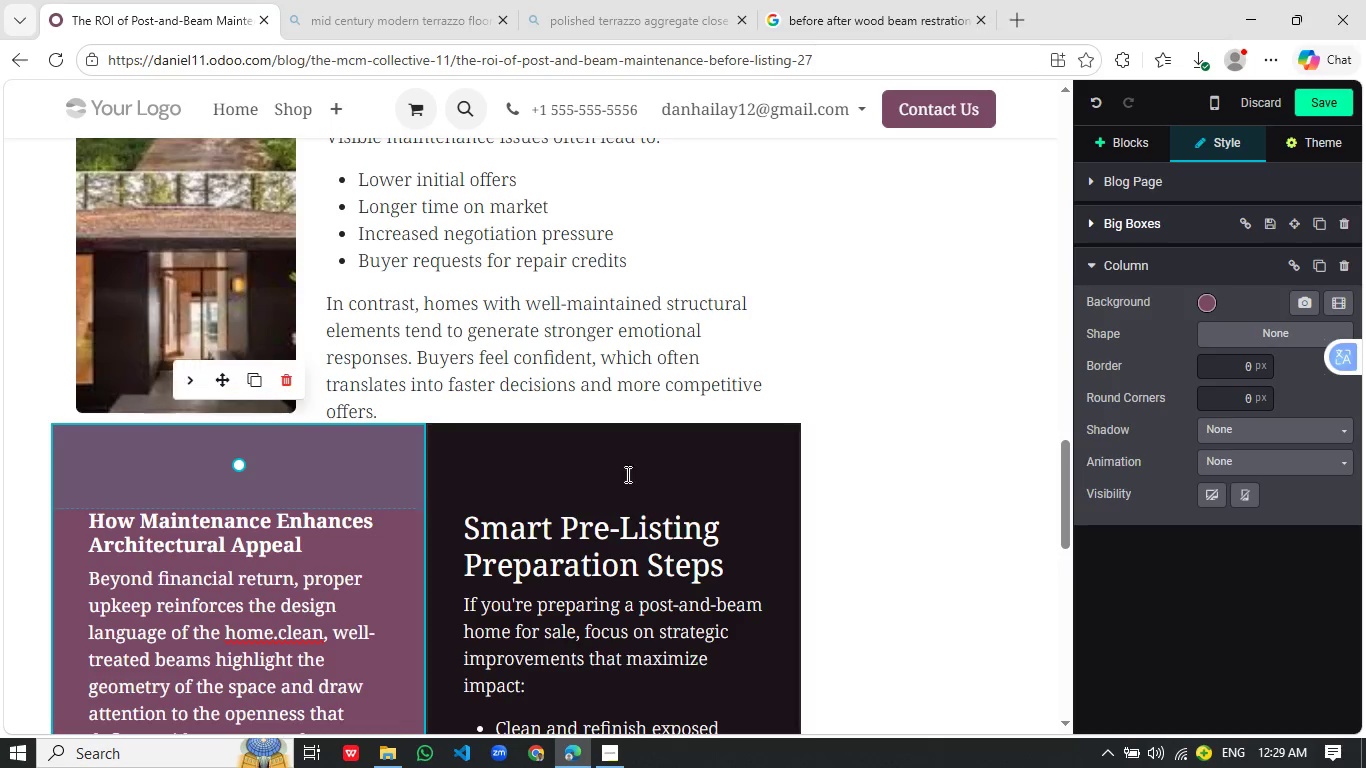 
left_click([327, 539])
 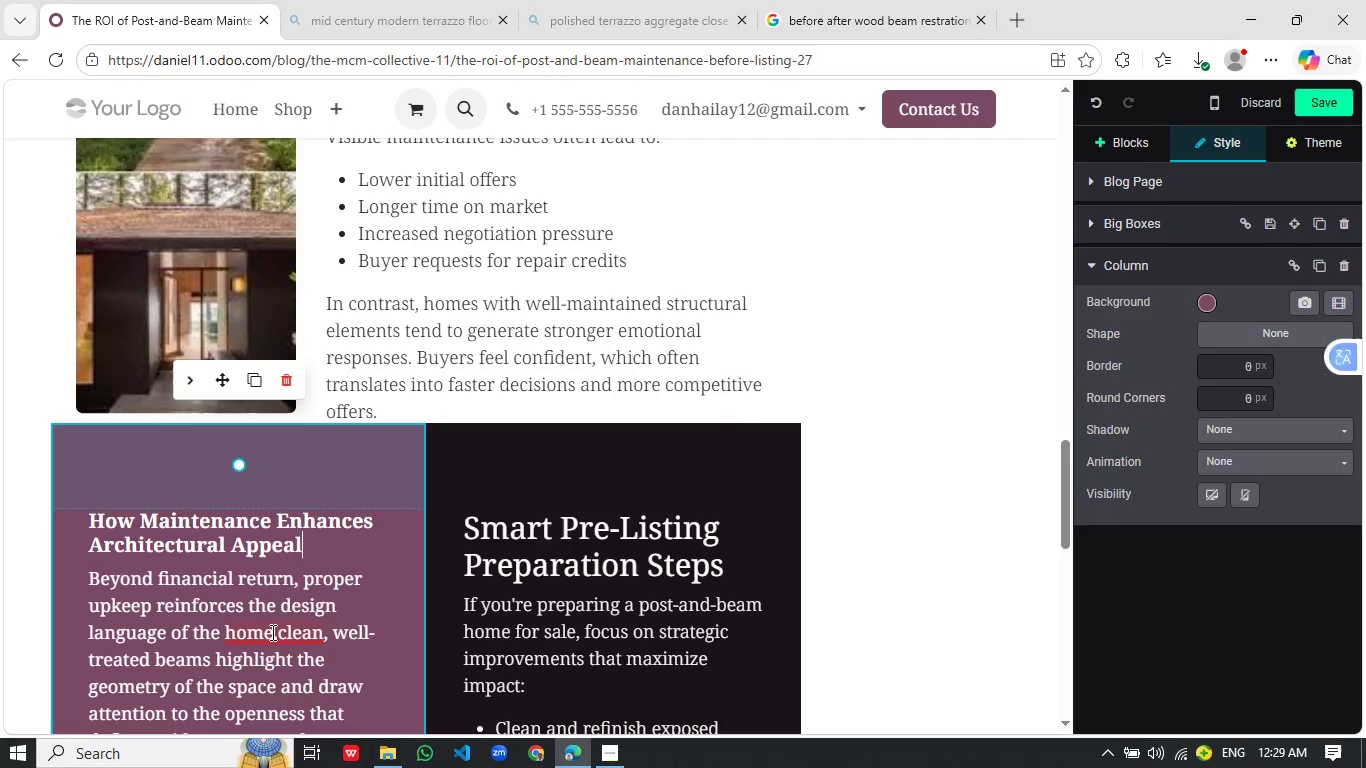 
left_click([273, 632])
 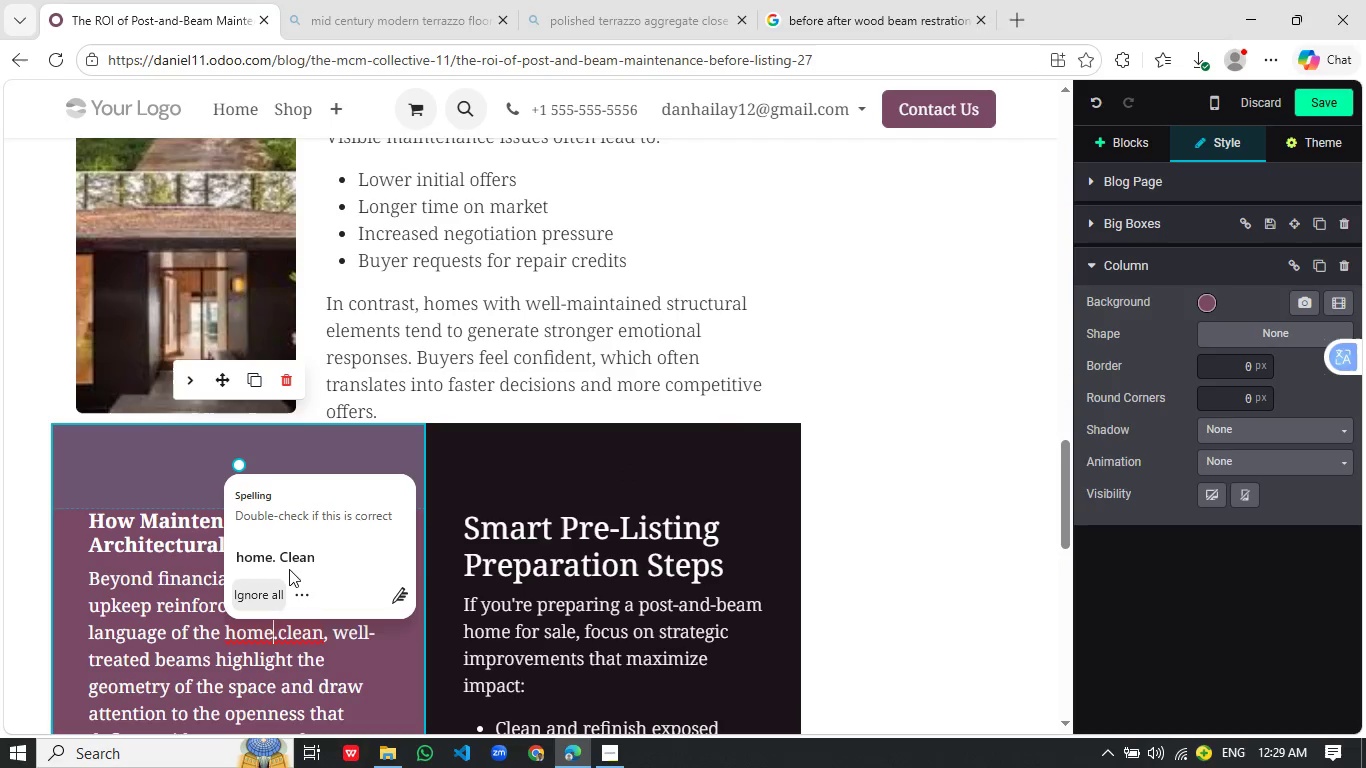 
left_click([298, 556])
 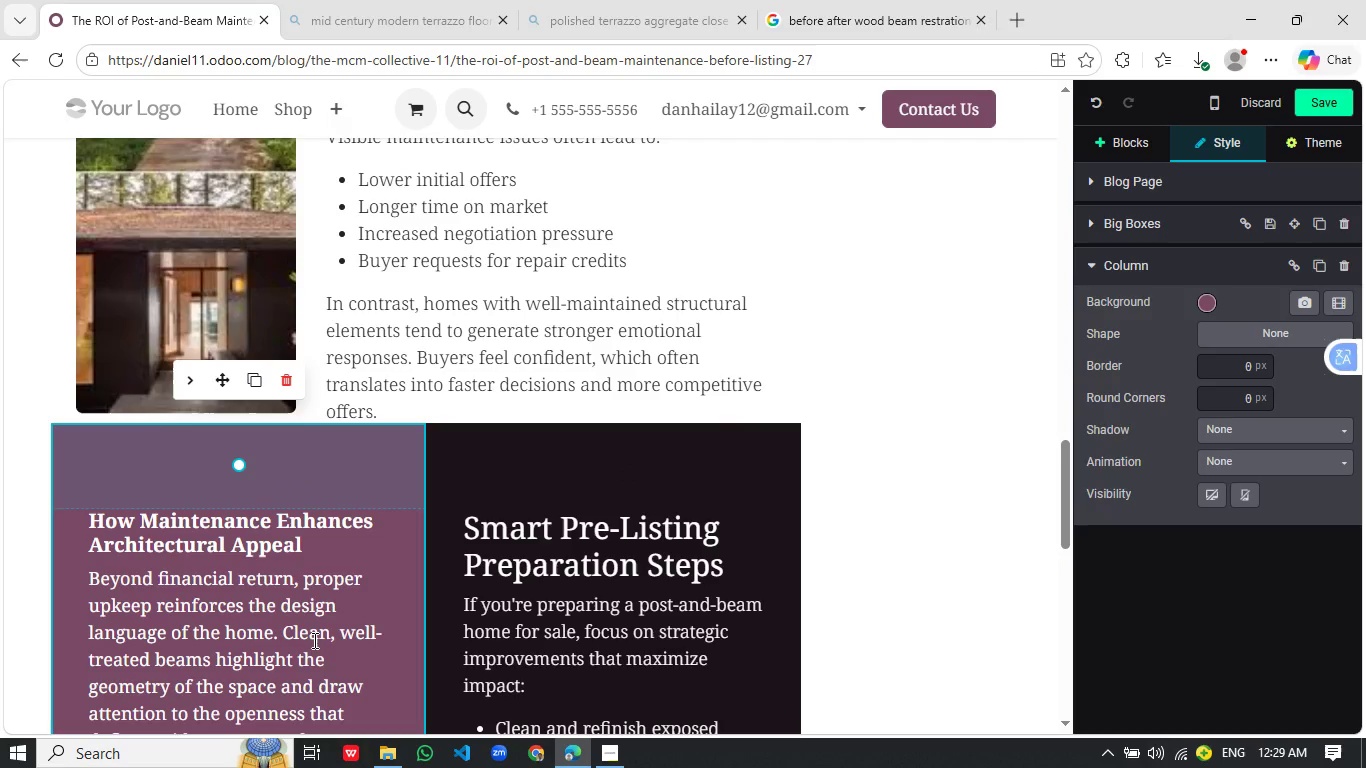 
left_click_drag(start_coordinate=[639, 462], to_coordinate=[639, 471])
 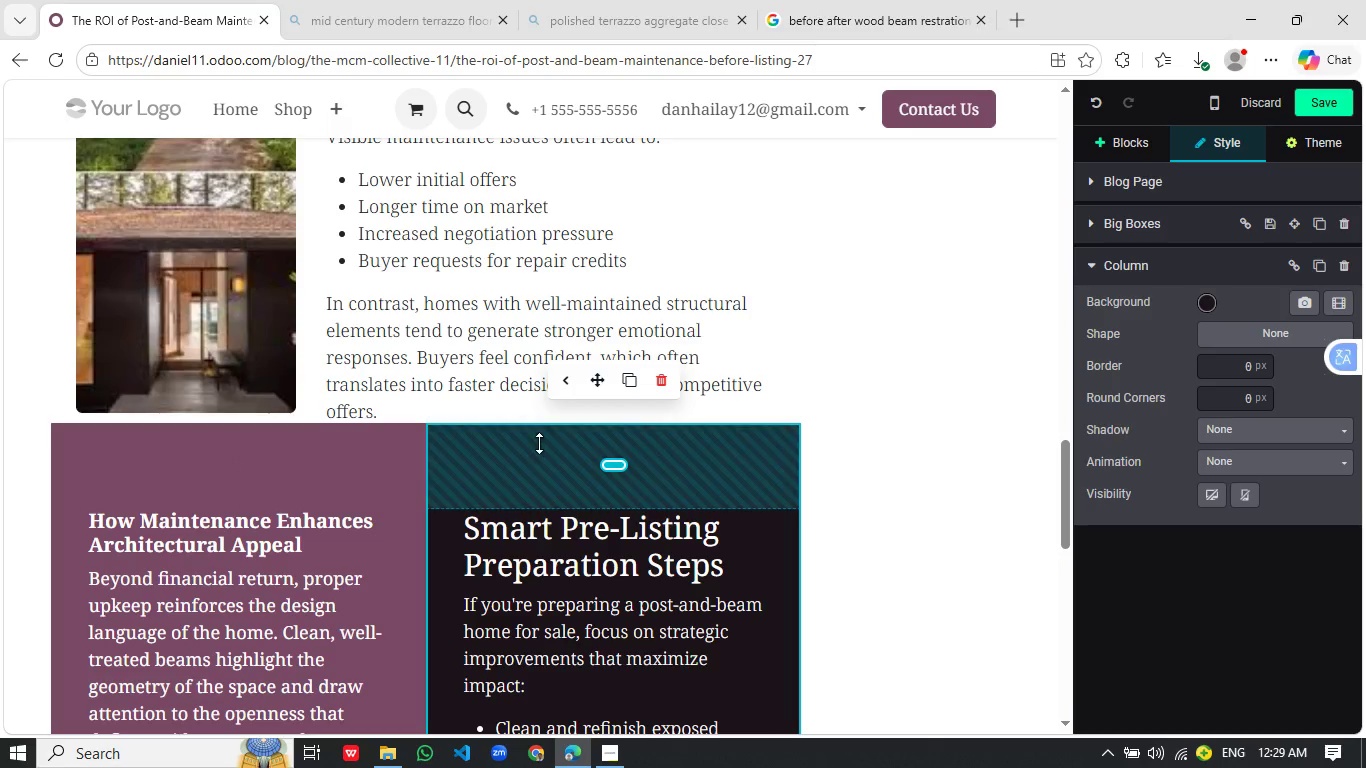 
left_click_drag(start_coordinate=[539, 442], to_coordinate=[538, 487])
 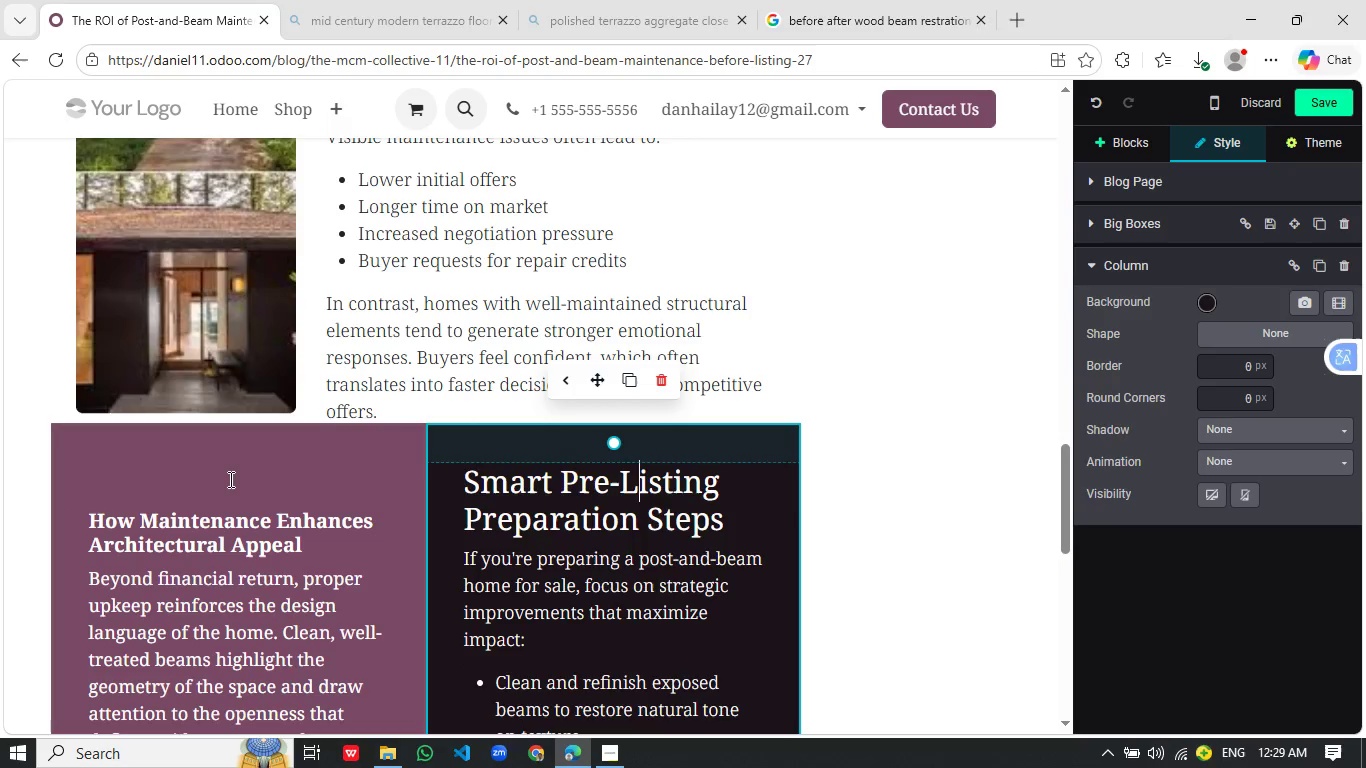 
left_click([229, 479])
 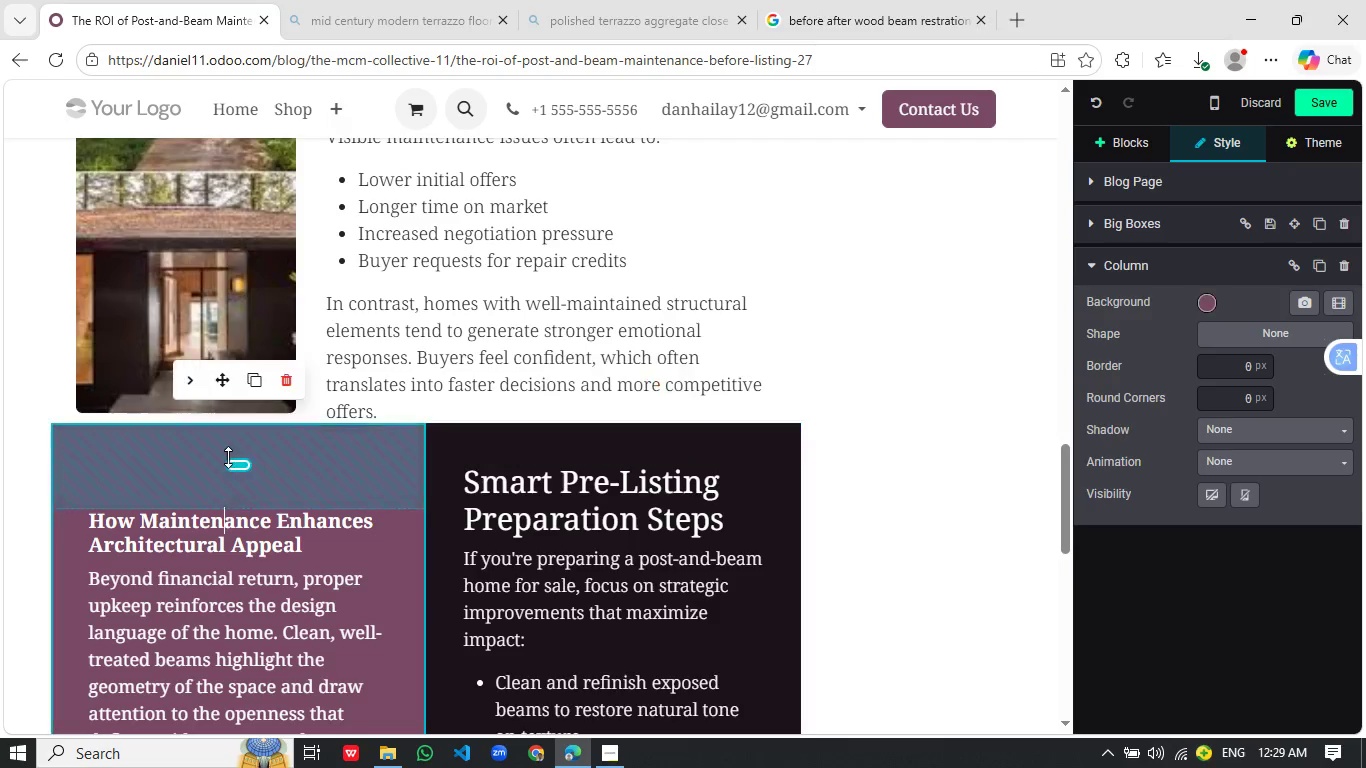 
left_click_drag(start_coordinate=[228, 457], to_coordinate=[230, 444])
 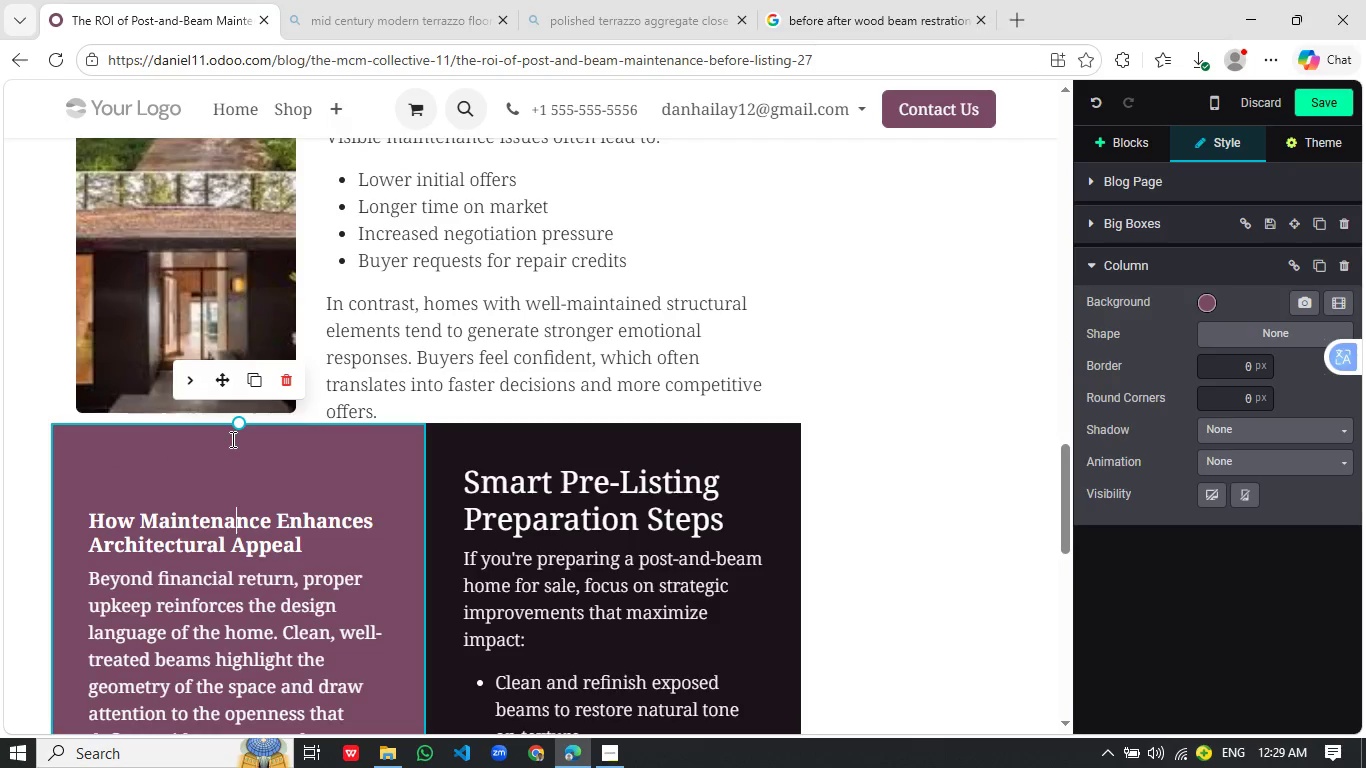 
left_click_drag(start_coordinate=[231, 439], to_coordinate=[243, 460])
 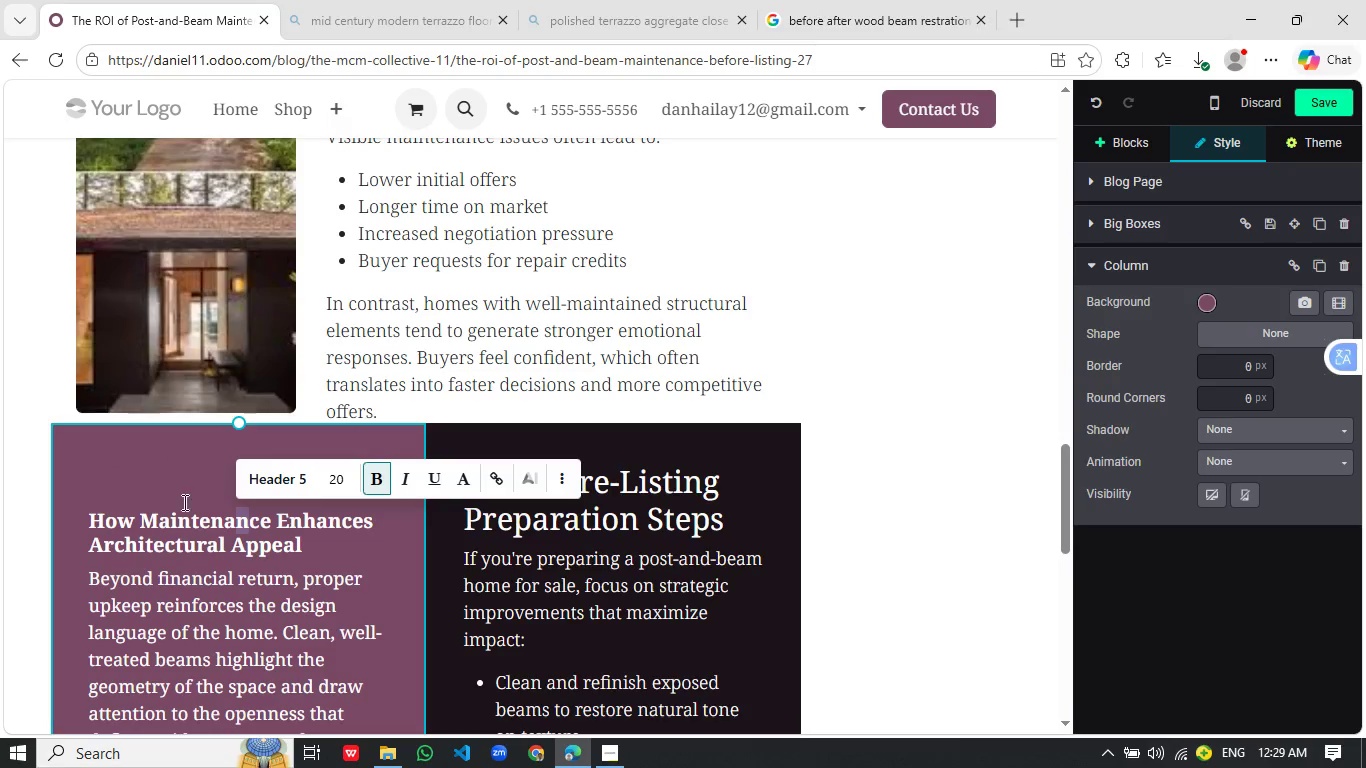 
left_click([183, 505])
 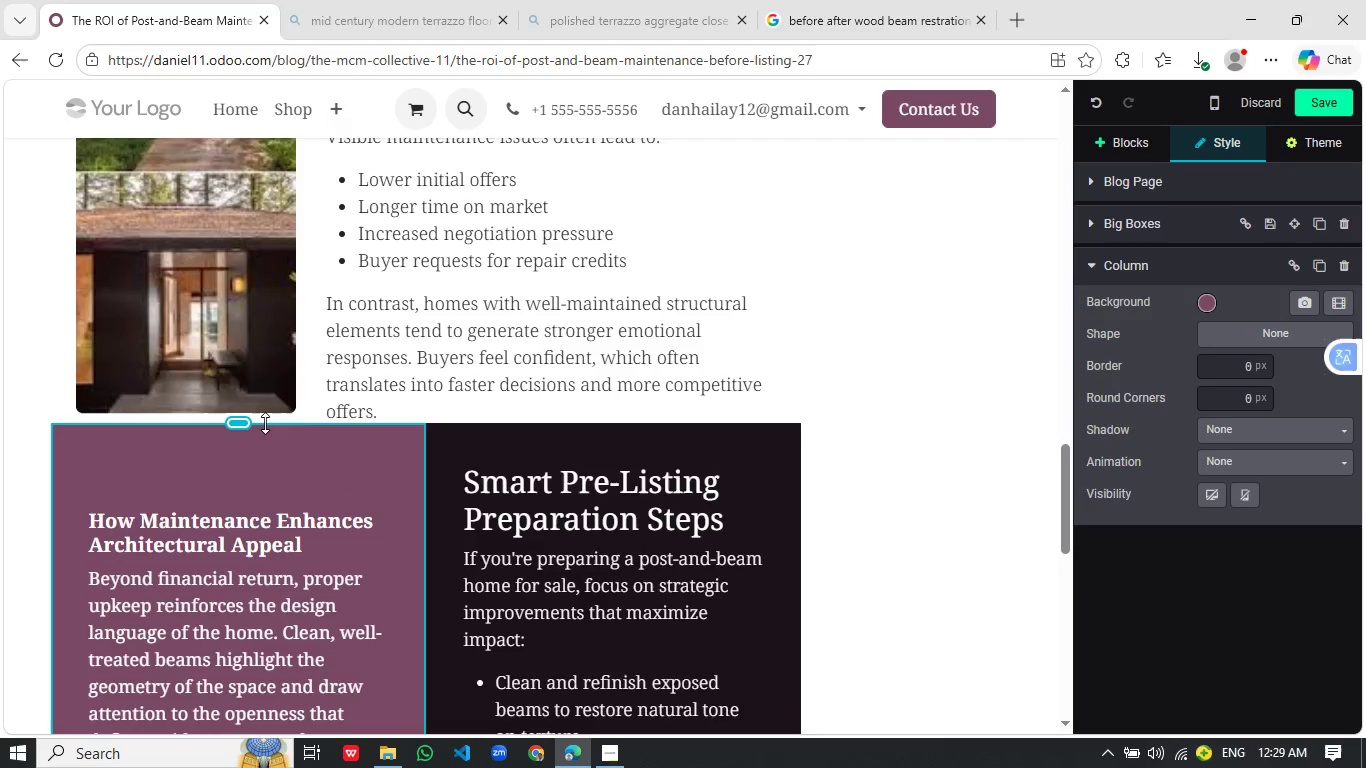 
left_click_drag(start_coordinate=[265, 423], to_coordinate=[264, 463])
 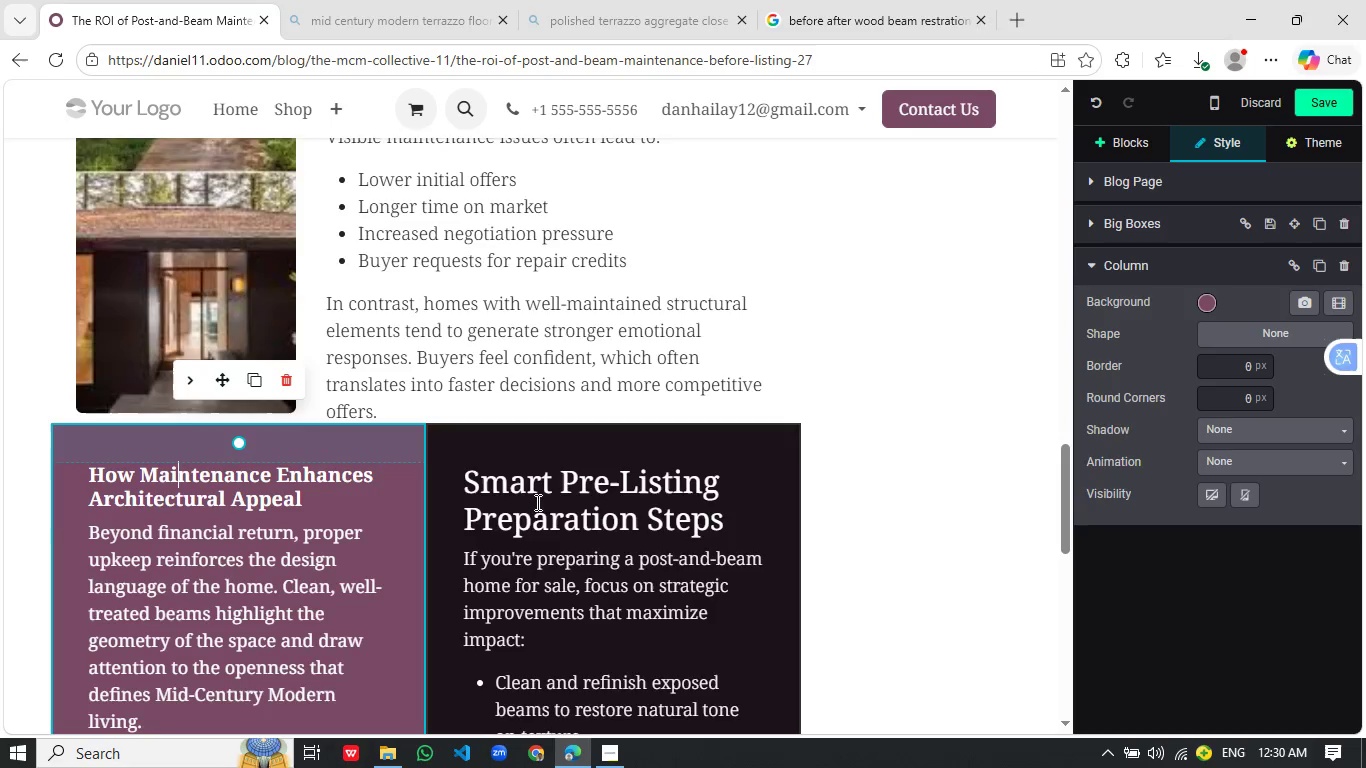 
scroll: coordinate [531, 512], scroll_direction: down, amount: 4.0
 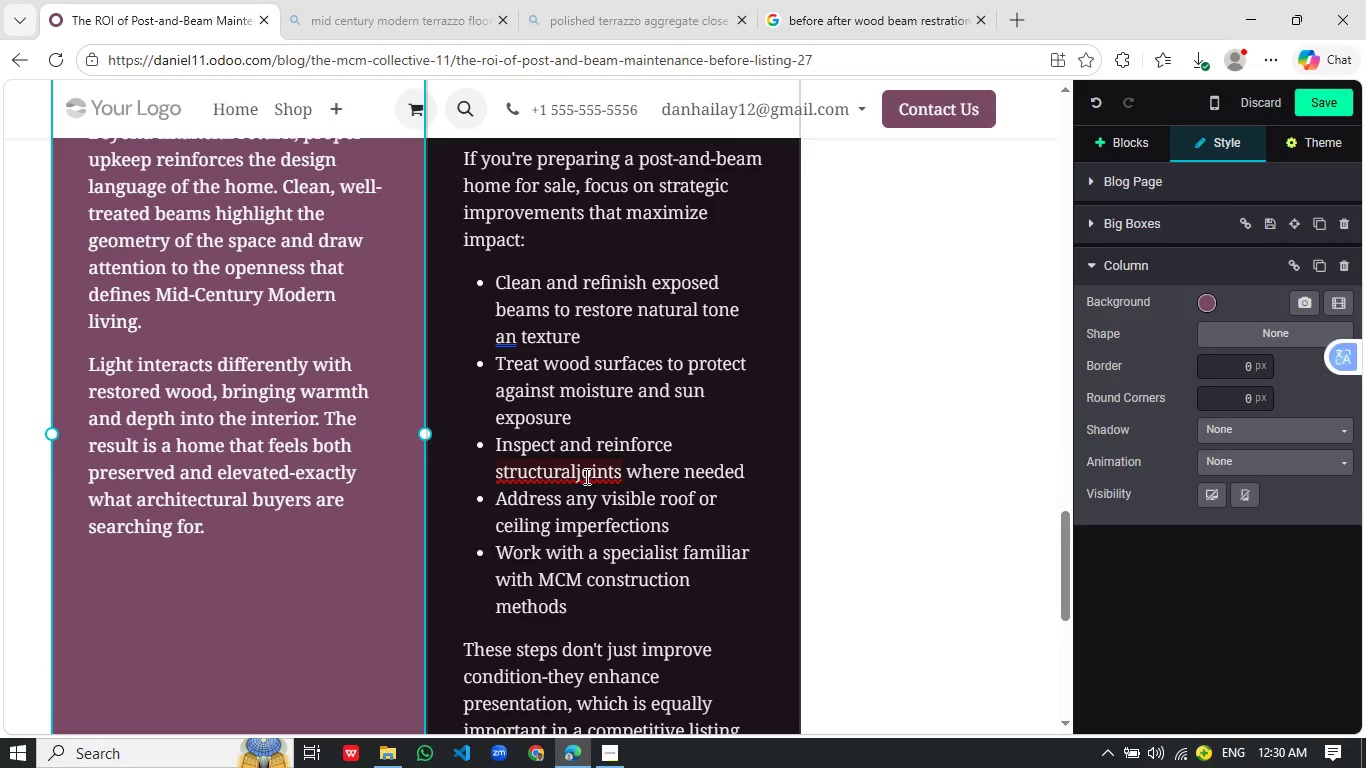 
left_click([577, 475])
 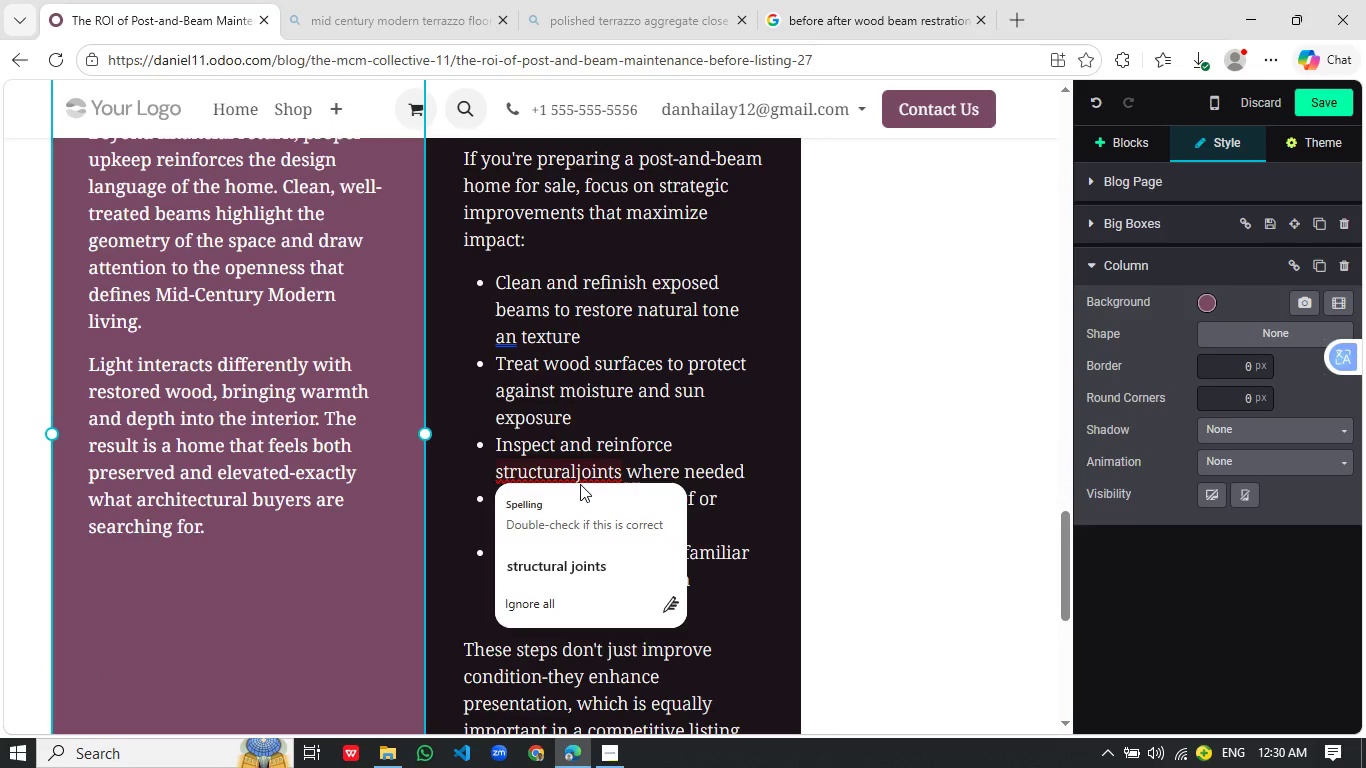 
key(Space)
 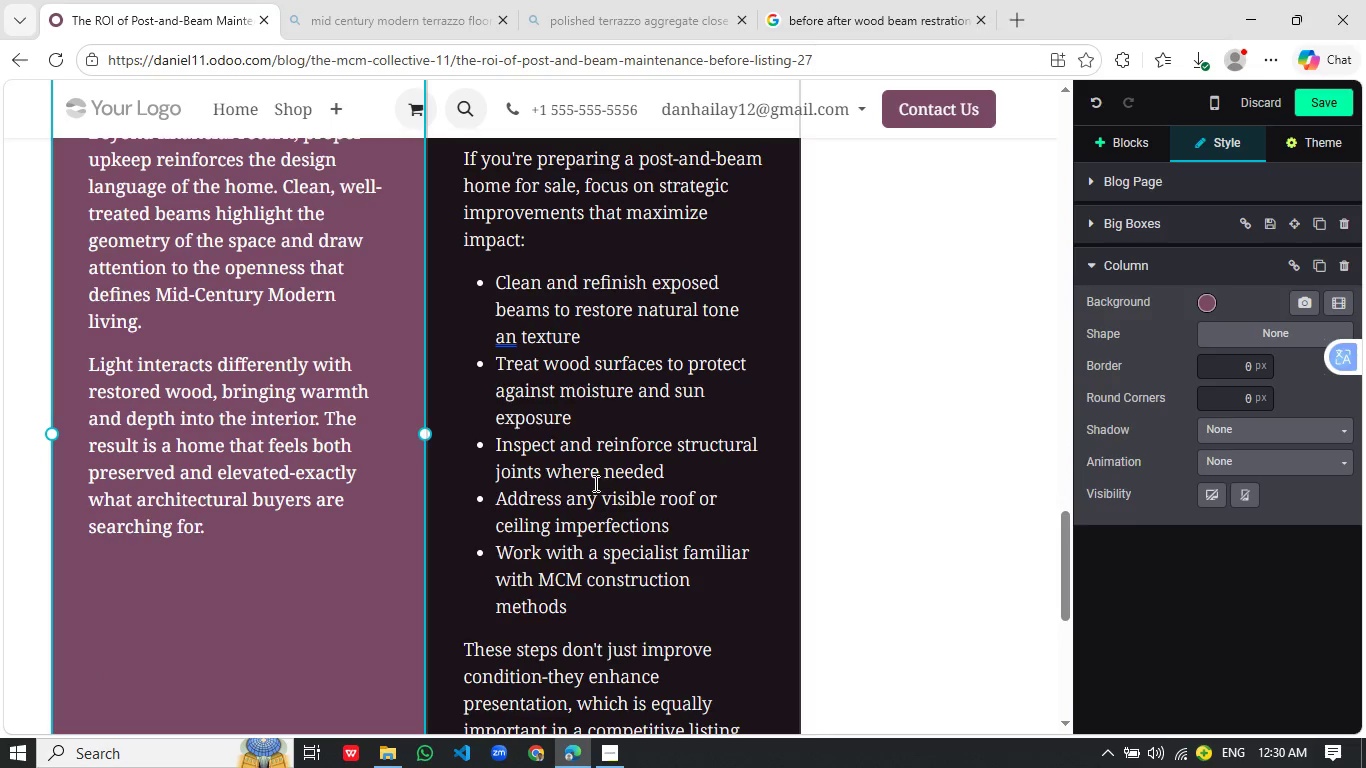 
left_click([488, 515])
 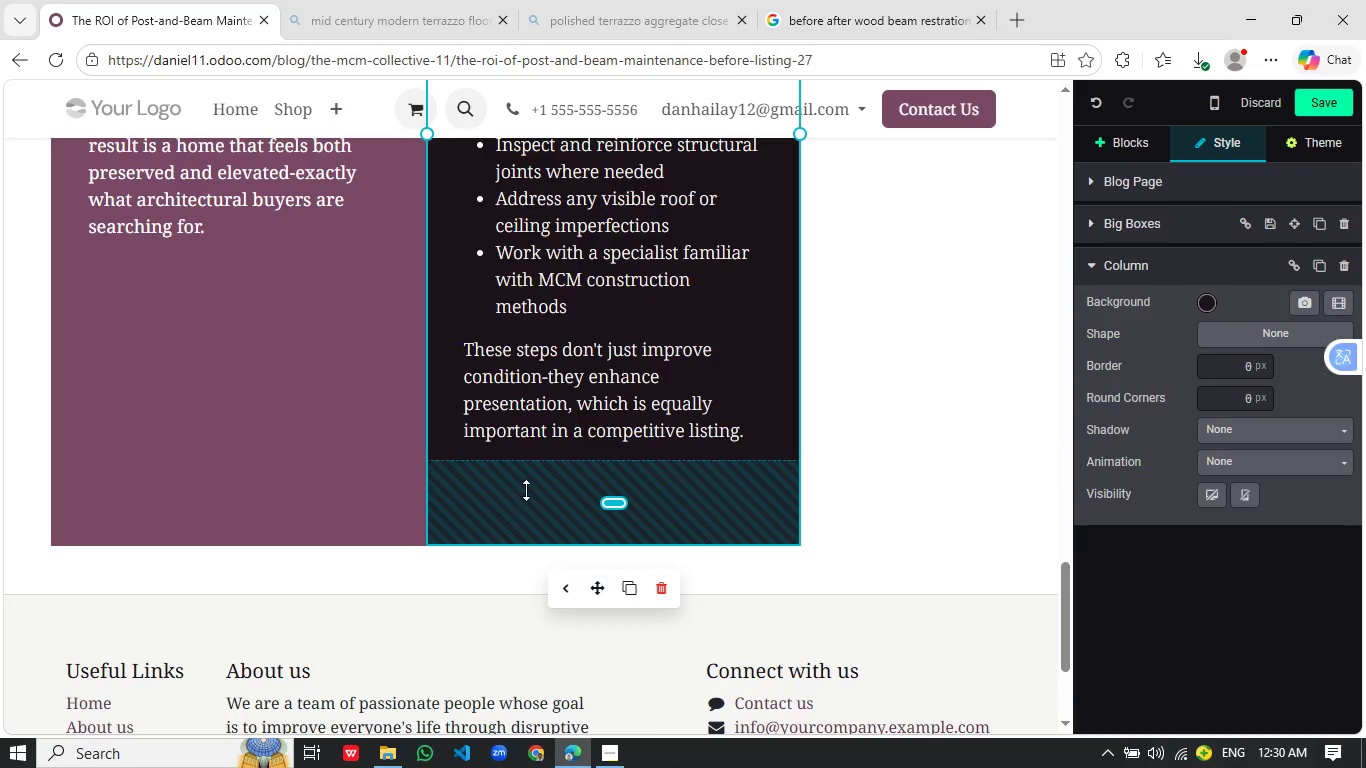 
left_click_drag(start_coordinate=[526, 490], to_coordinate=[531, 501])
 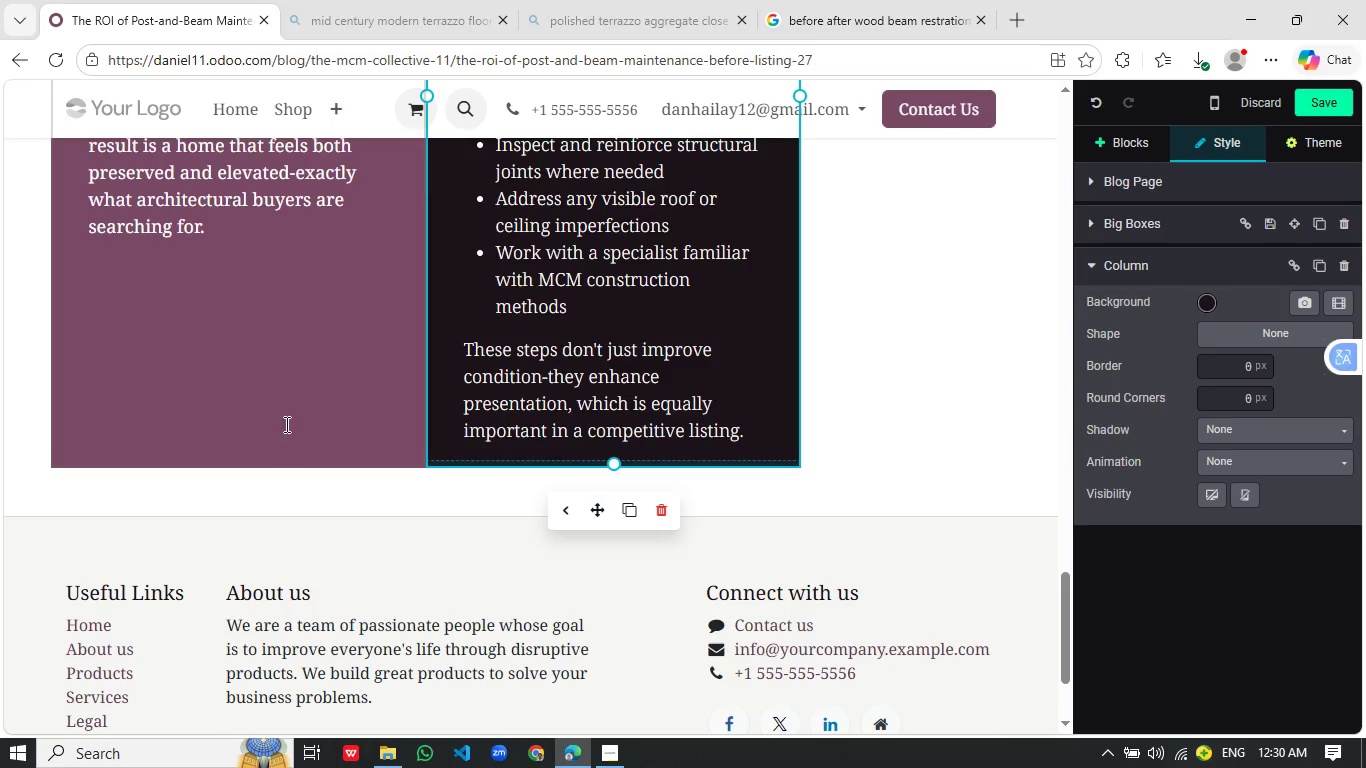 
scroll: coordinate [520, 472], scroll_direction: down, amount: 2.0
 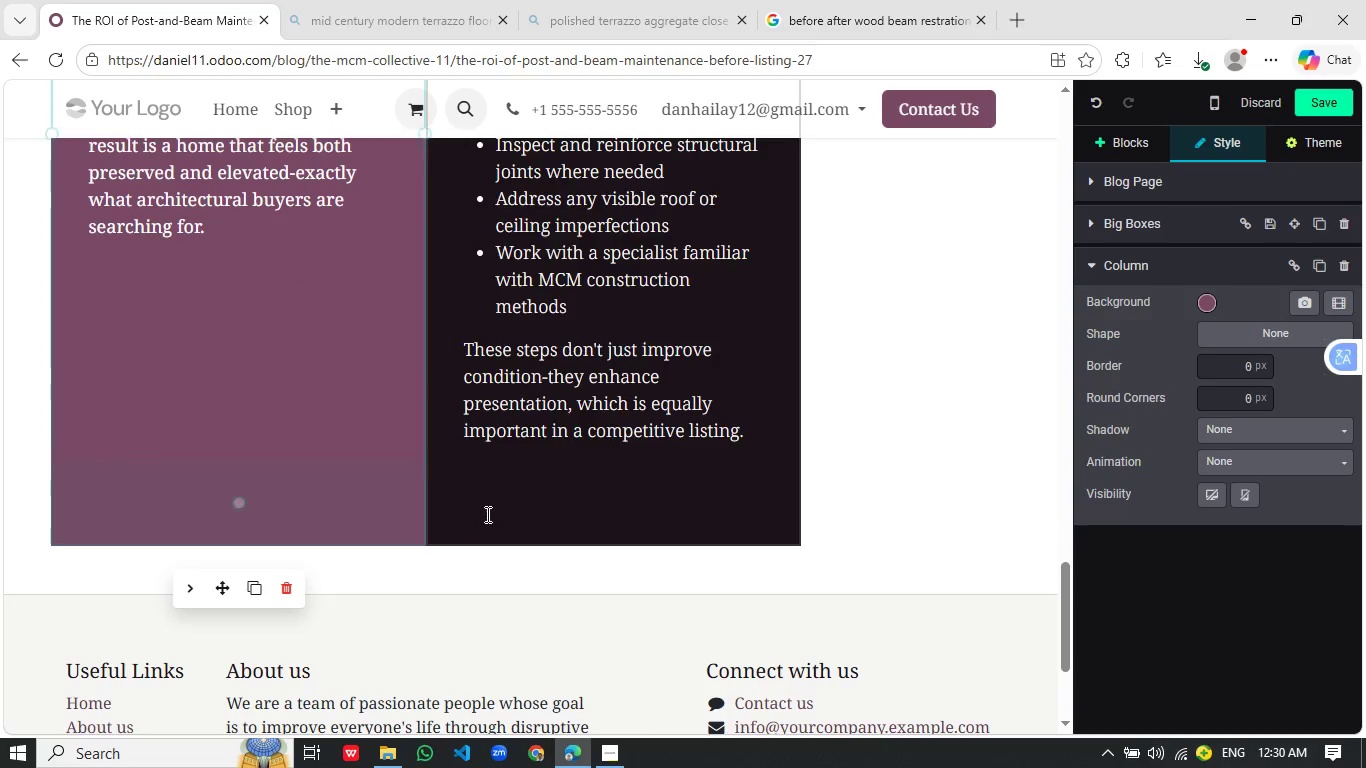 
left_click([285, 424])
 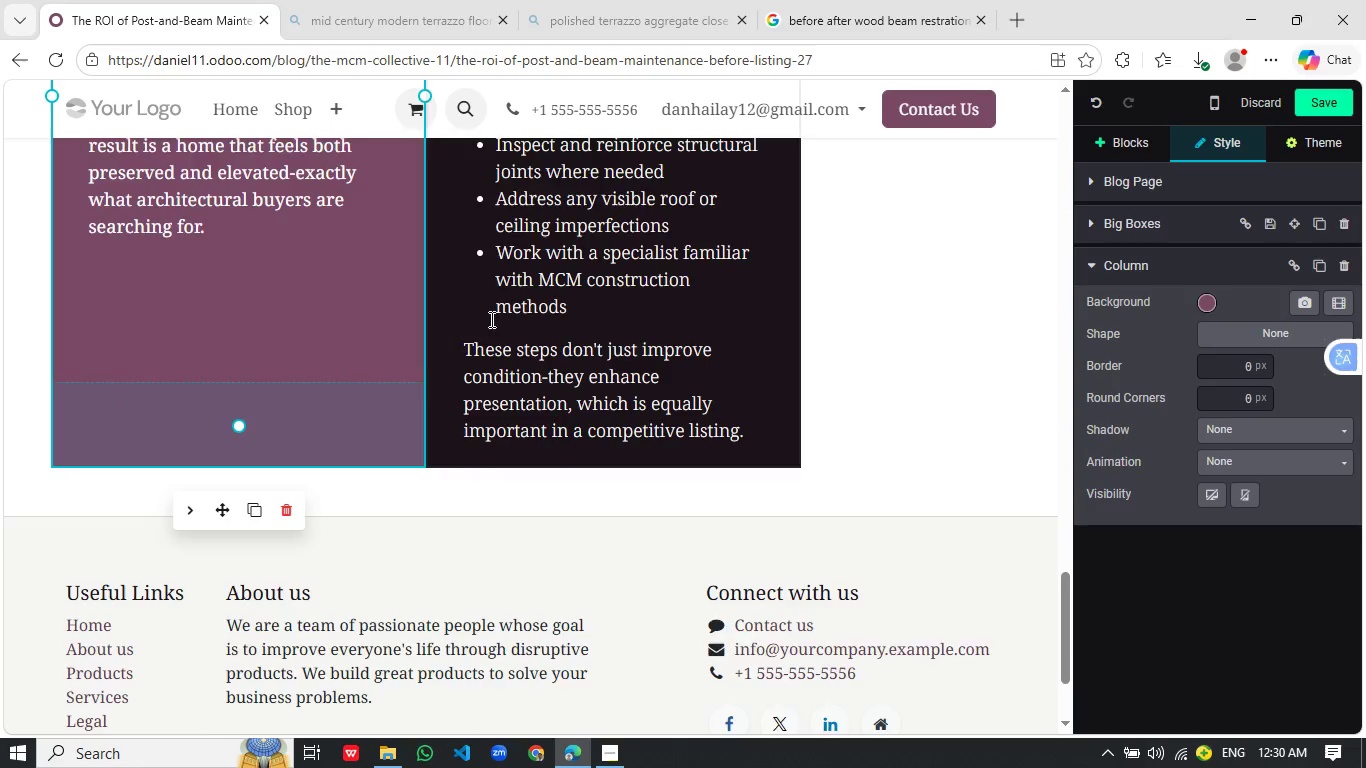 
left_click_drag(start_coordinate=[248, 596], to_coordinate=[256, 616])
 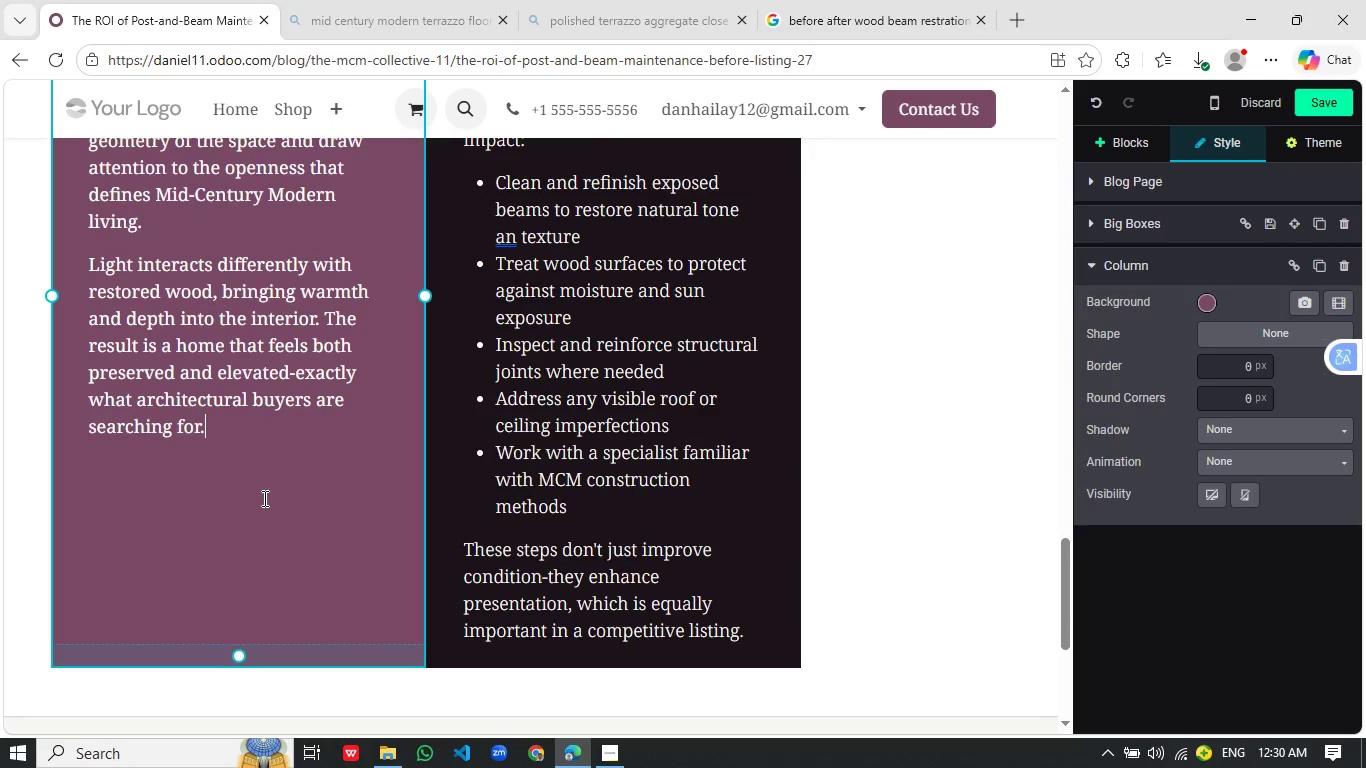 
scroll: coordinate [480, 325], scroll_direction: up, amount: 1.0
 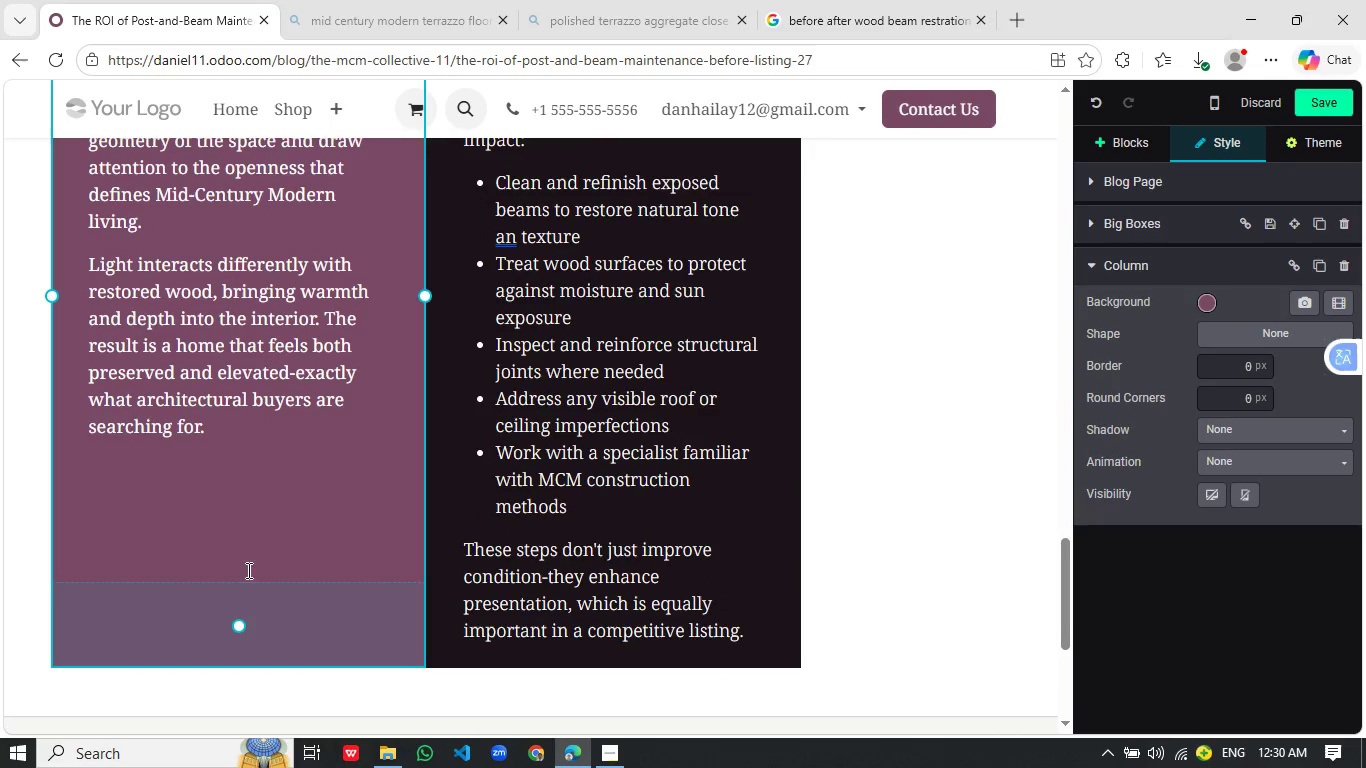 
left_click([263, 498])
 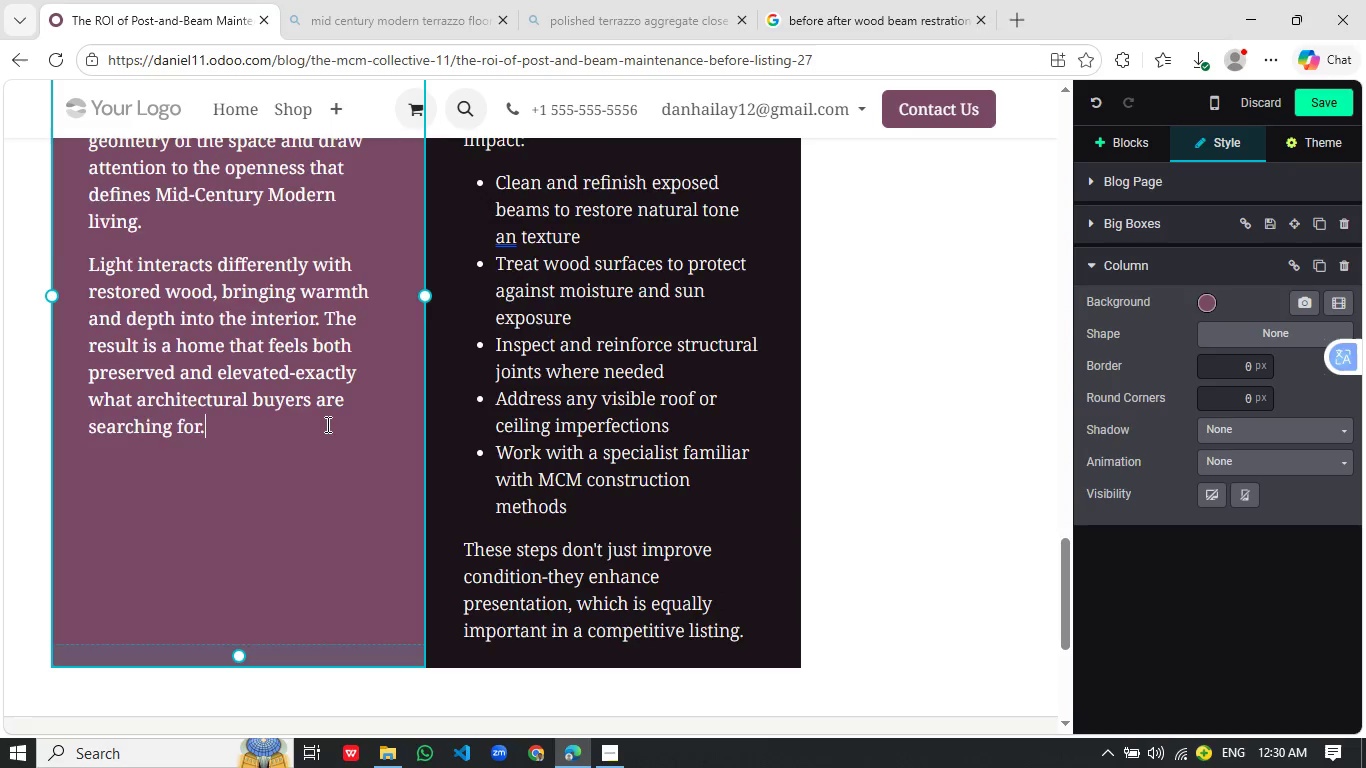 
left_click([95, 375])
 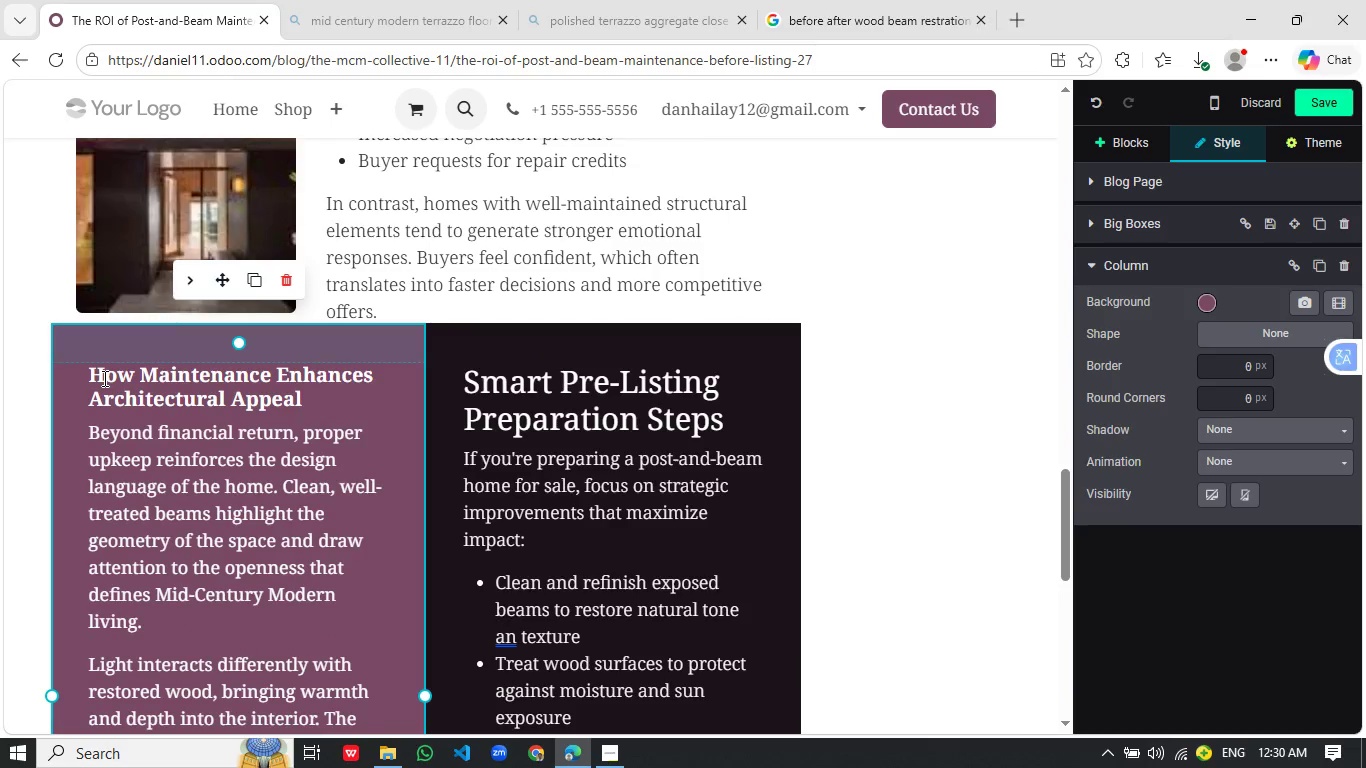 
scroll: coordinate [318, 428], scroll_direction: up, amount: 4.0
 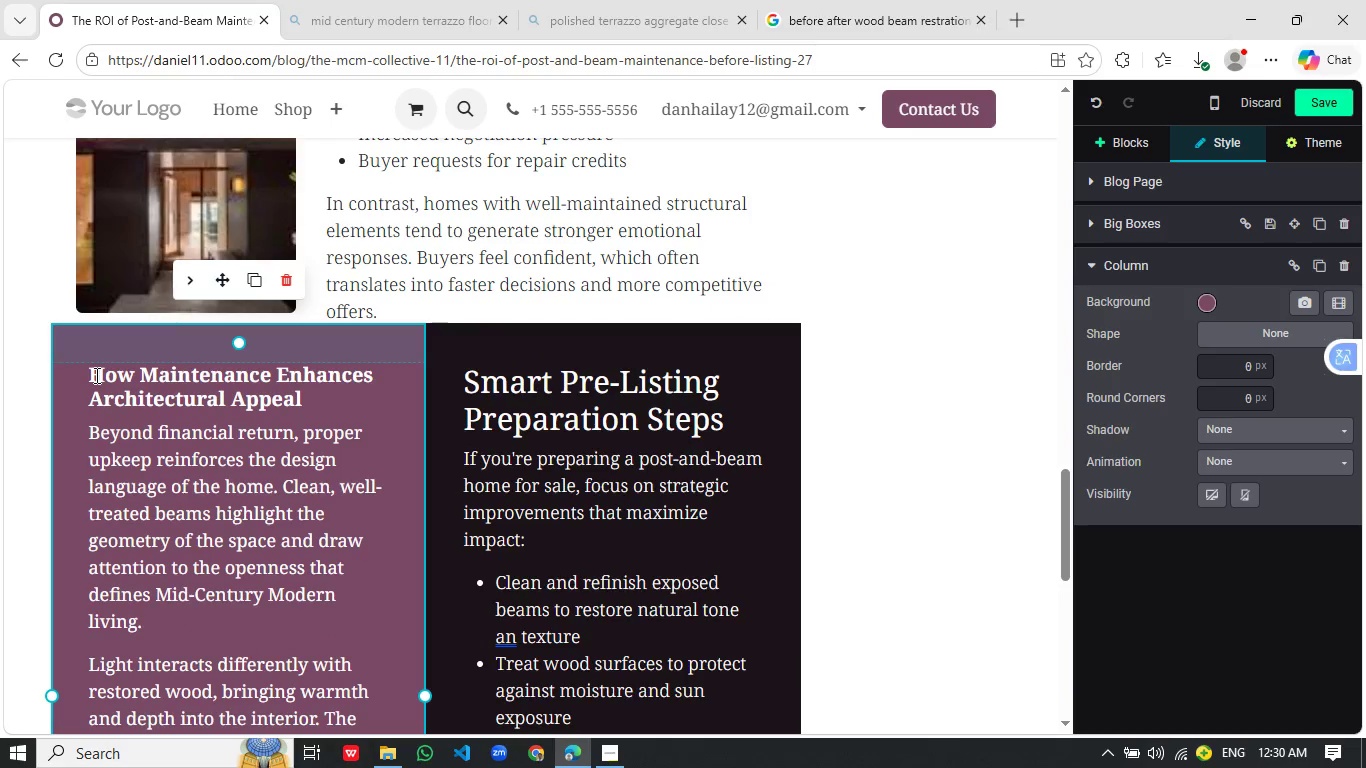 
key(Enter)
 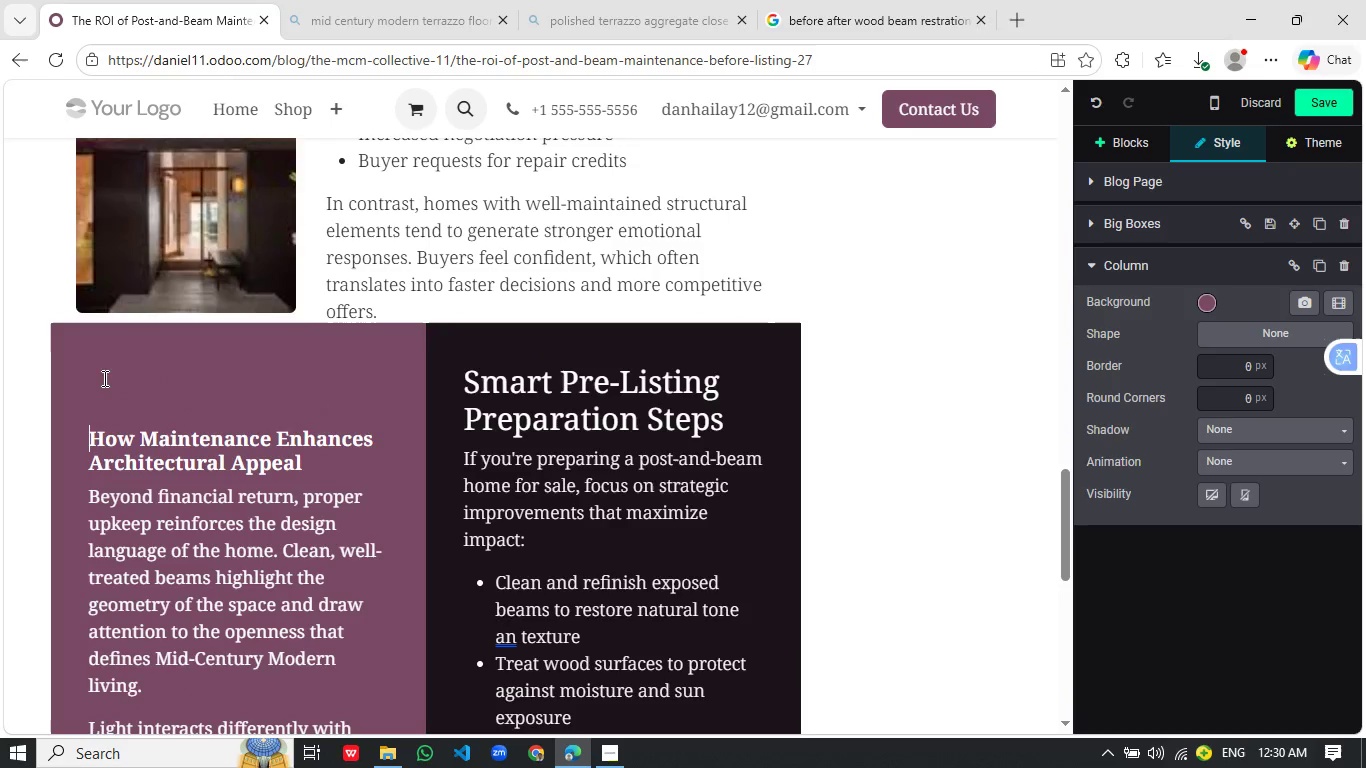 
key(Enter)
 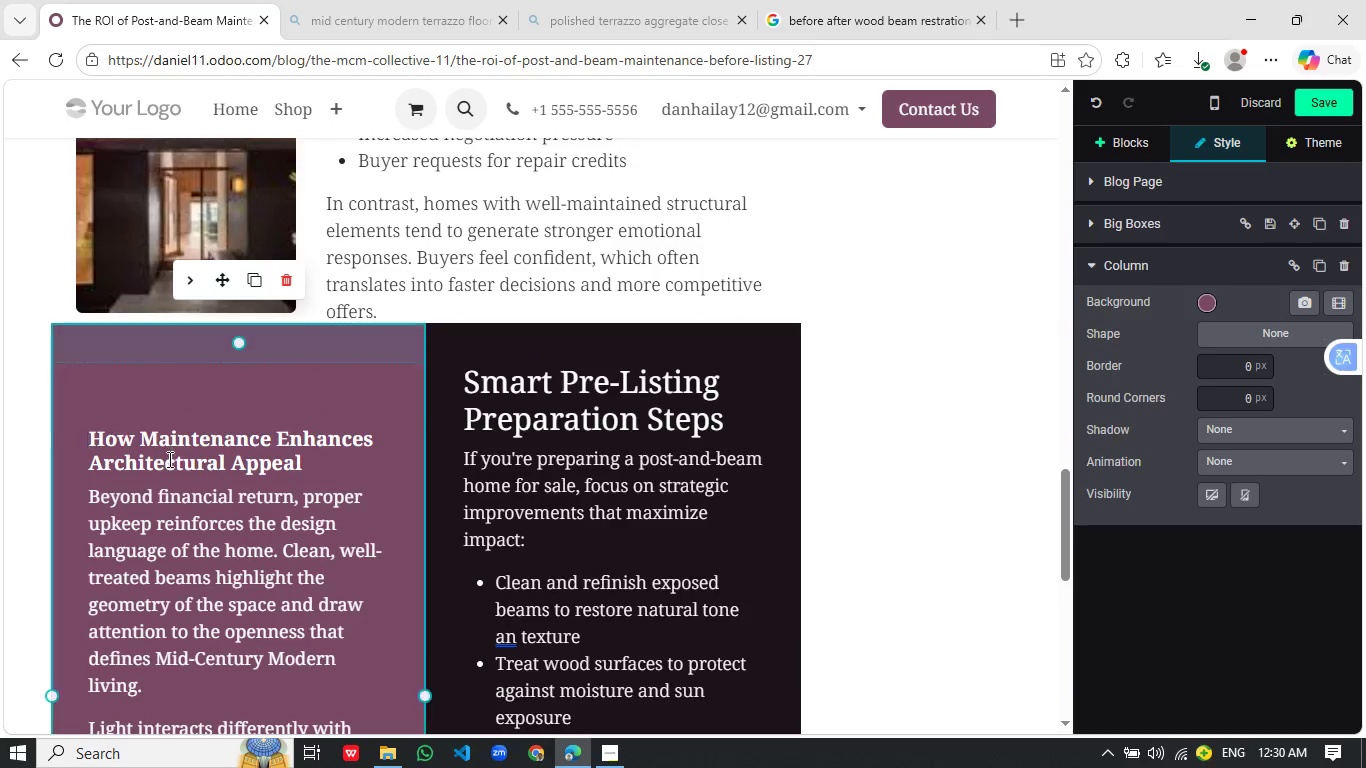 
left_click([222, 533])
 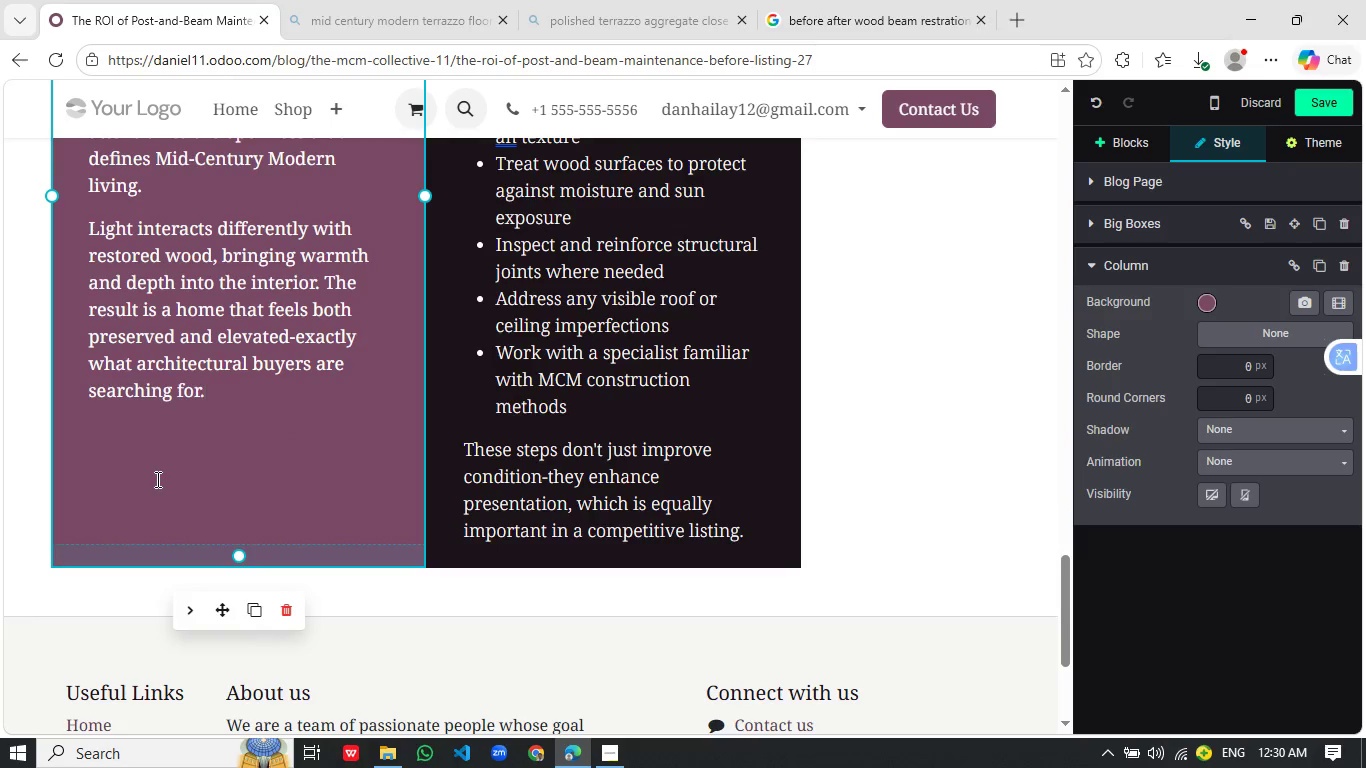 
left_click([156, 479])
 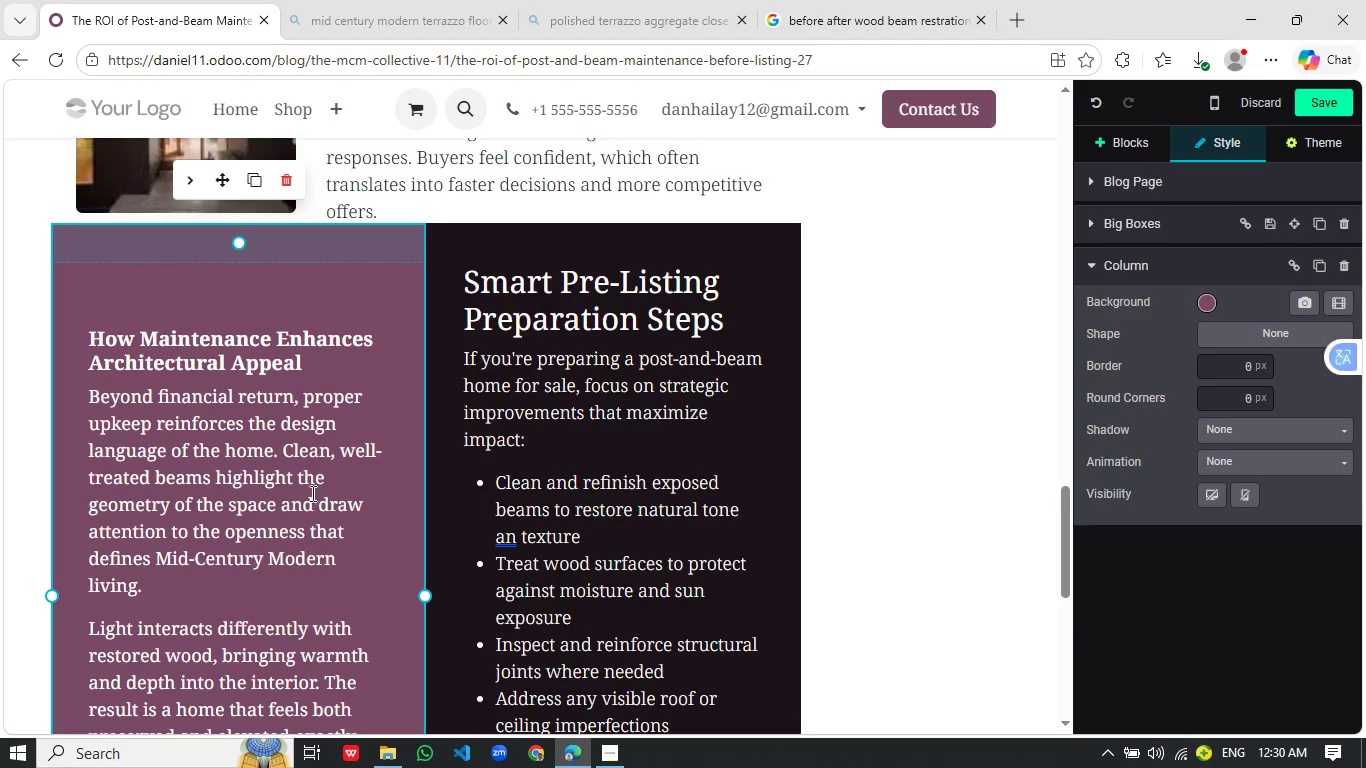 
scroll: coordinate [475, 466], scroll_direction: down, amount: 4.0
 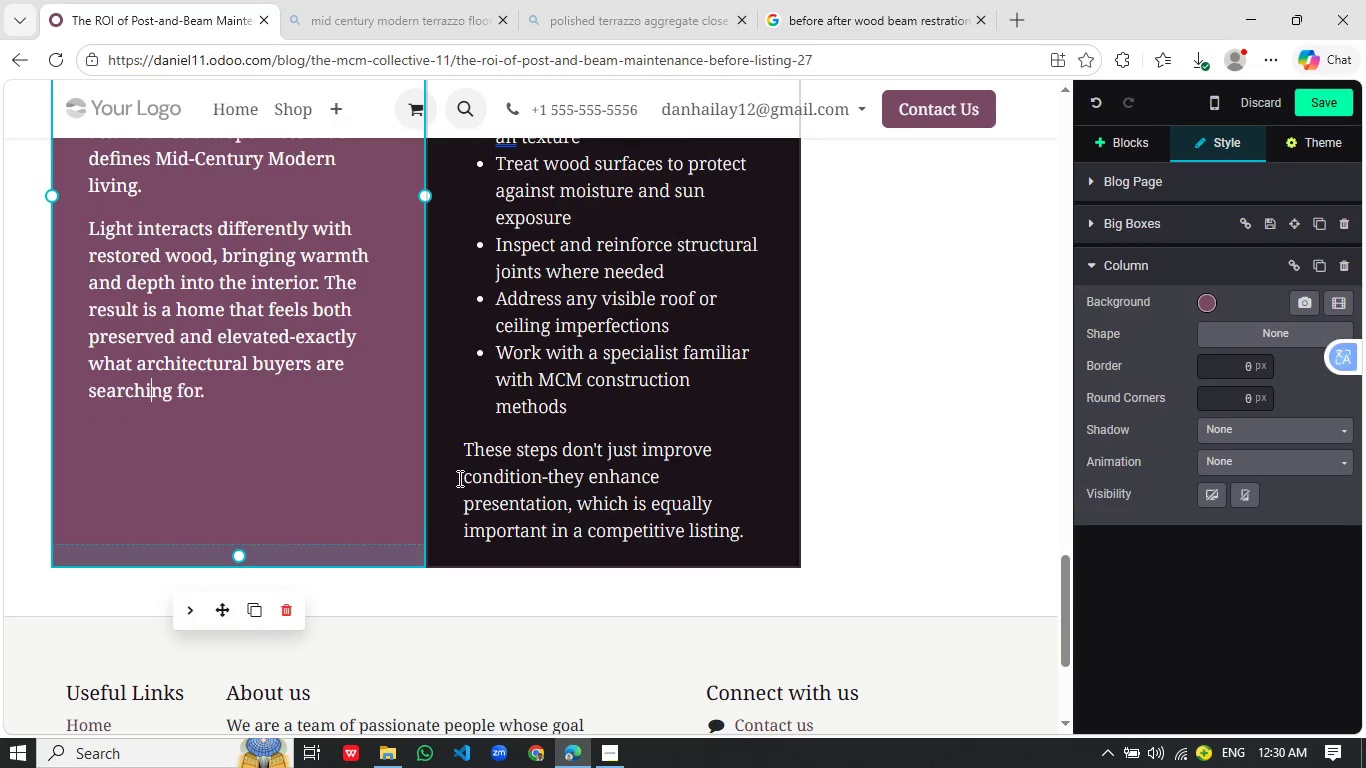 
wait(6.93)
 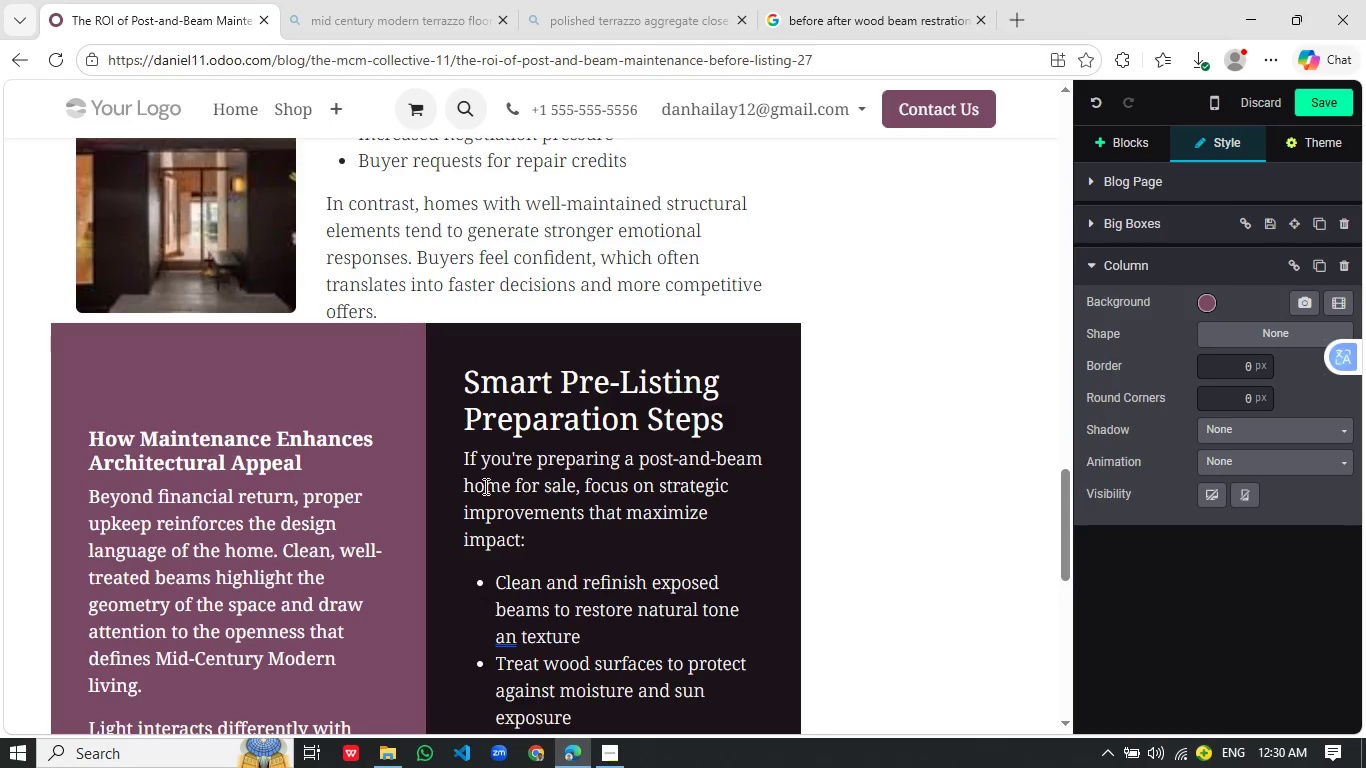 
left_click([324, 395])
 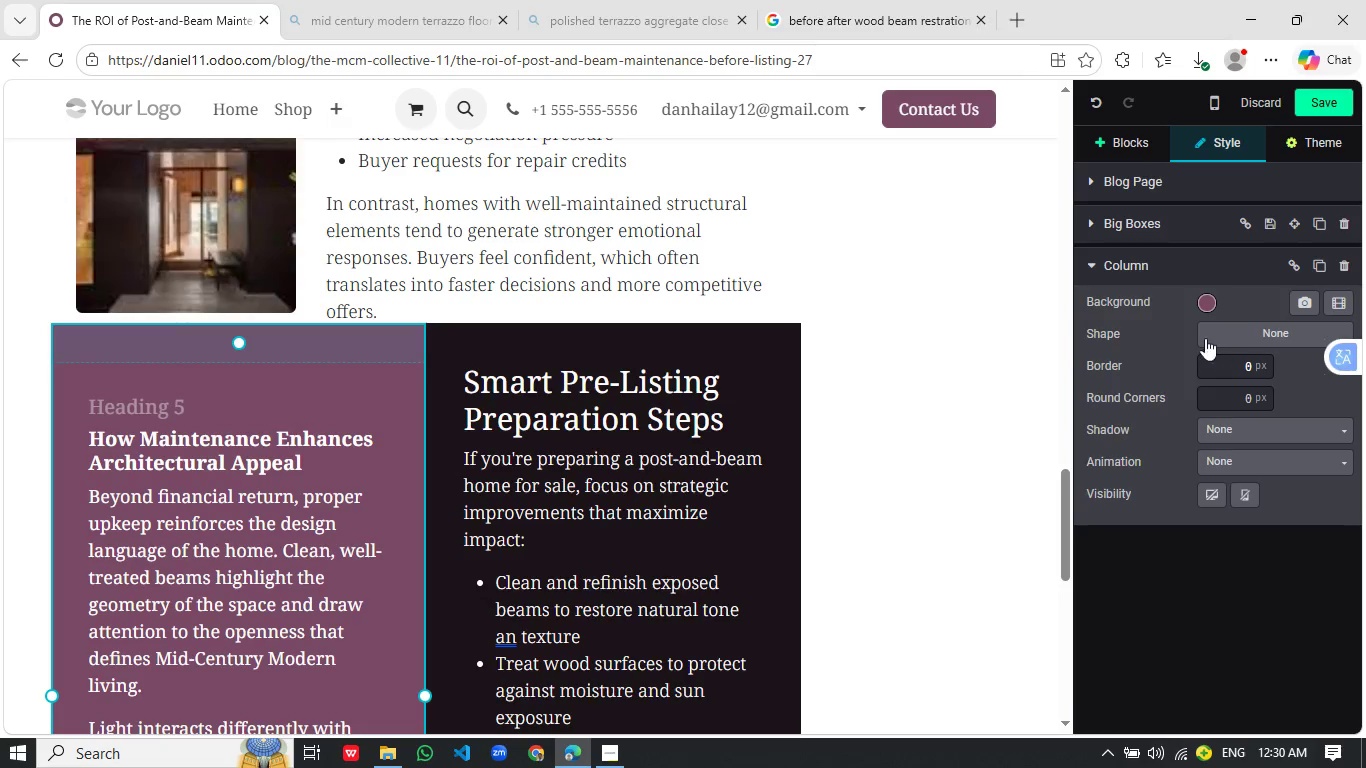 
scroll: coordinate [538, 485], scroll_direction: up, amount: 5.0
 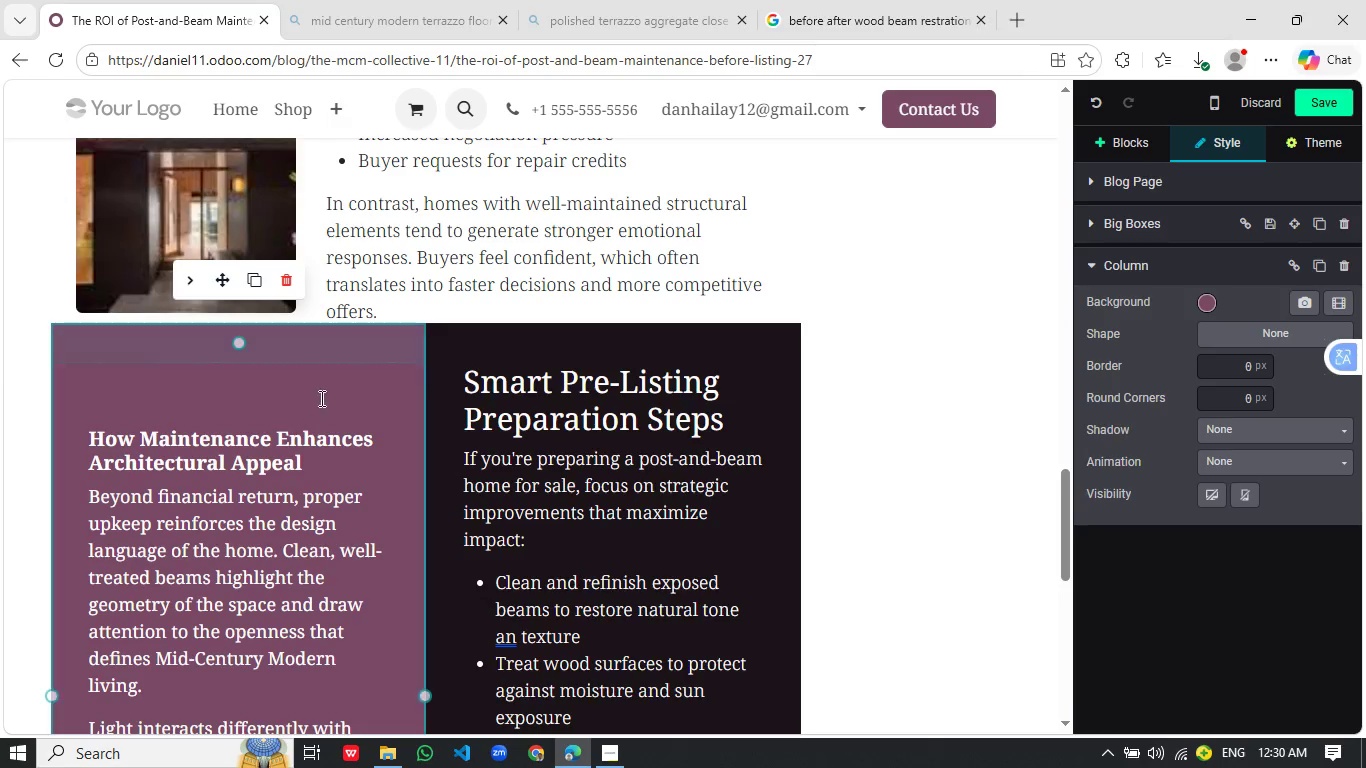 
left_click([1203, 307])
 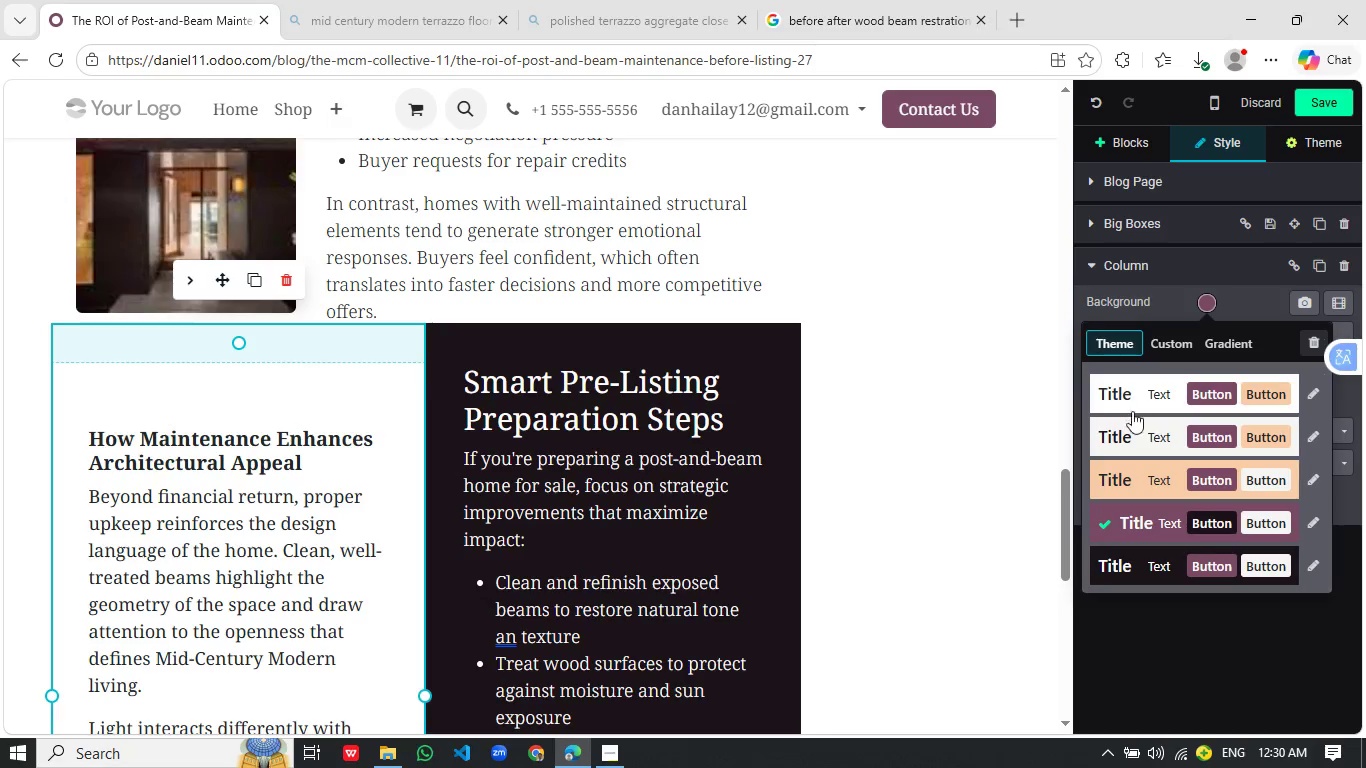 
left_click([1129, 438])
 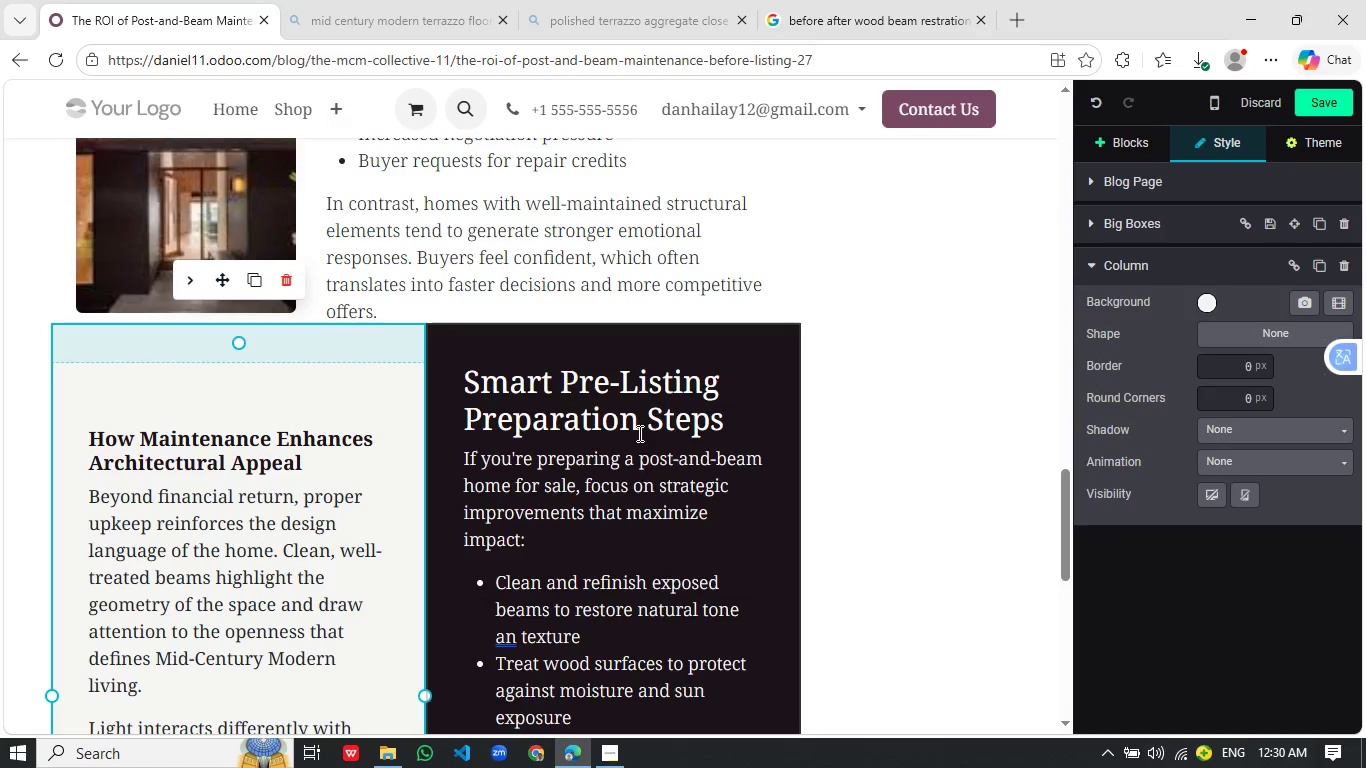 
left_click([638, 433])
 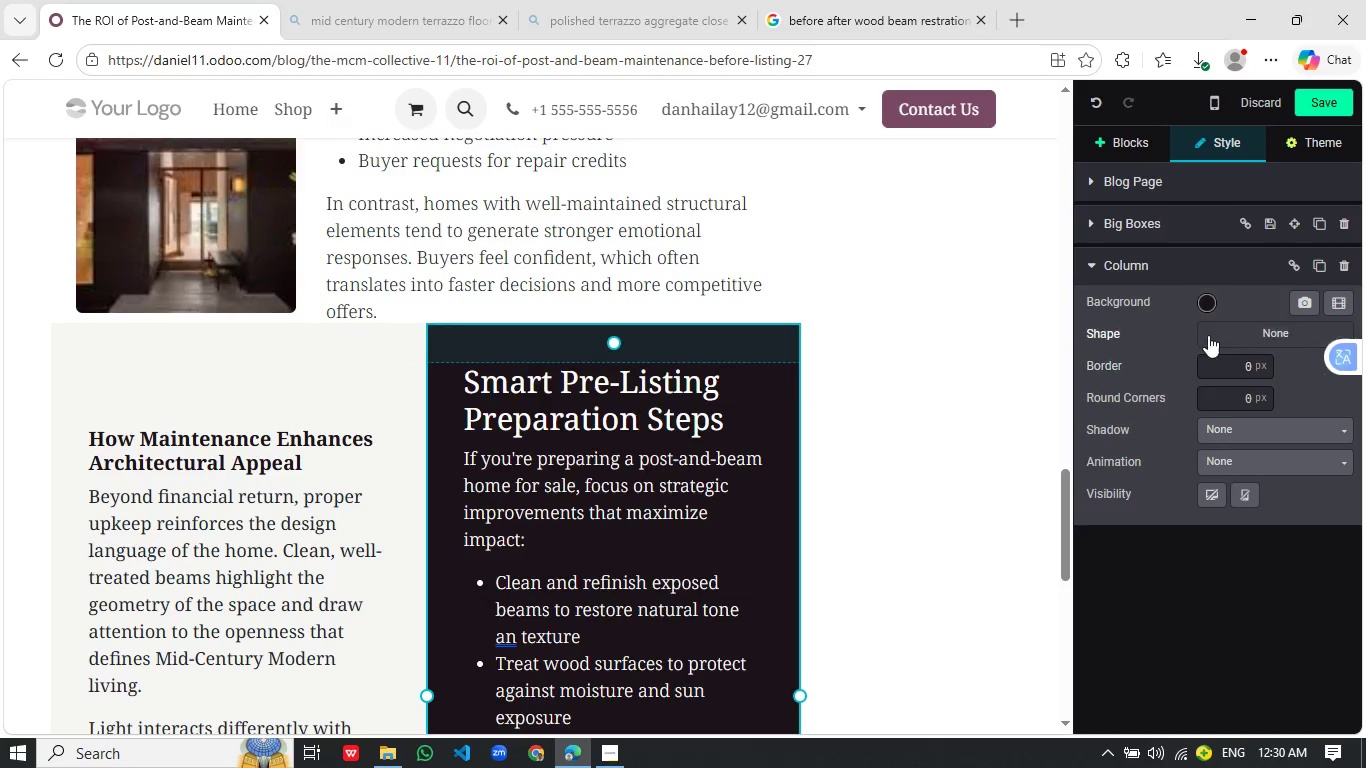 
left_click([1206, 301])
 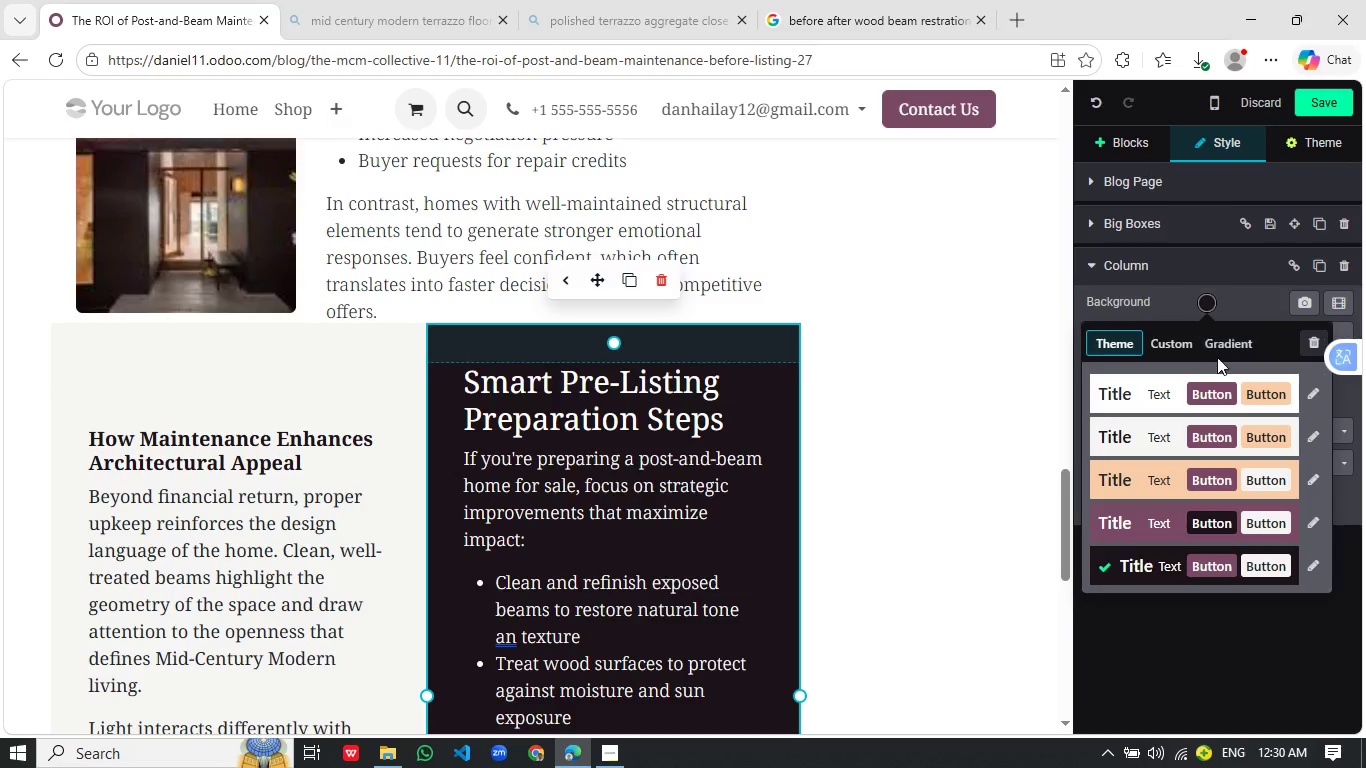 
left_click([1244, 343])
 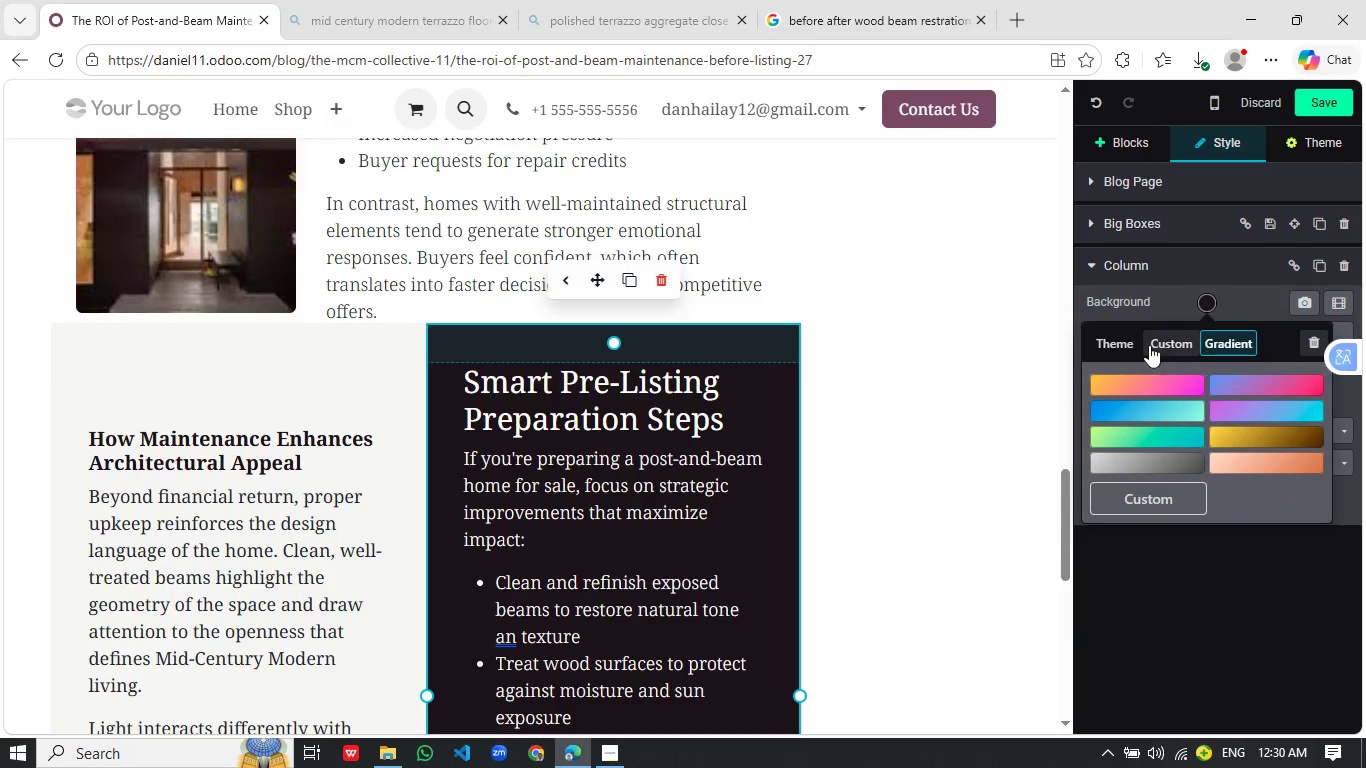 
left_click([1149, 345])
 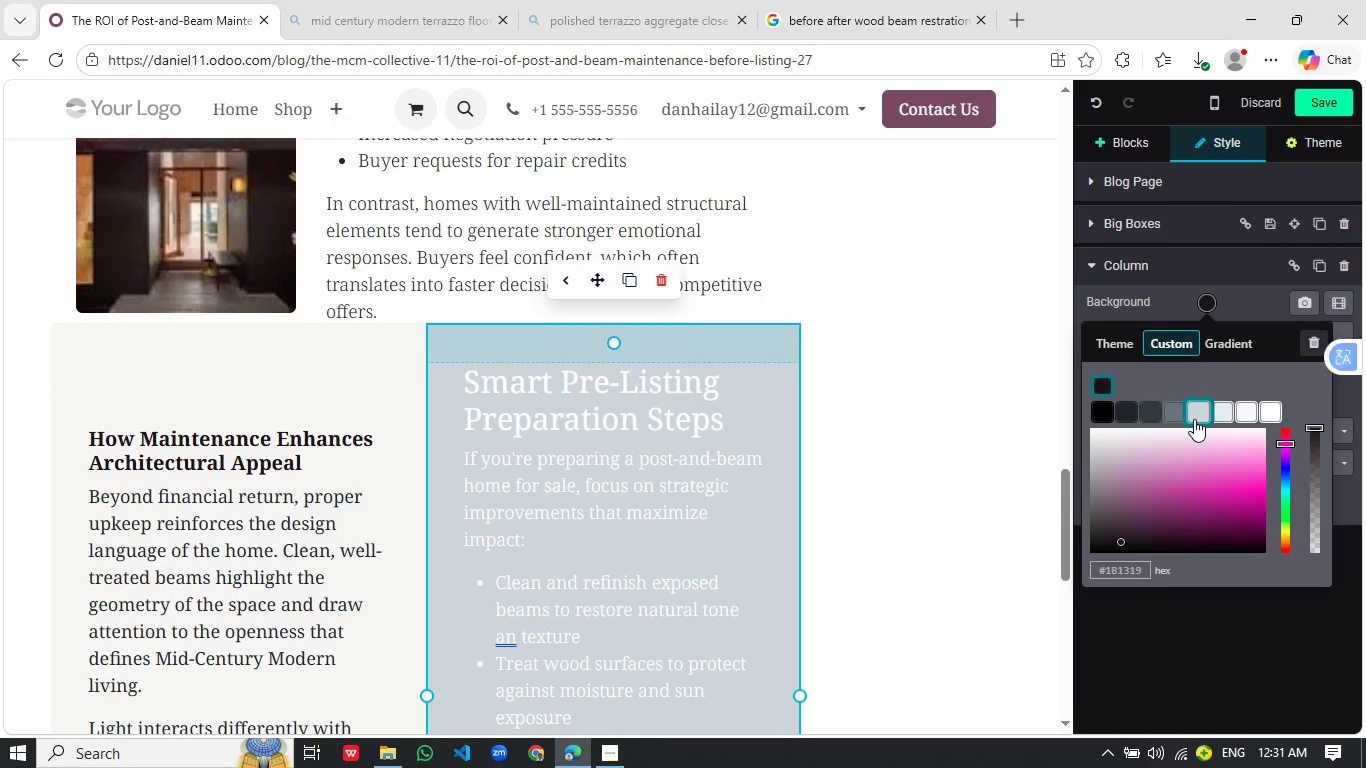 
wait(6.3)
 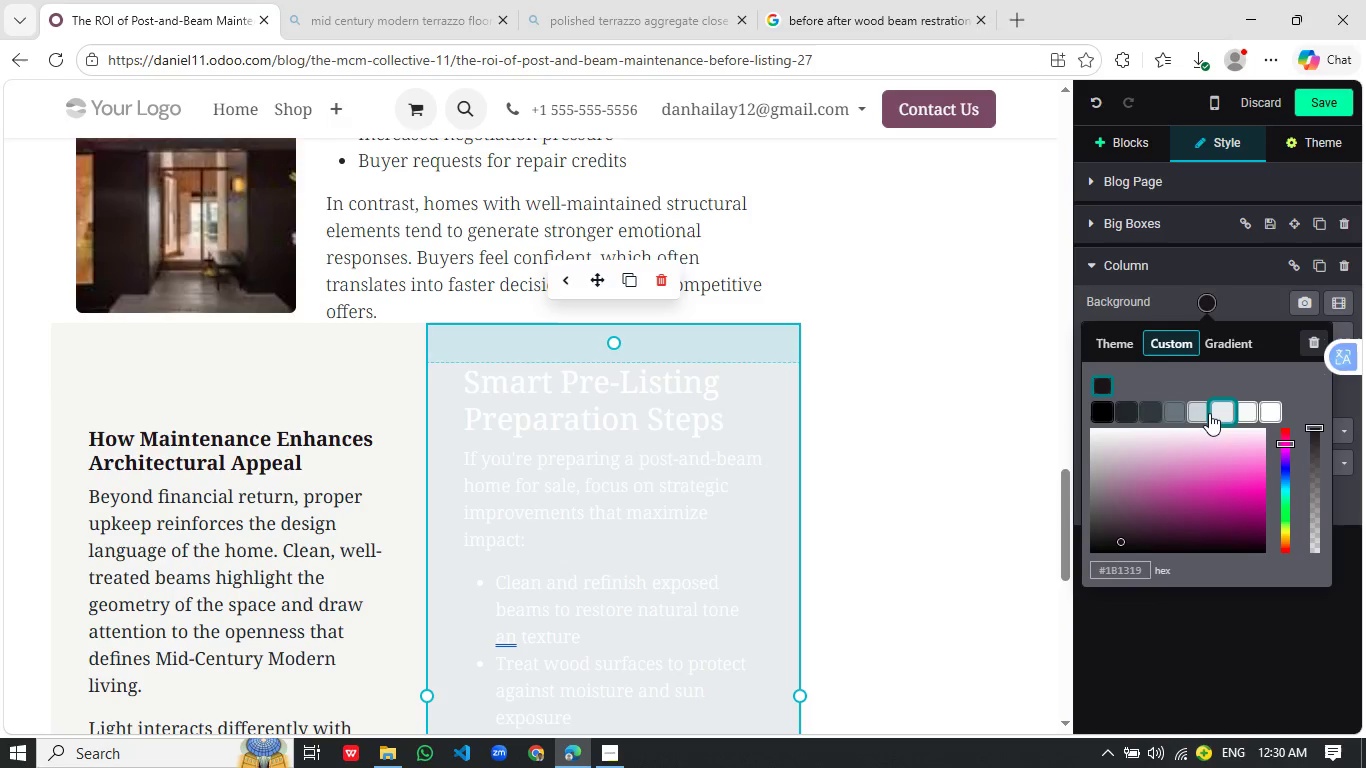 
left_click([1194, 416])
 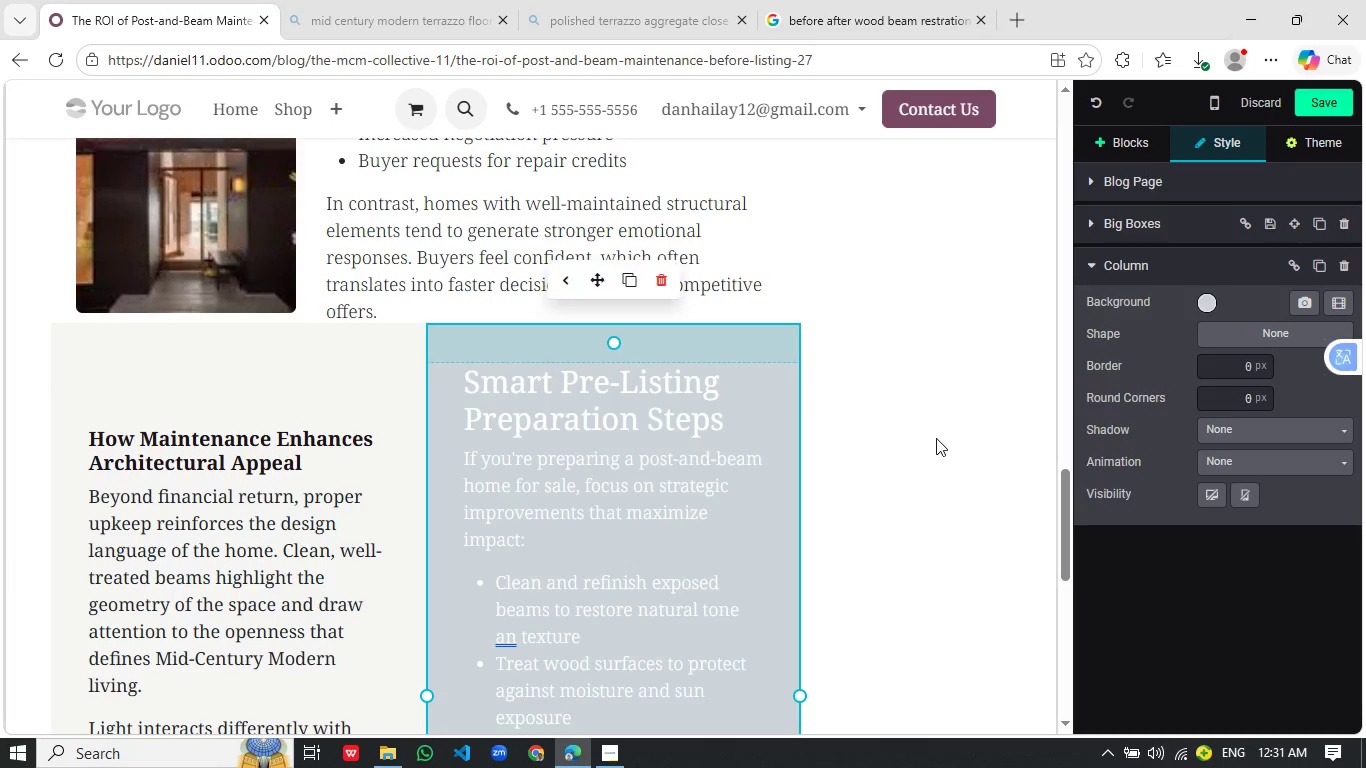 
scroll: coordinate [673, 551], scroll_direction: down, amount: 3.0
 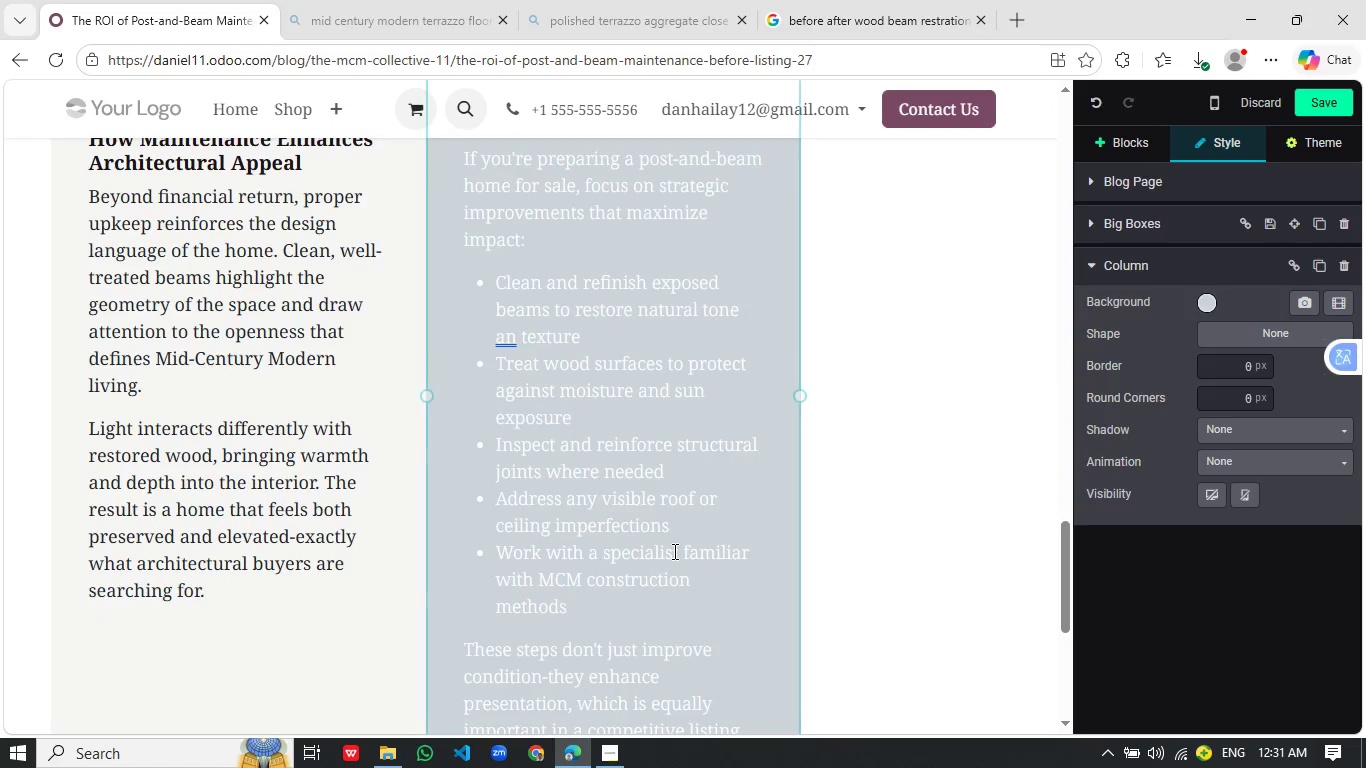 
scroll: coordinate [673, 551], scroll_direction: up, amount: 1.0
 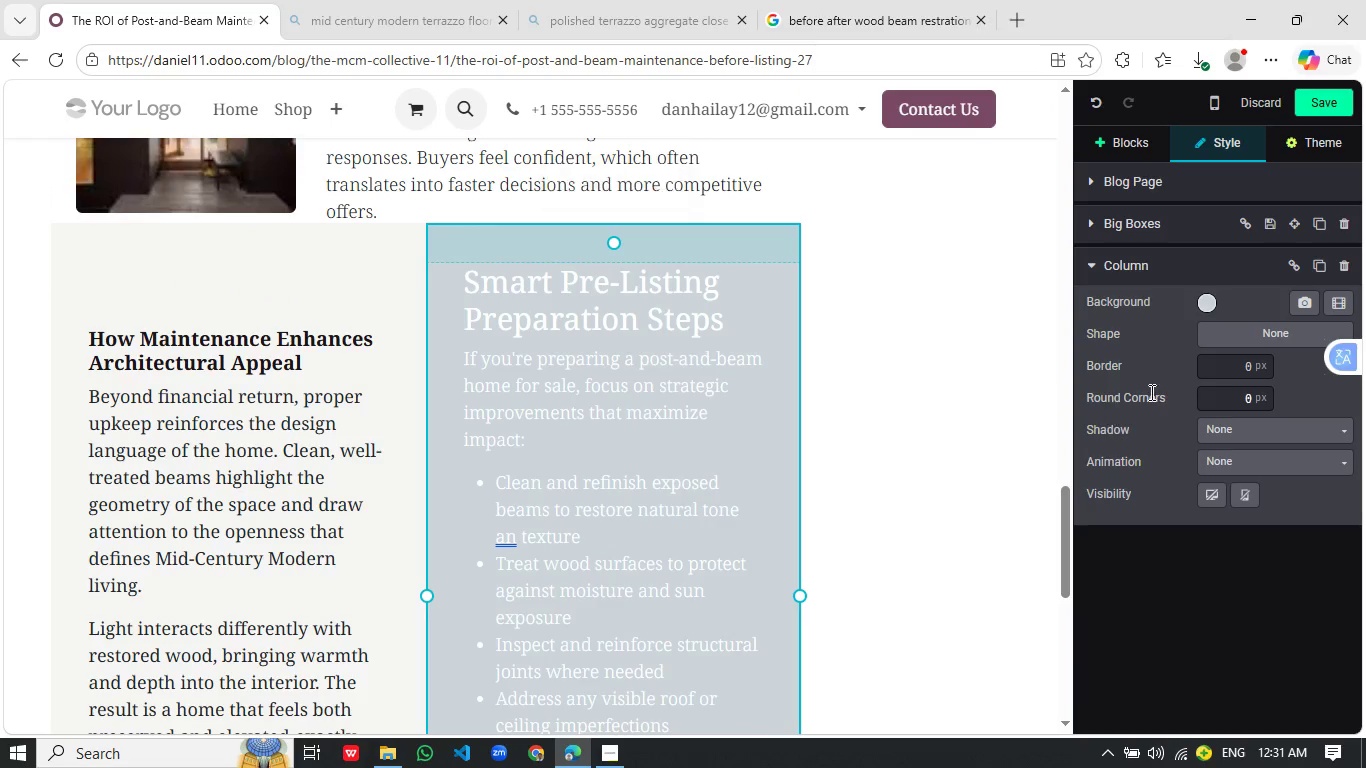 
mouse_move([1281, 329])
 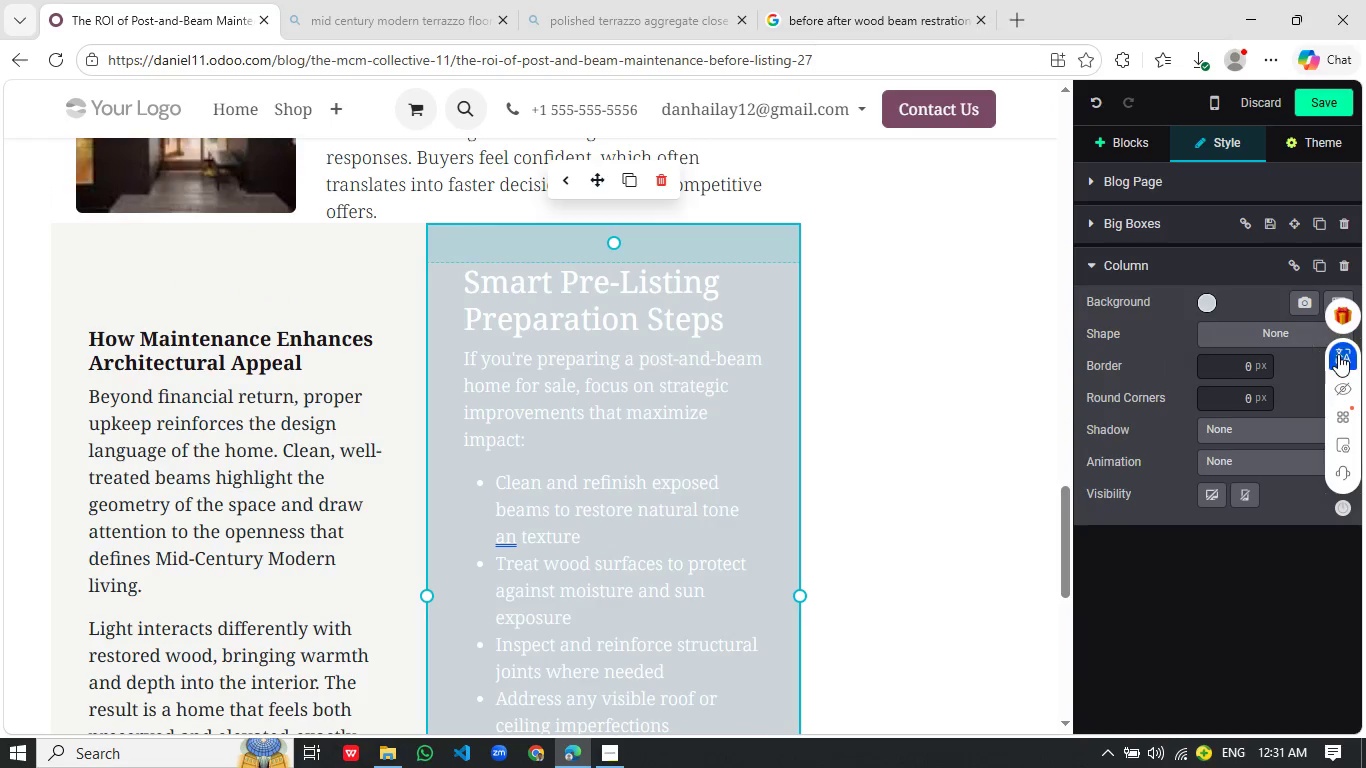 
left_click_drag(start_coordinate=[1338, 354], to_coordinate=[1363, 624])
 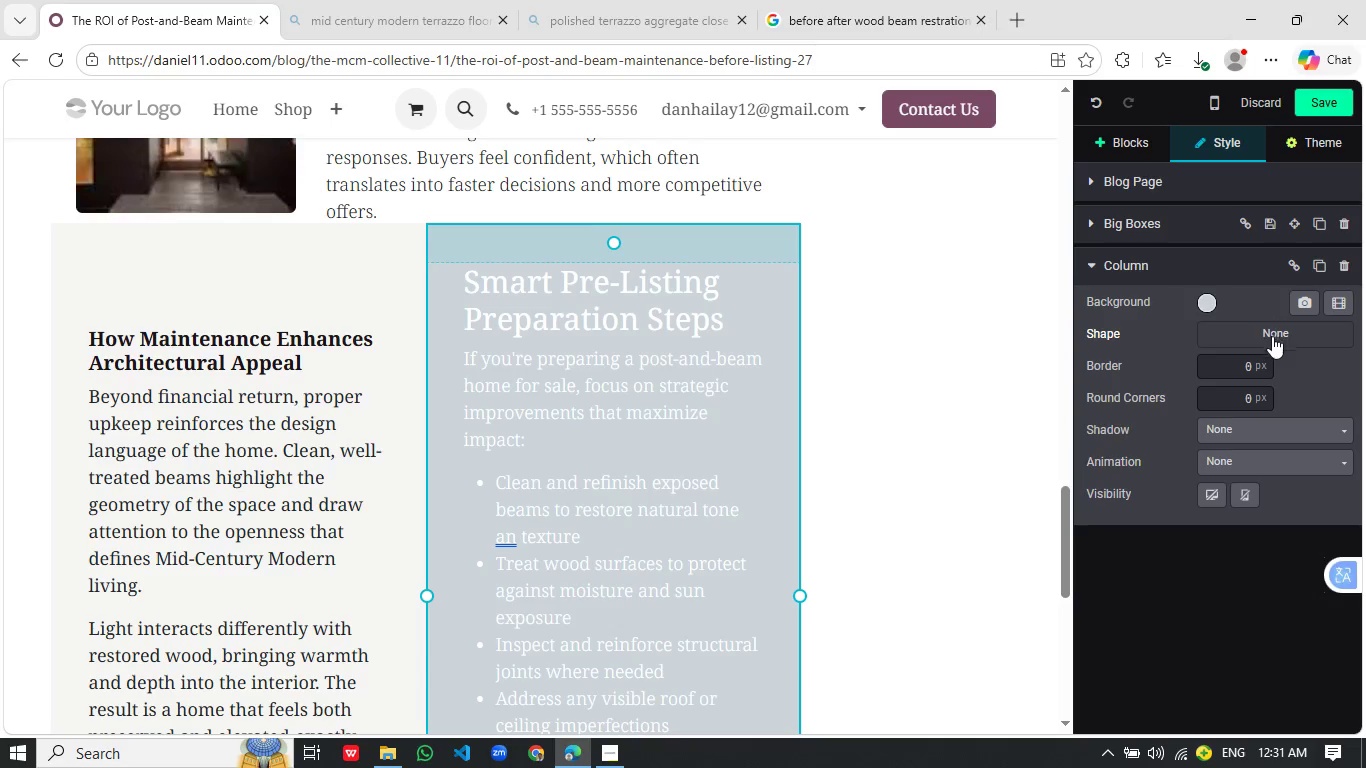 
wait(5.11)
 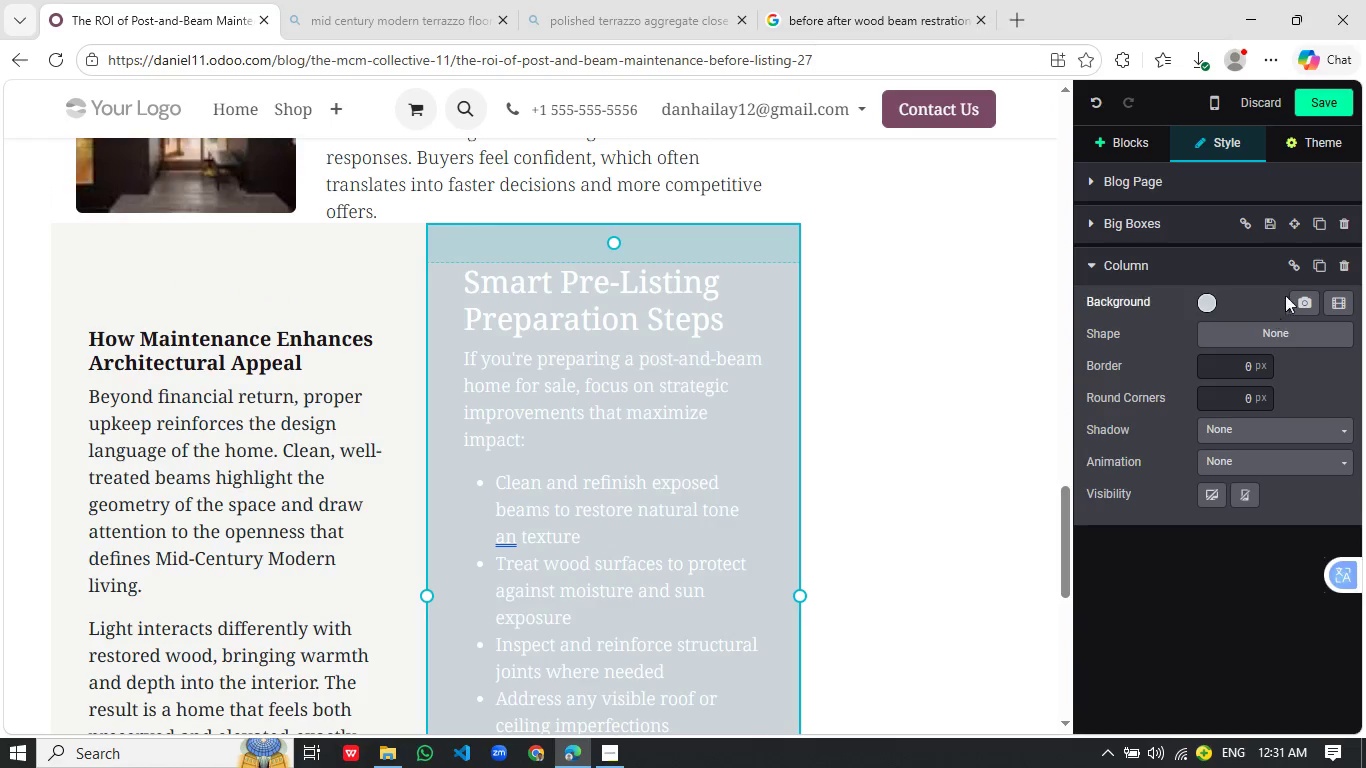 
left_click([1090, 226])
 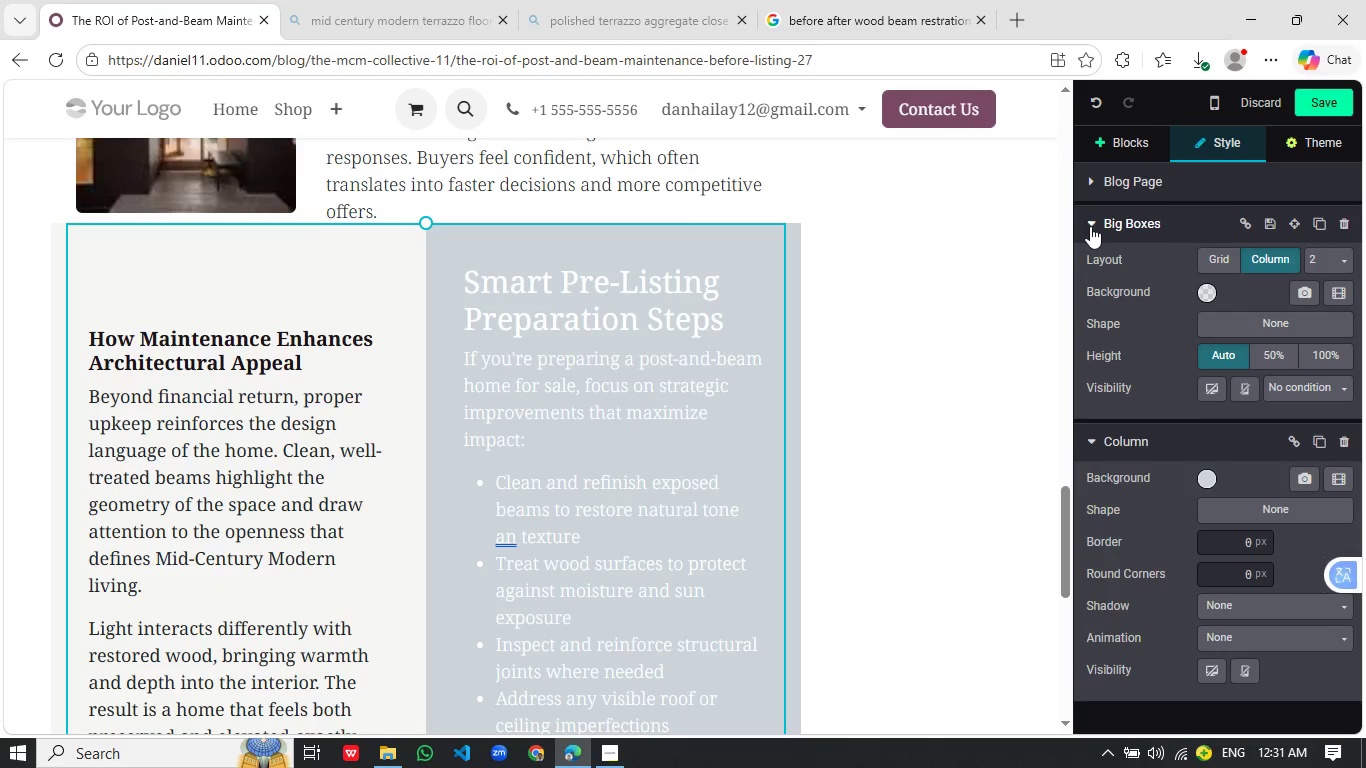 
wait(5.39)
 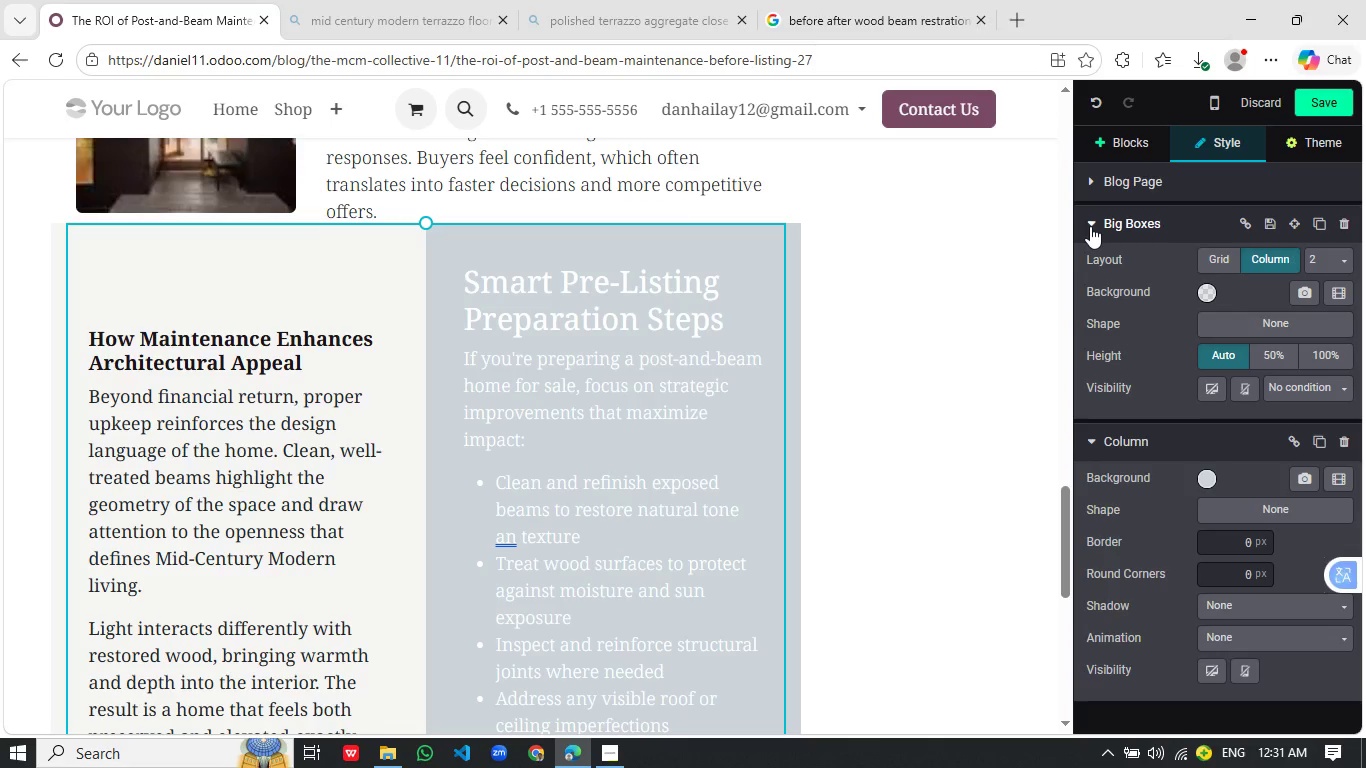 
left_click([1209, 488])
 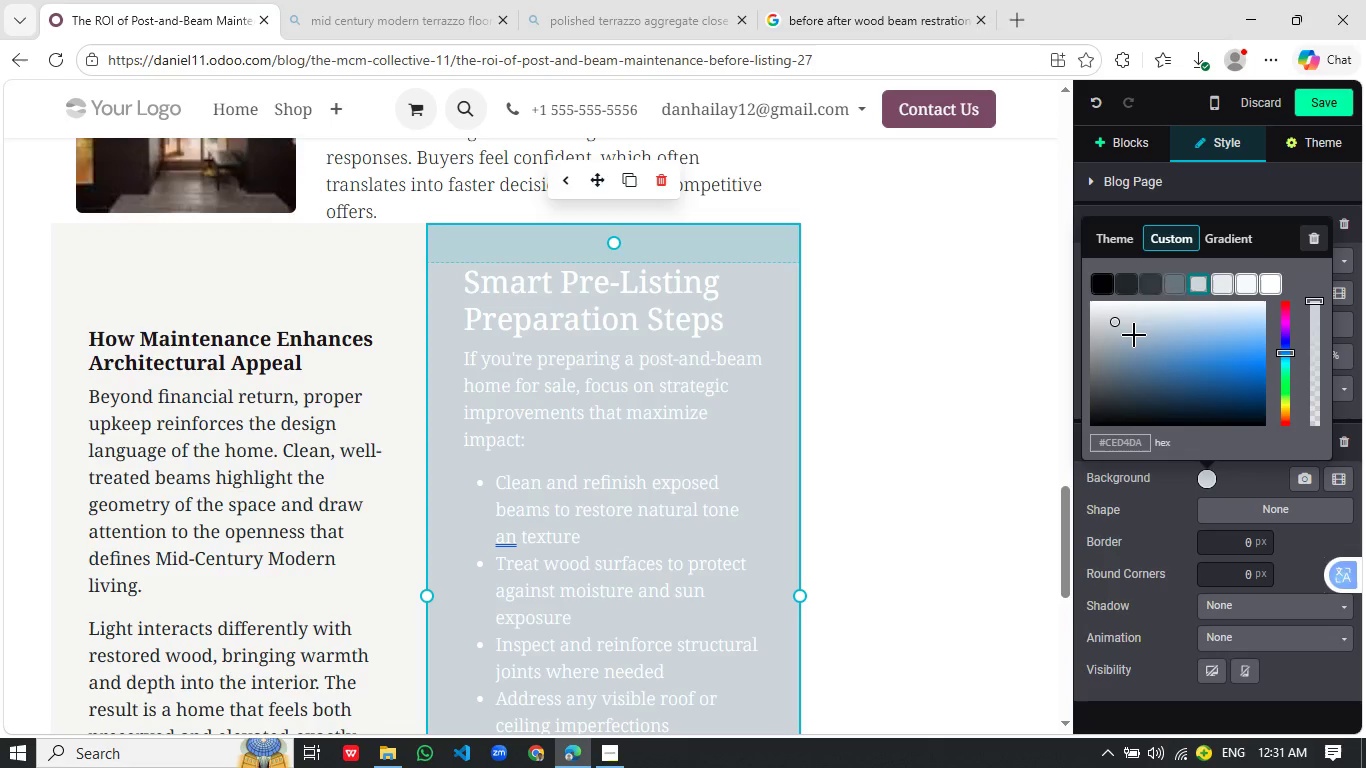 
left_click([1134, 335])
 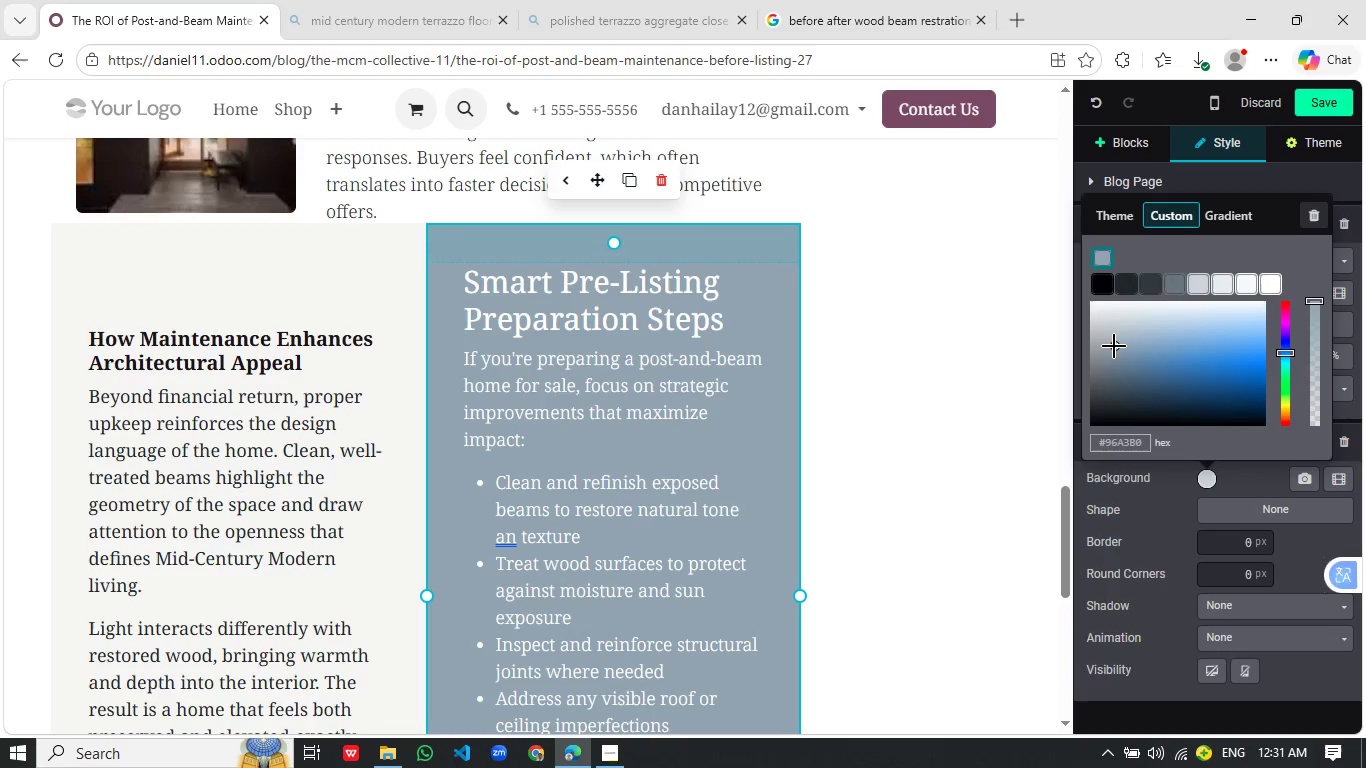 
left_click([1114, 346])
 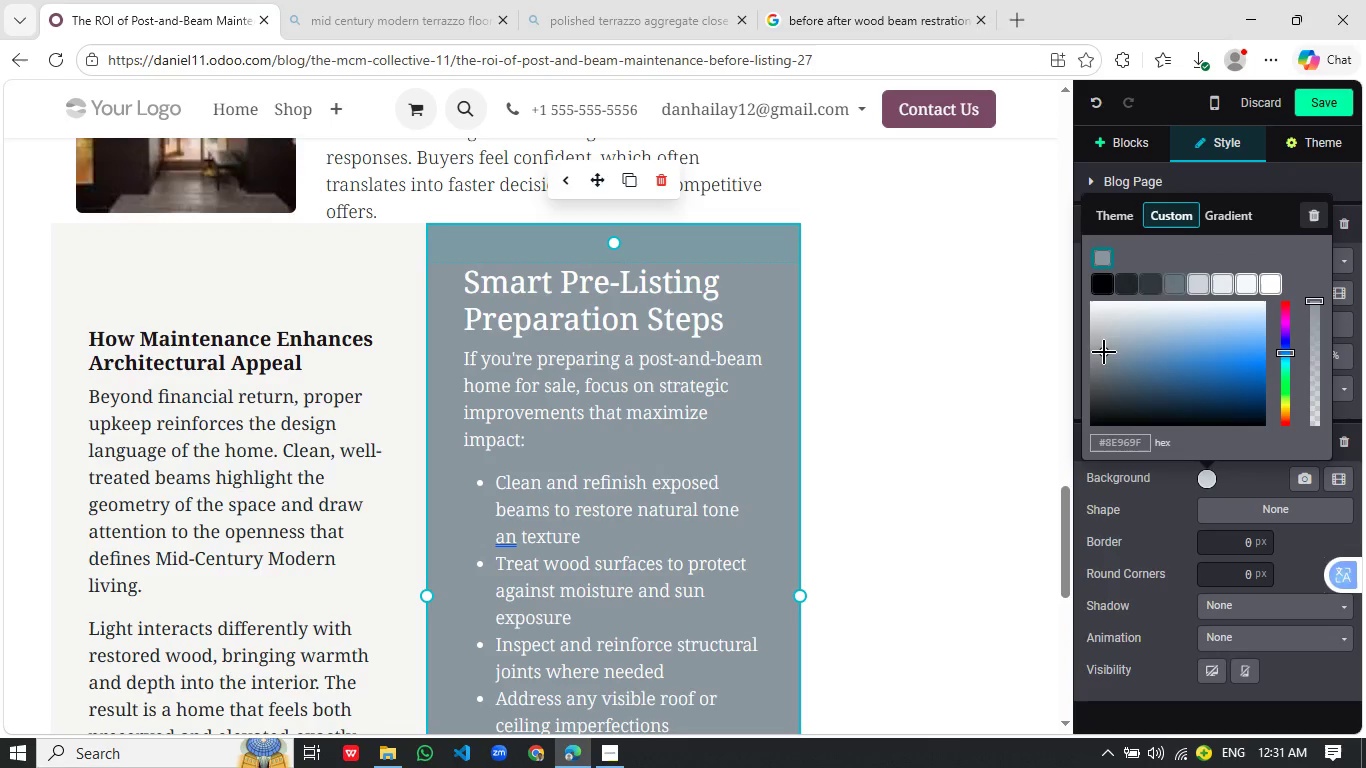 
left_click([1104, 352])
 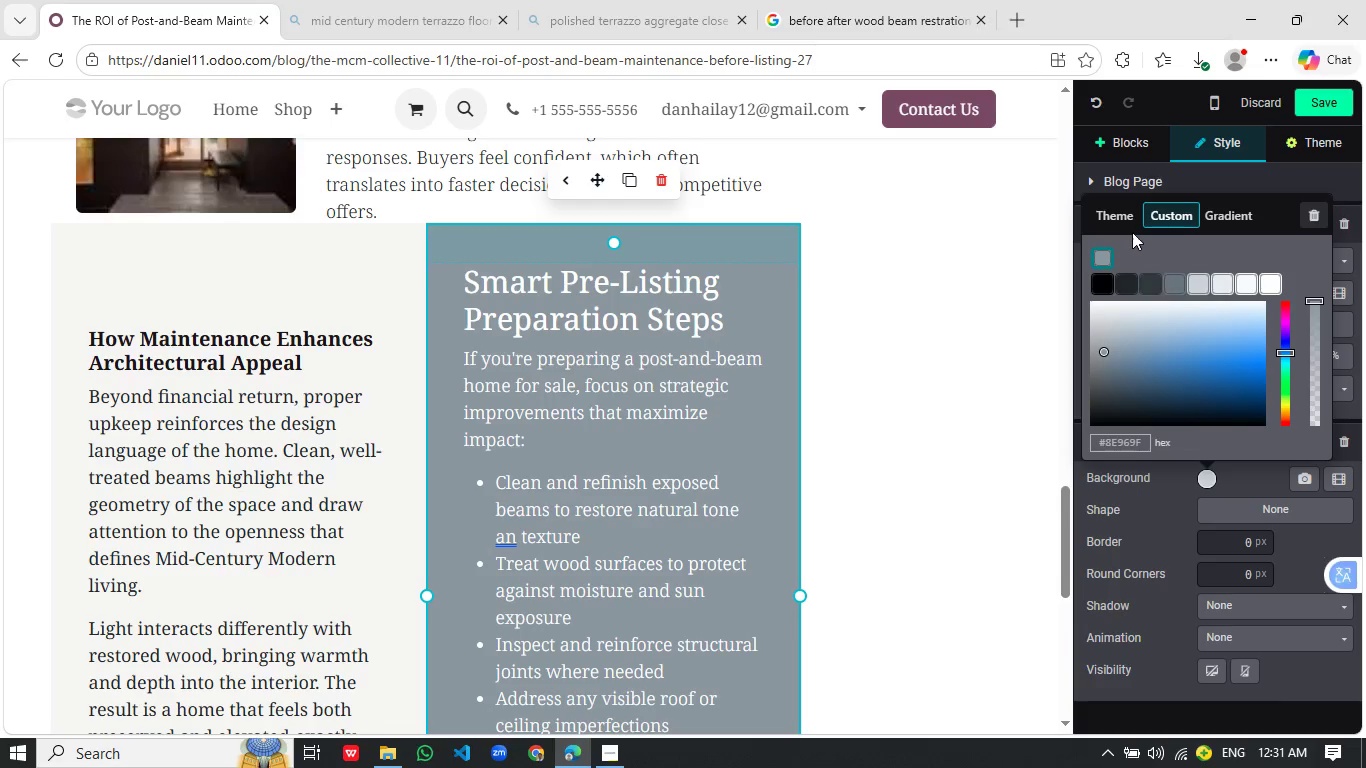 
left_click([1128, 220])
 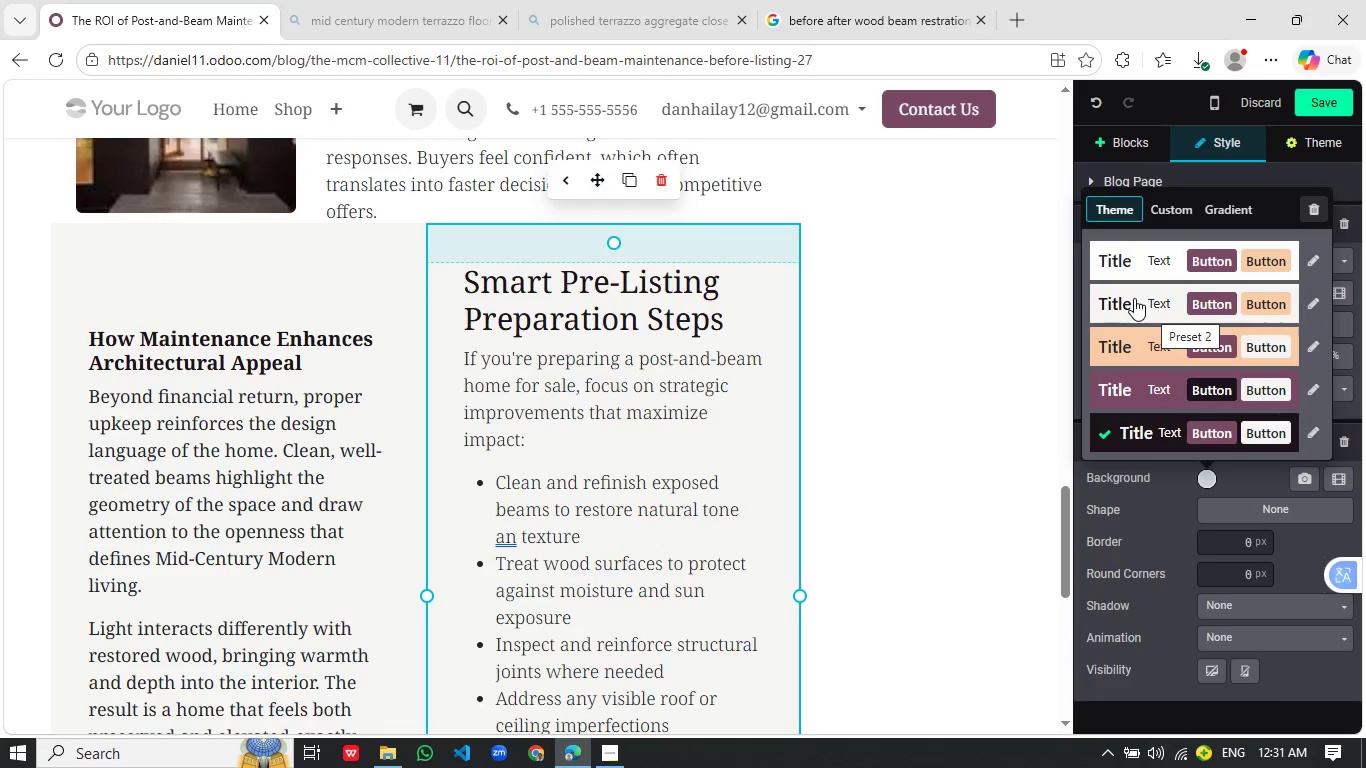 
left_click([1127, 296])
 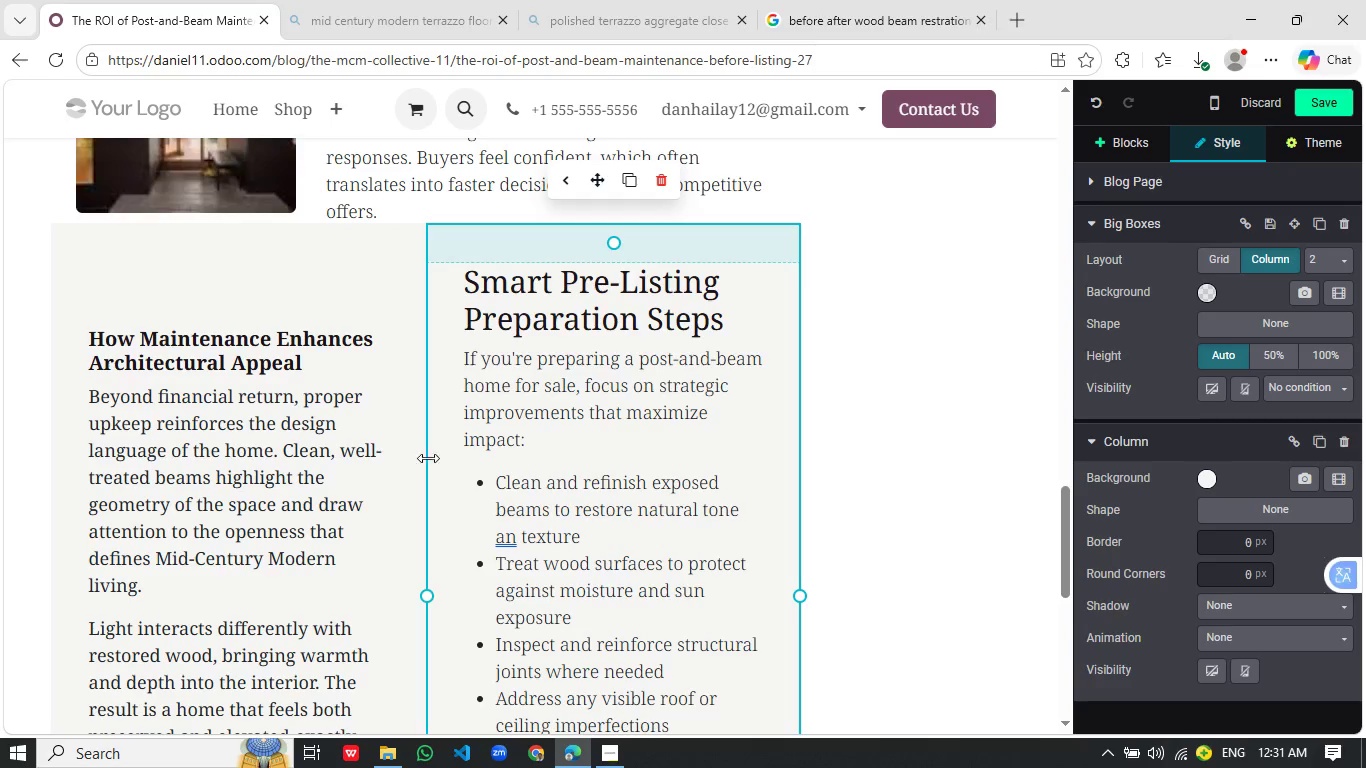 
wait(5.14)
 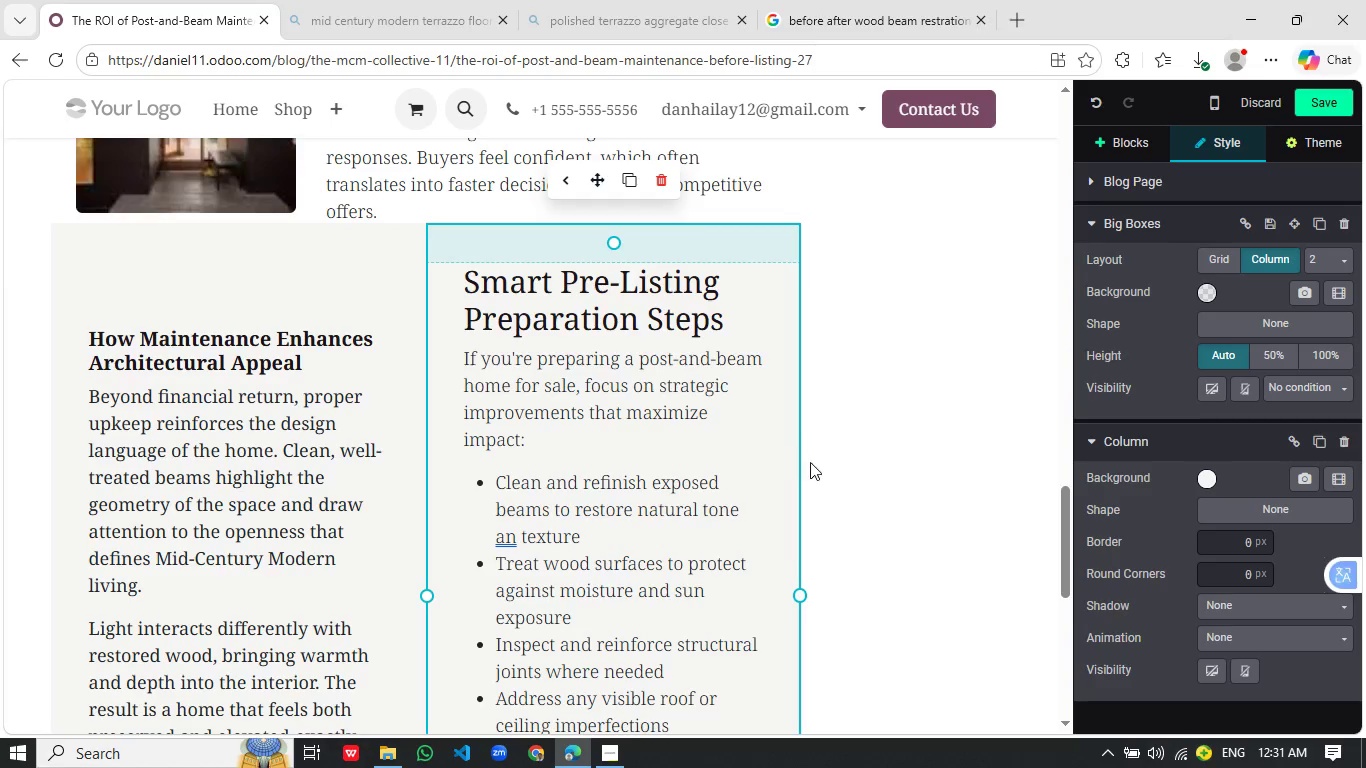 
left_click([368, 420])
 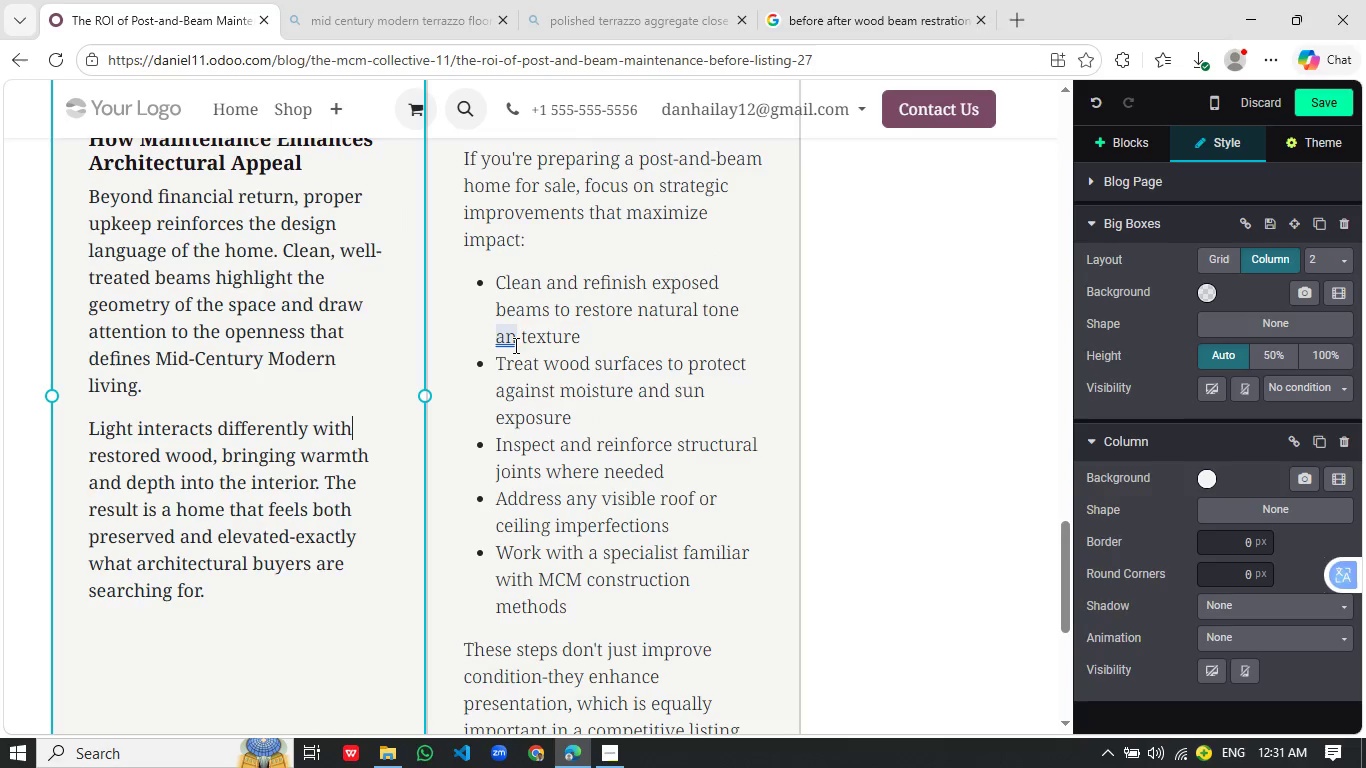 
scroll: coordinate [707, 478], scroll_direction: down, amount: 2.0
 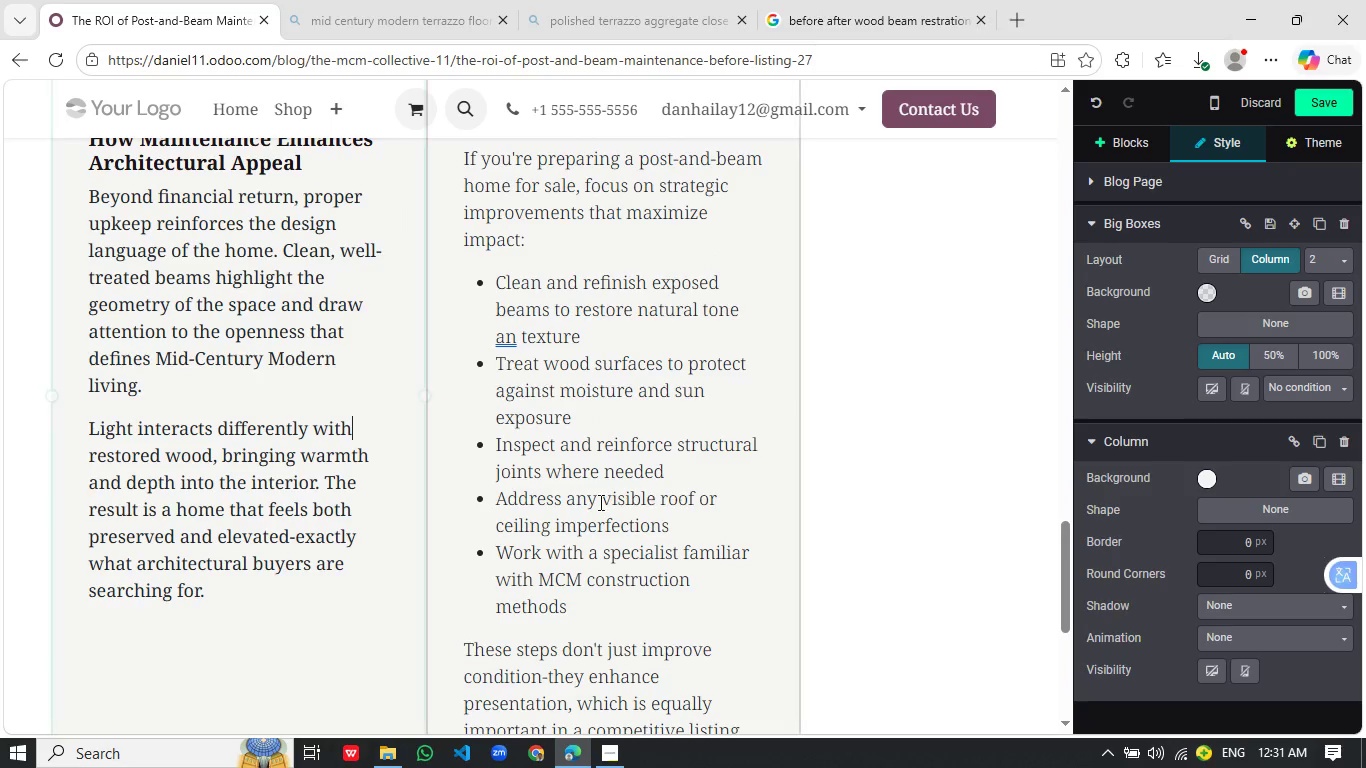 
left_click([509, 343])
 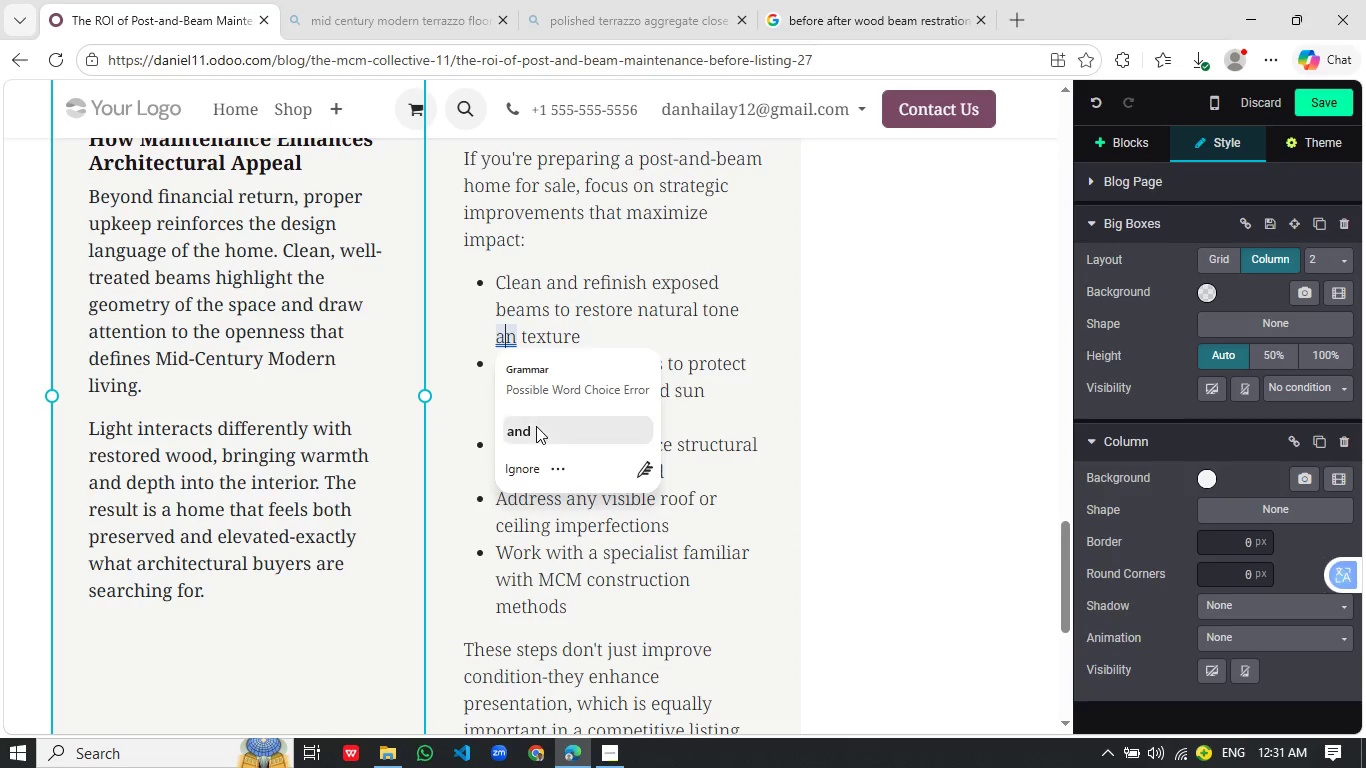 
left_click([536, 426])
 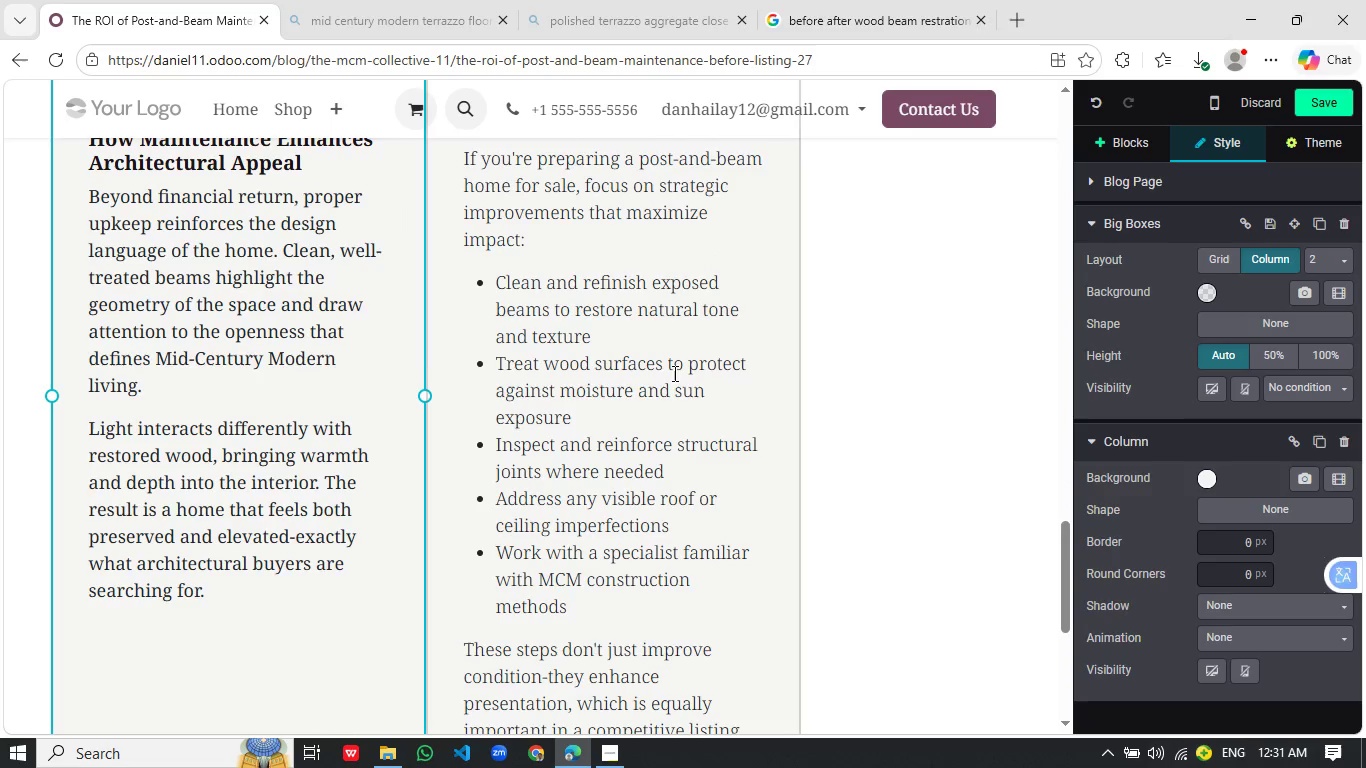 
scroll: coordinate [650, 387], scroll_direction: up, amount: 2.0
 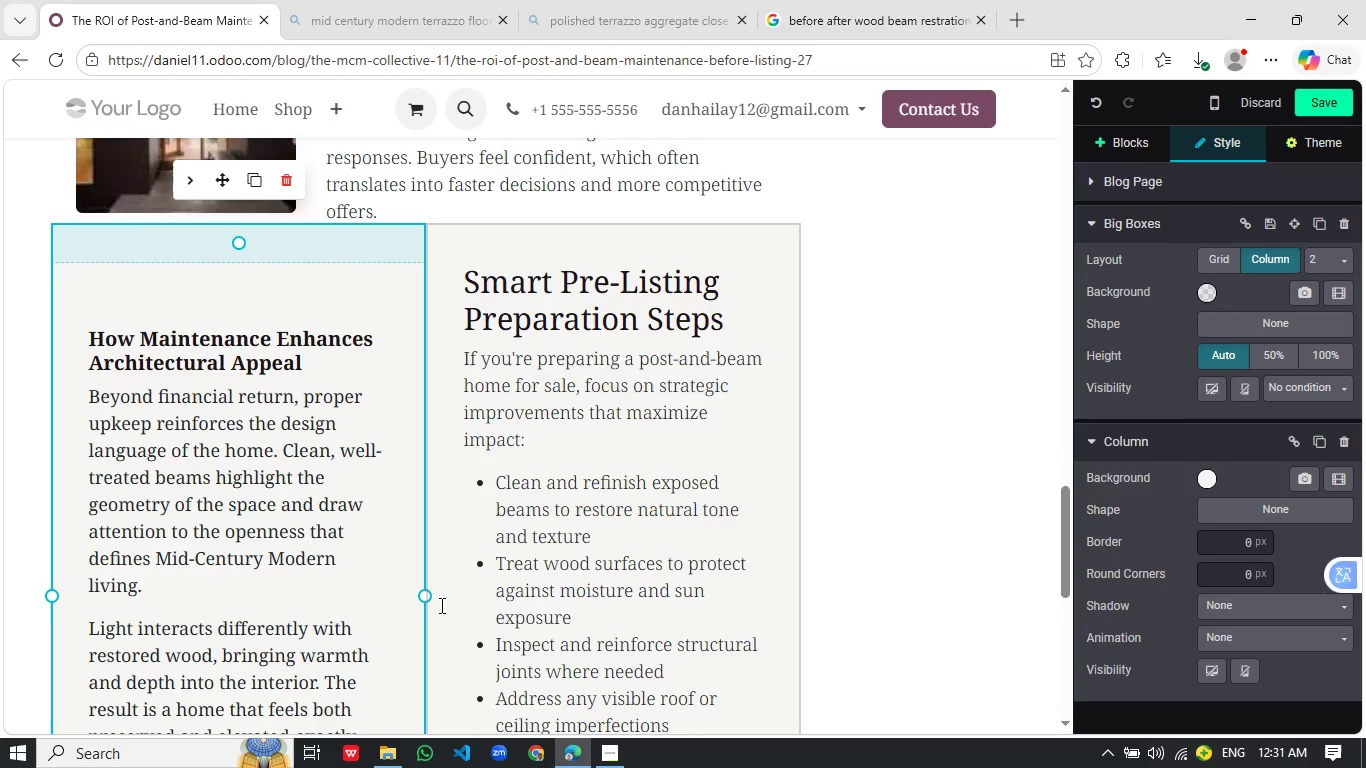 
left_click_drag(start_coordinate=[422, 600], to_coordinate=[366, 589])
 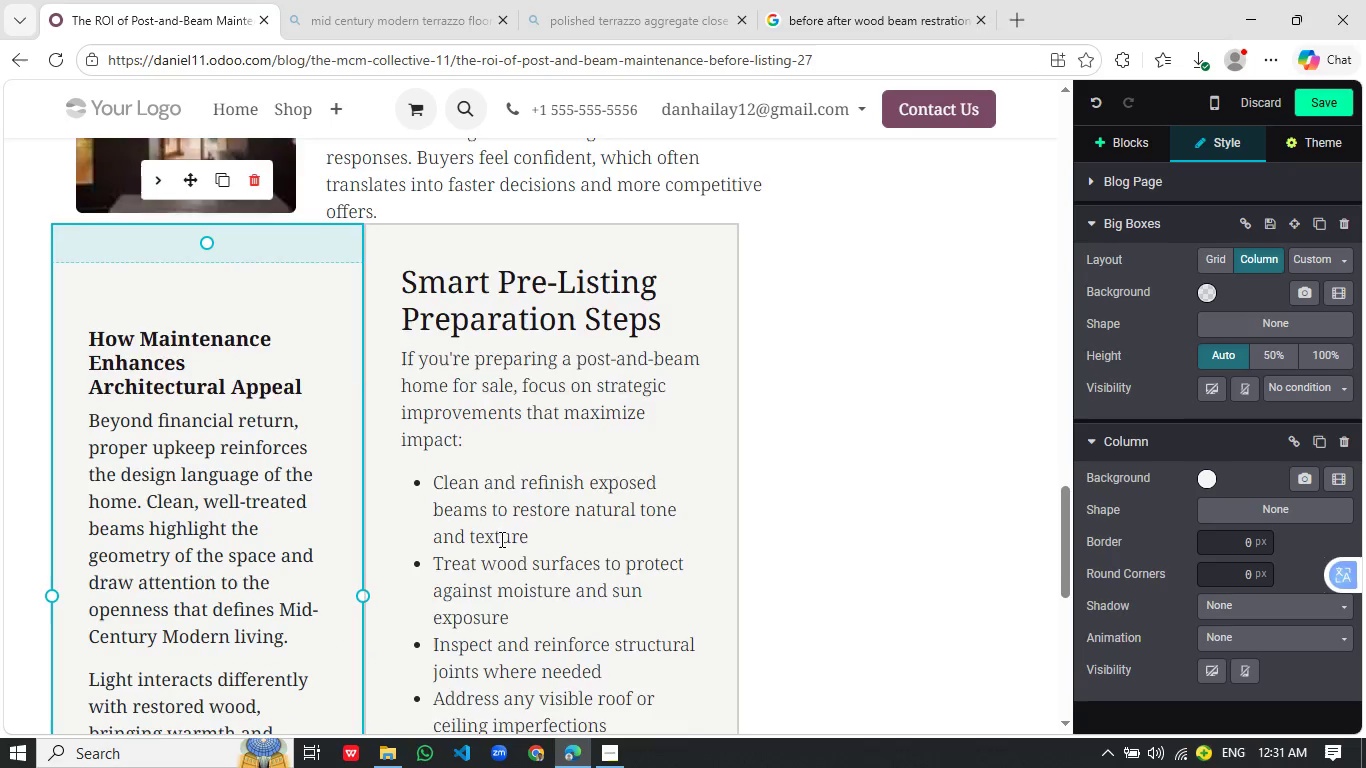 
wait(5.72)
 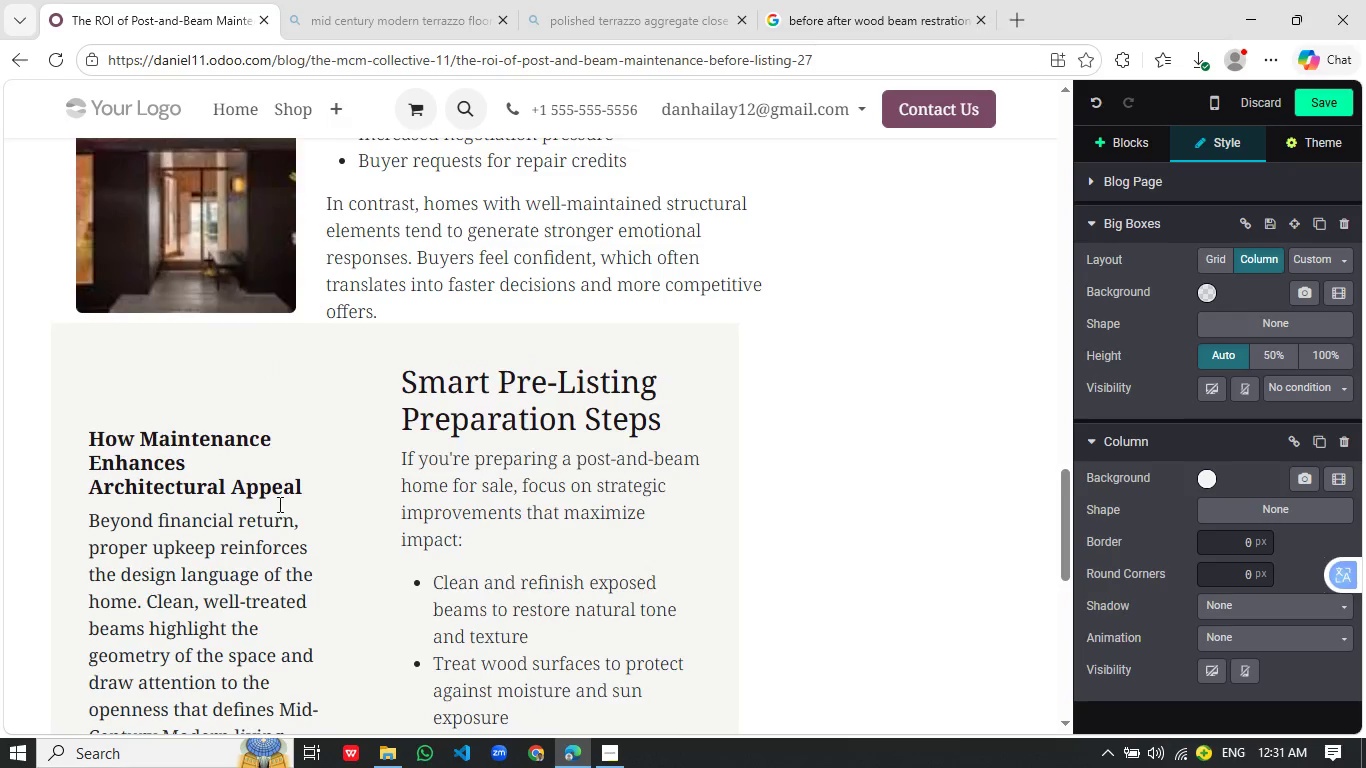 
left_click([119, 408])
 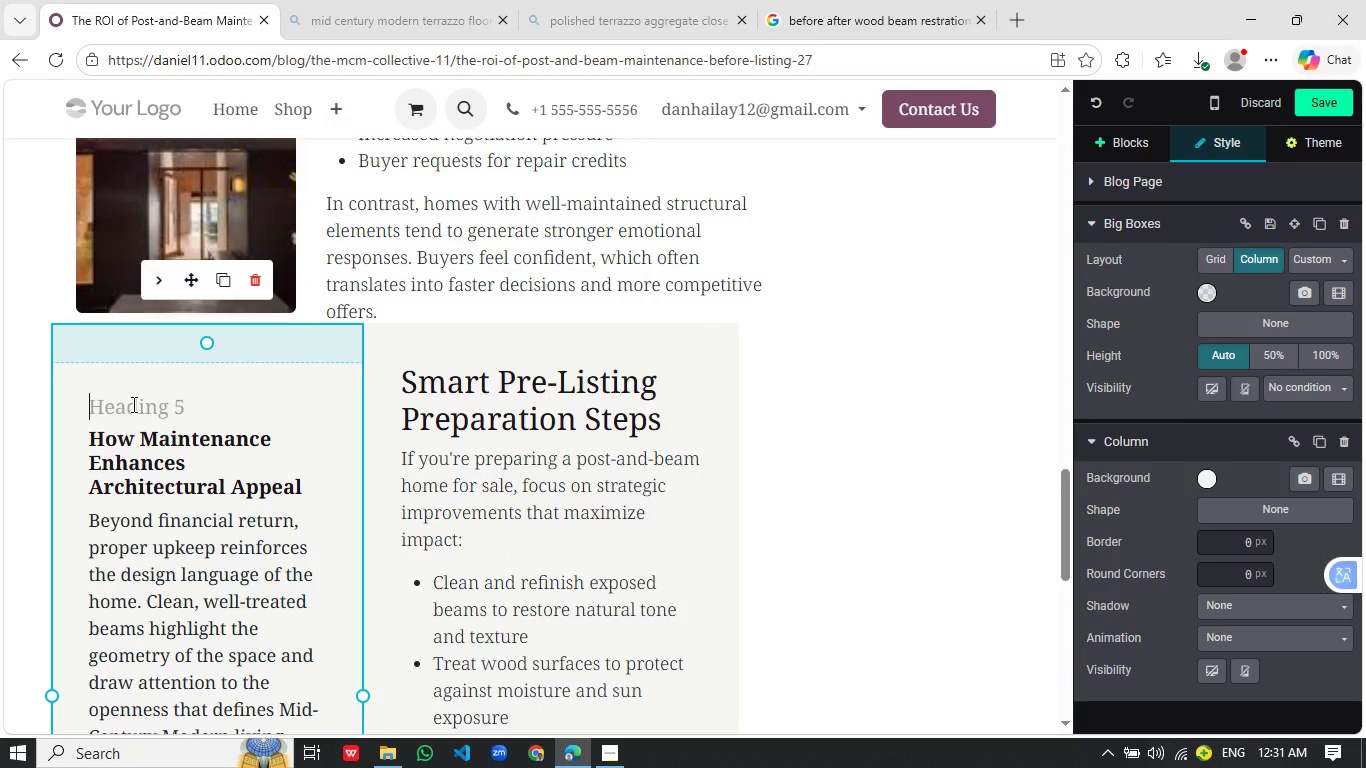 
key(Delete)
 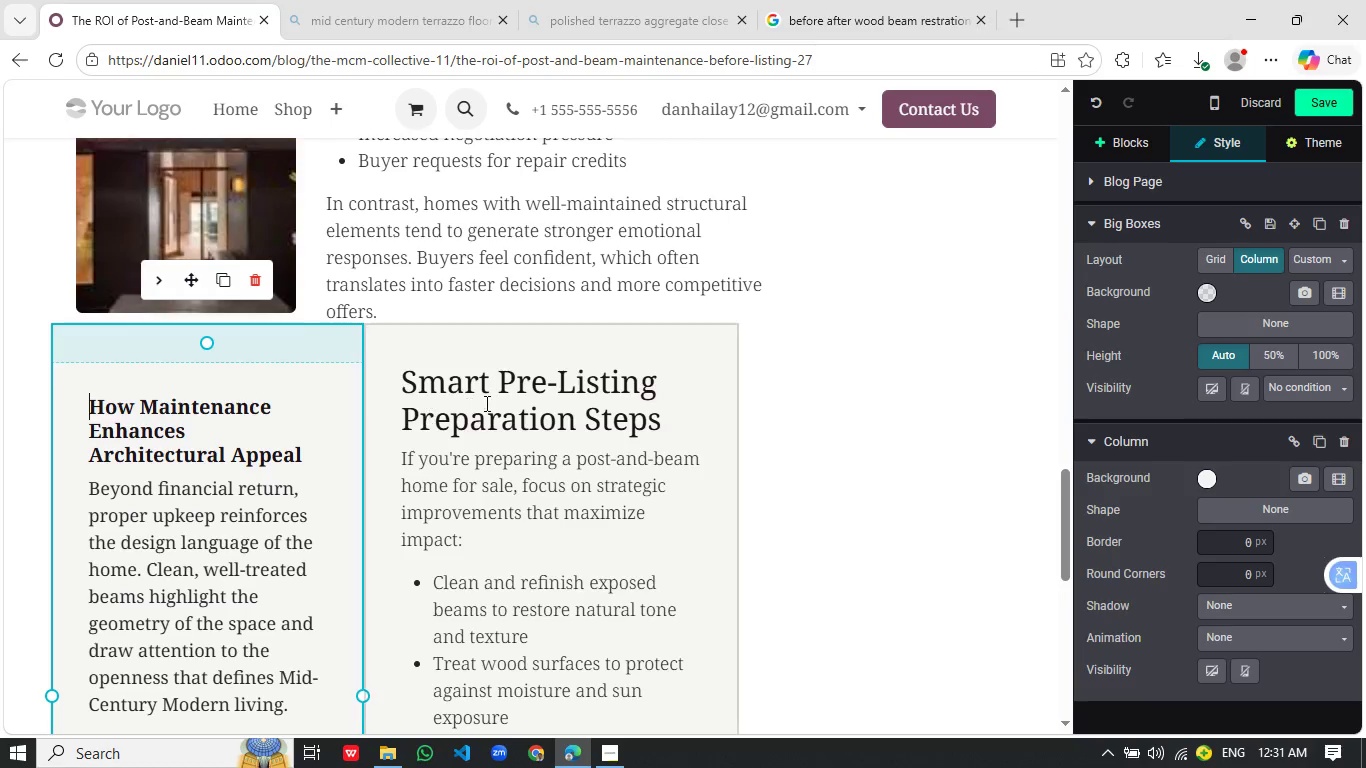 
scroll: coordinate [457, 538], scroll_direction: up, amount: 1.0
 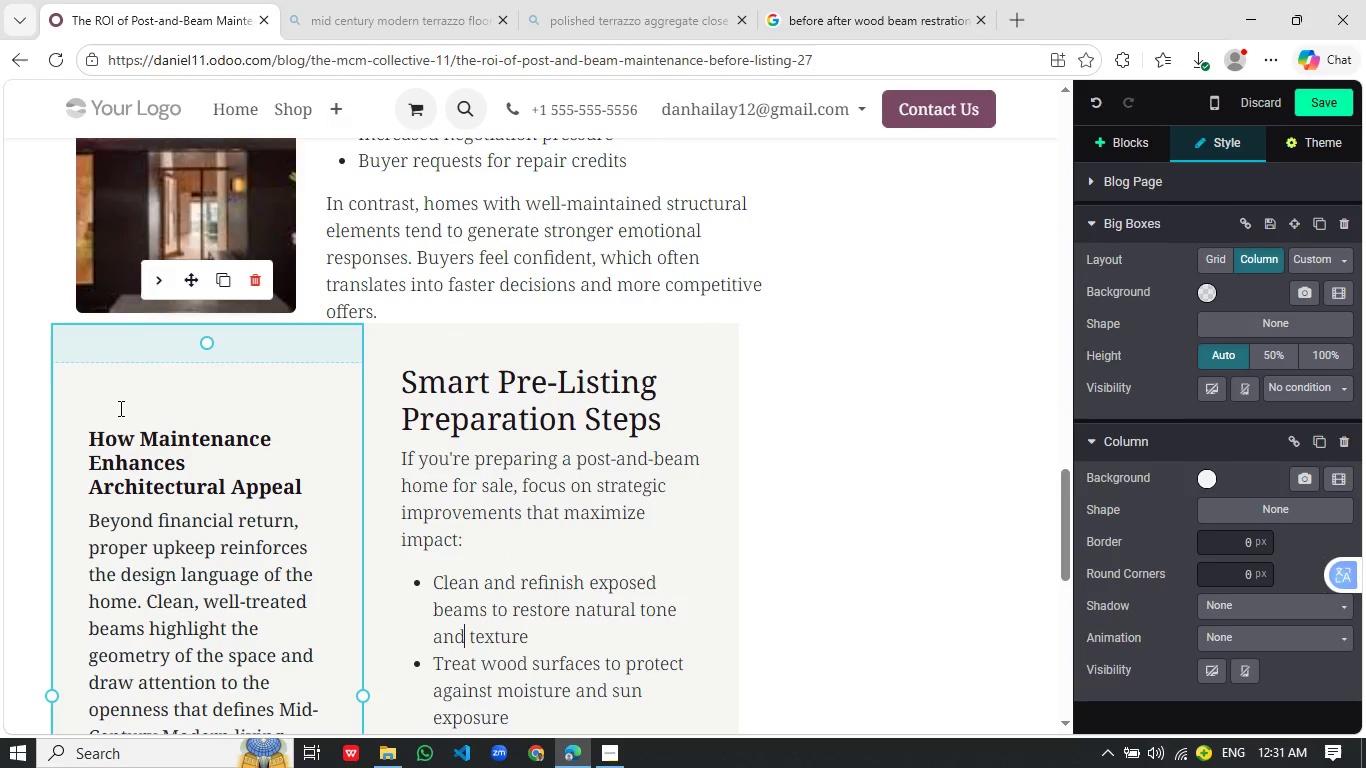 
left_click_drag(start_coordinate=[672, 418], to_coordinate=[395, 393])
 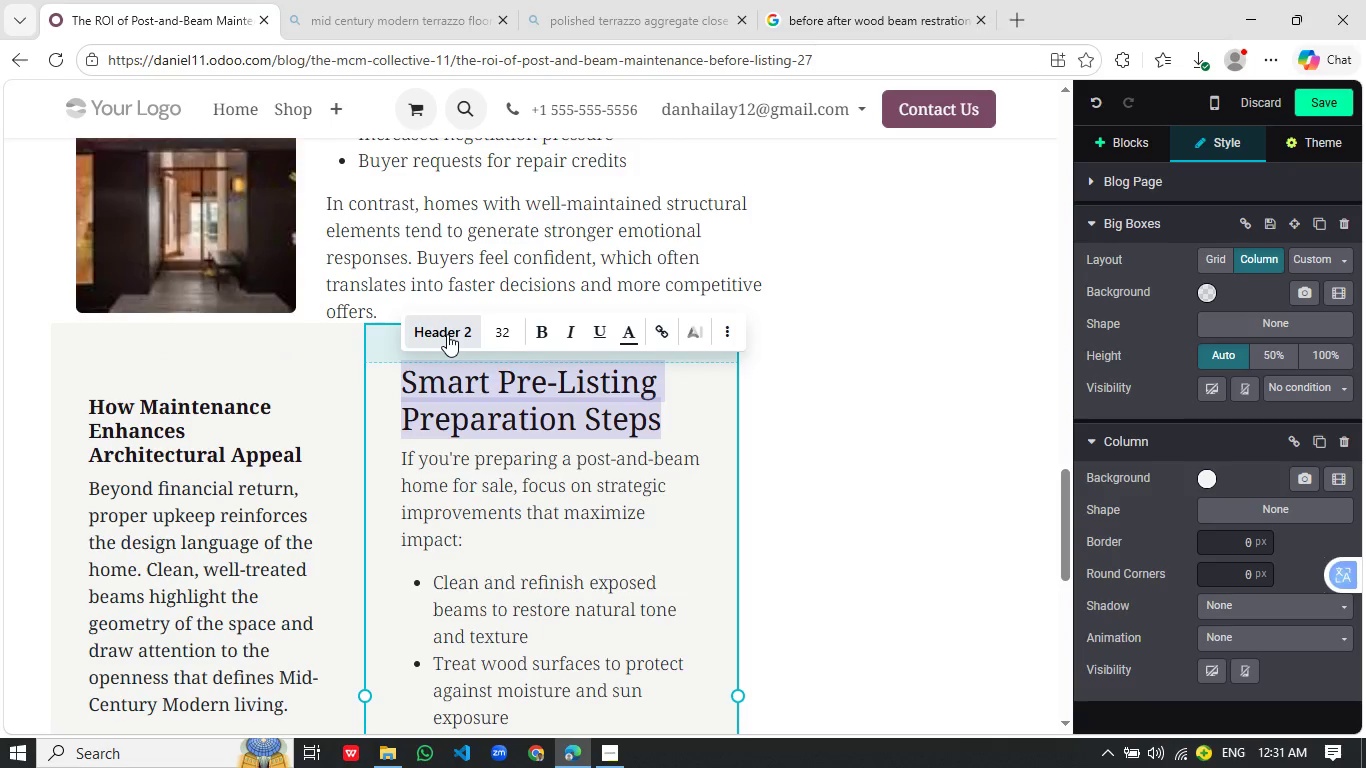 
left_click([447, 334])
 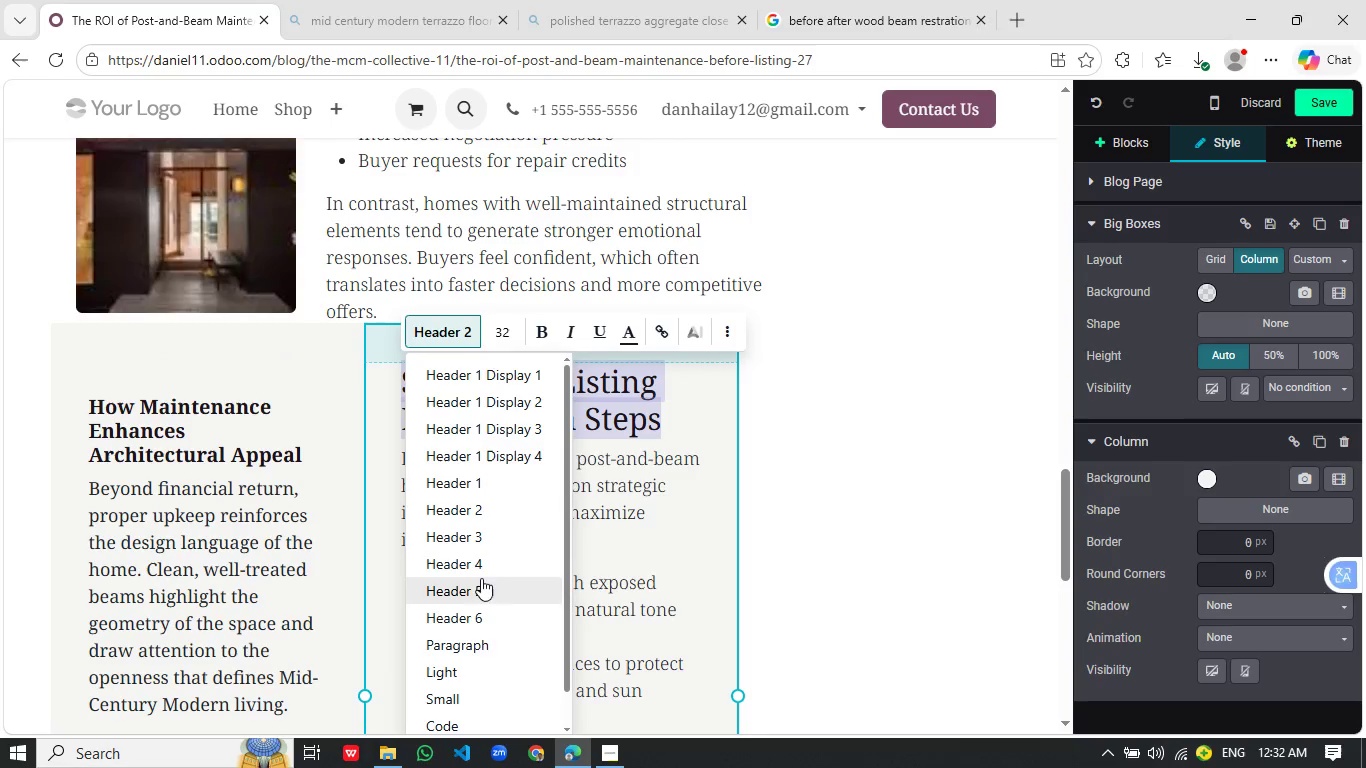 
left_click([482, 563])
 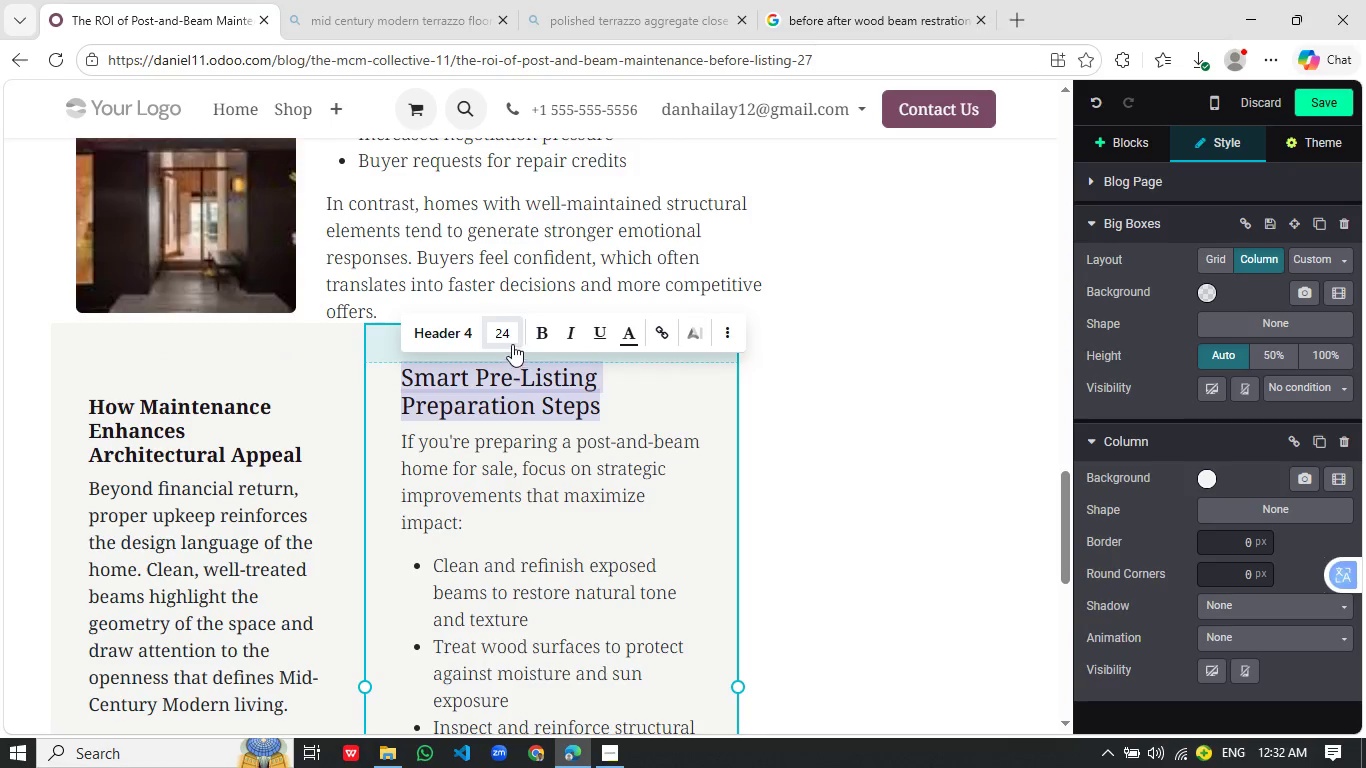 
left_click([548, 339])
 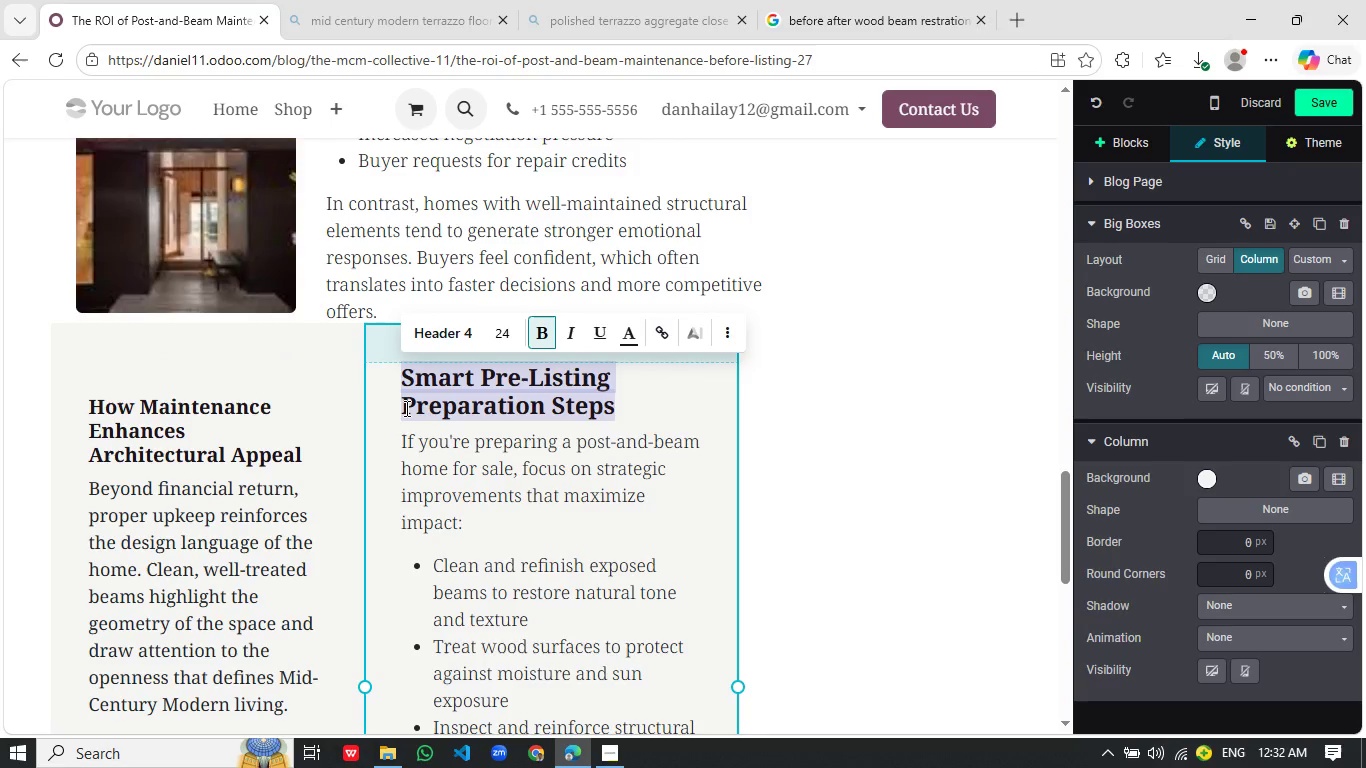 
left_click([405, 408])
 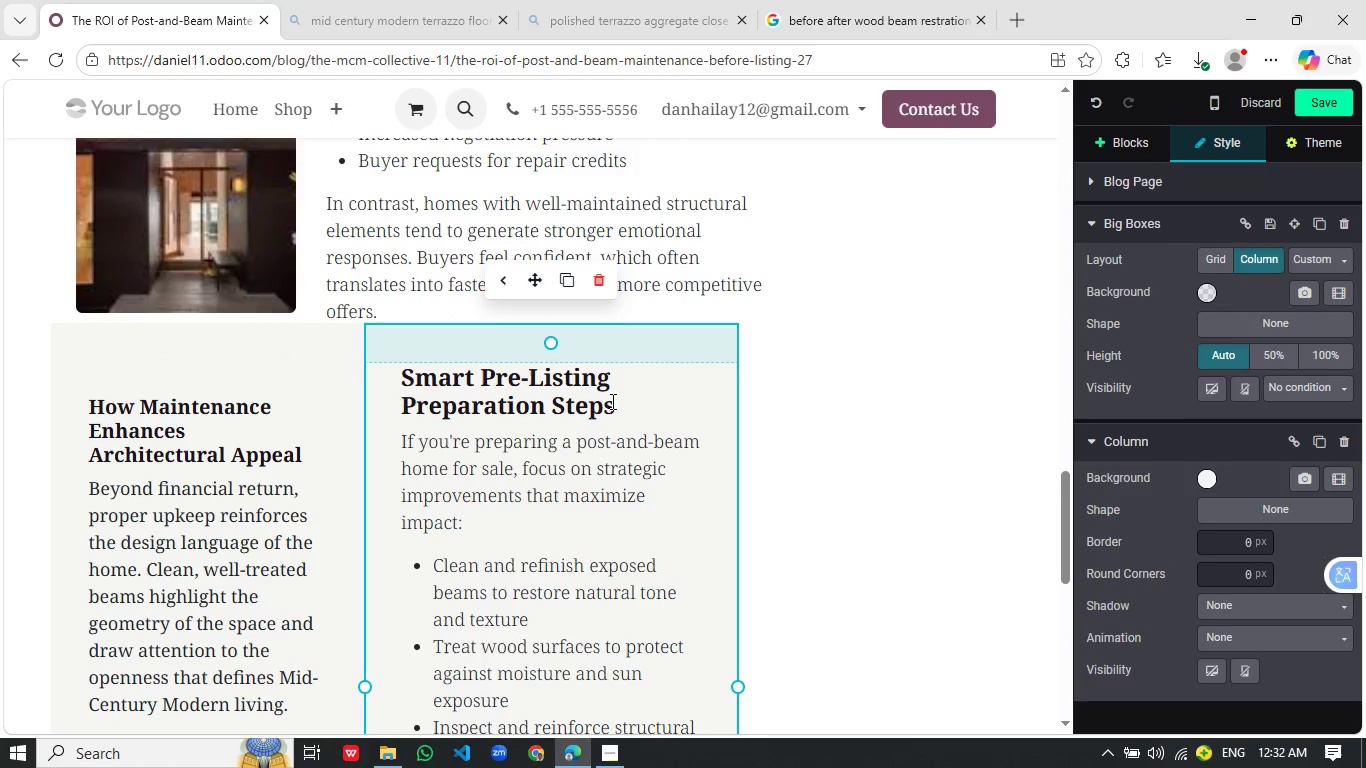 
left_click_drag(start_coordinate=[622, 406], to_coordinate=[389, 383])
 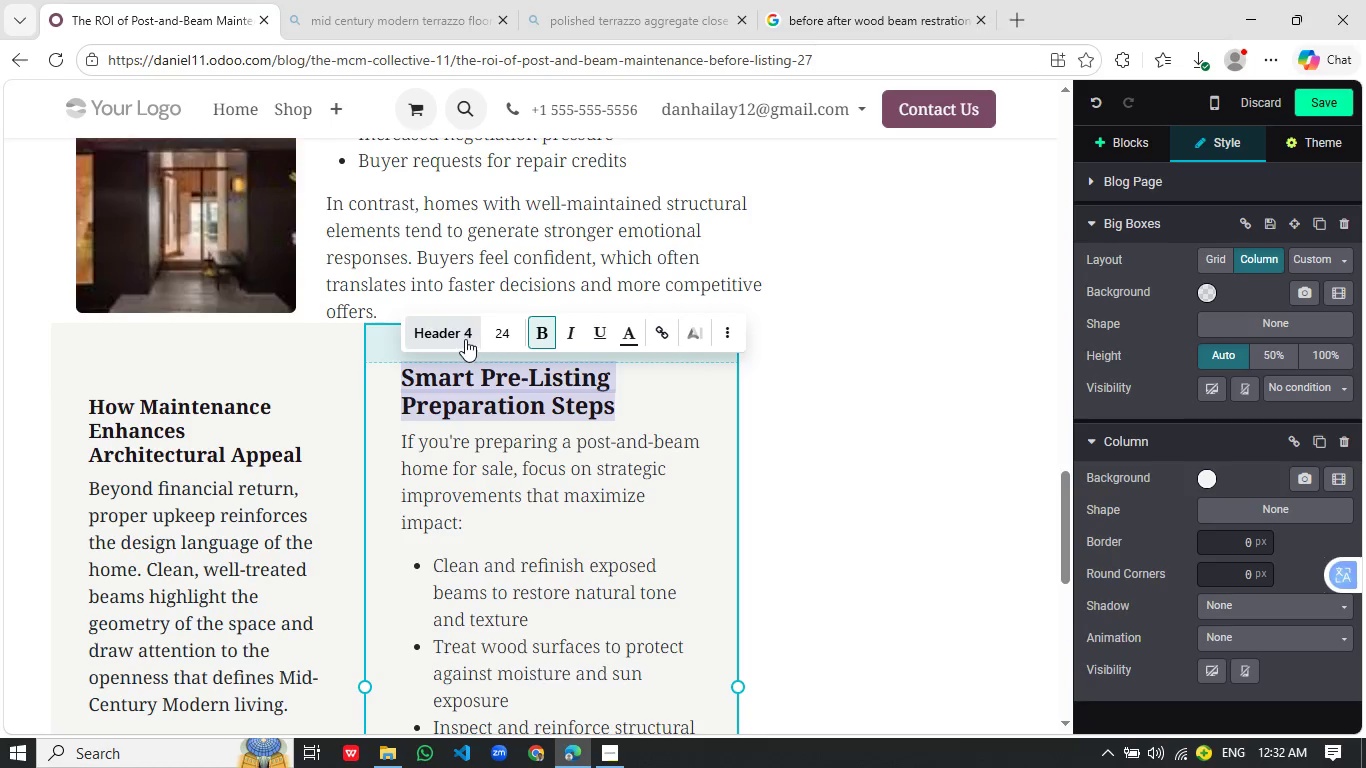 
left_click([447, 339])
 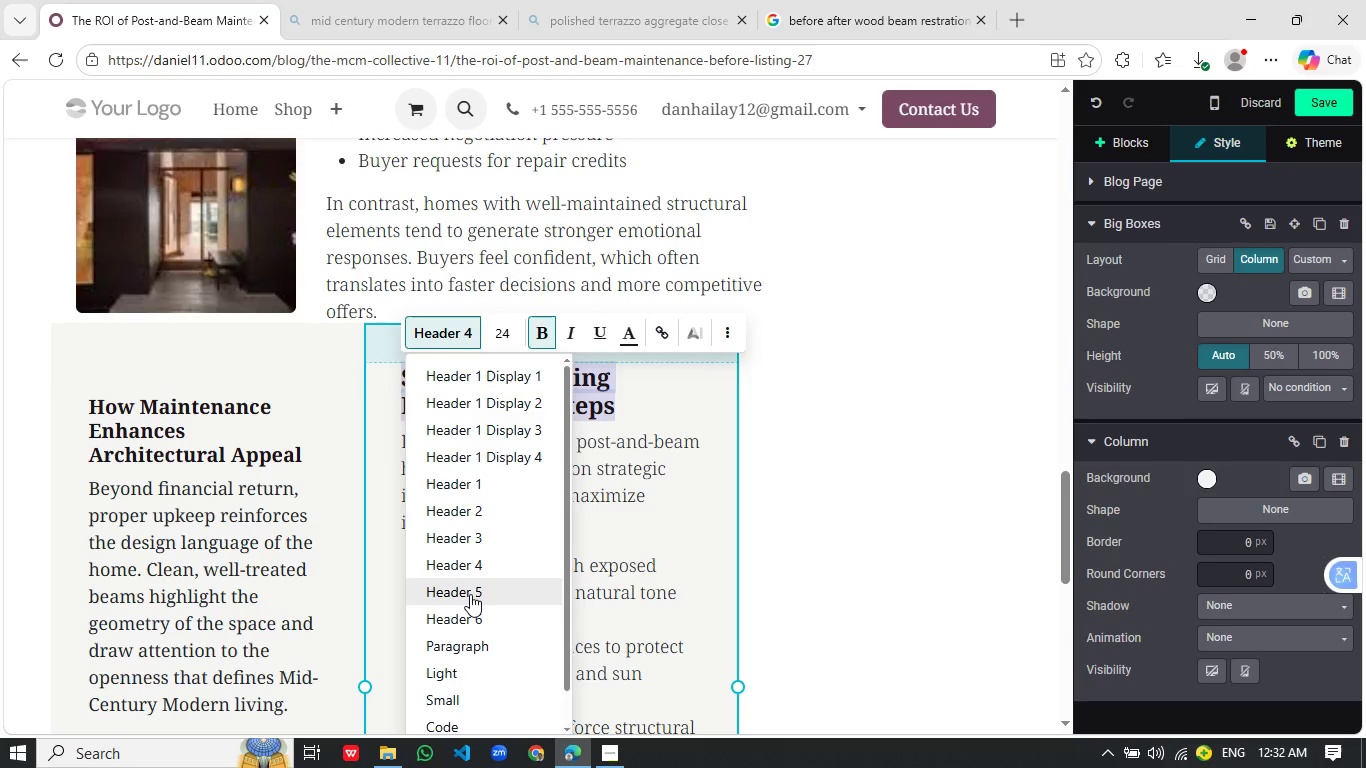 
left_click([470, 594])
 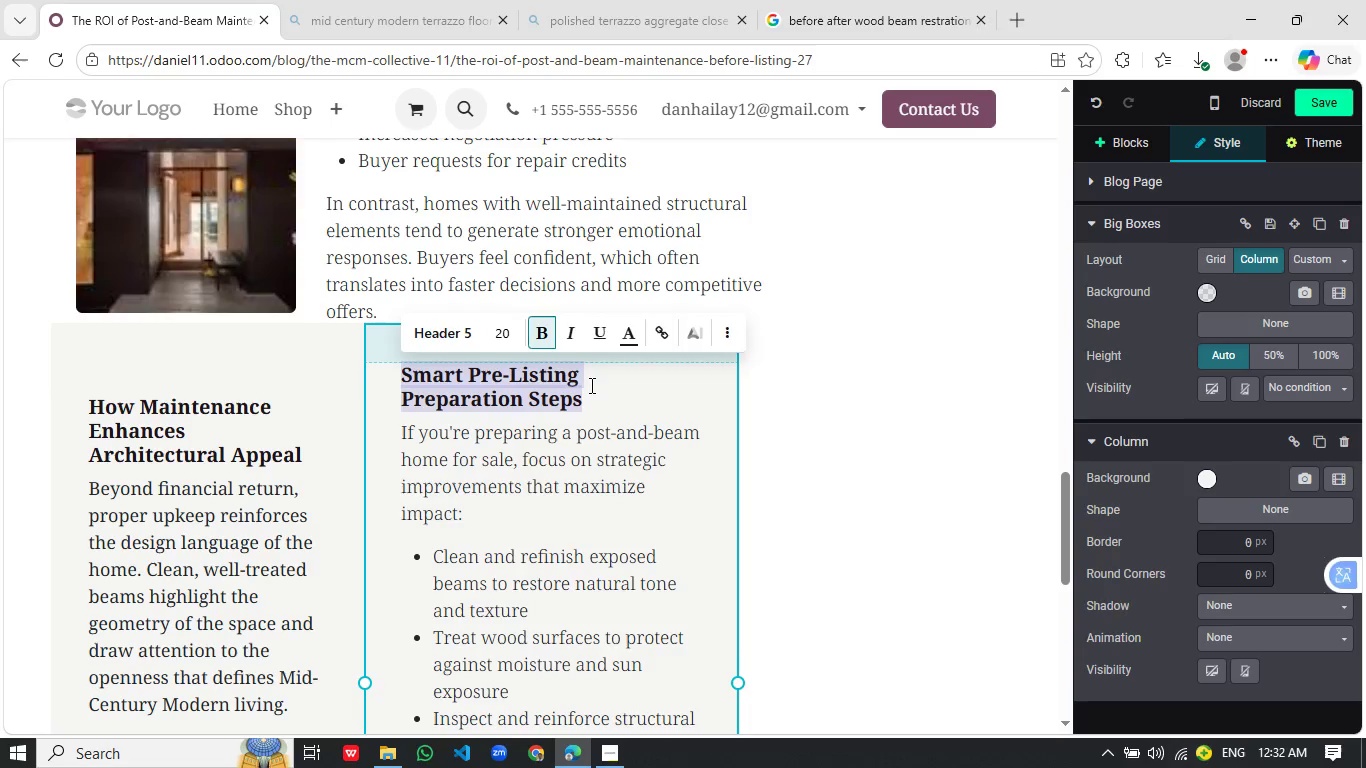 
left_click([595, 382])
 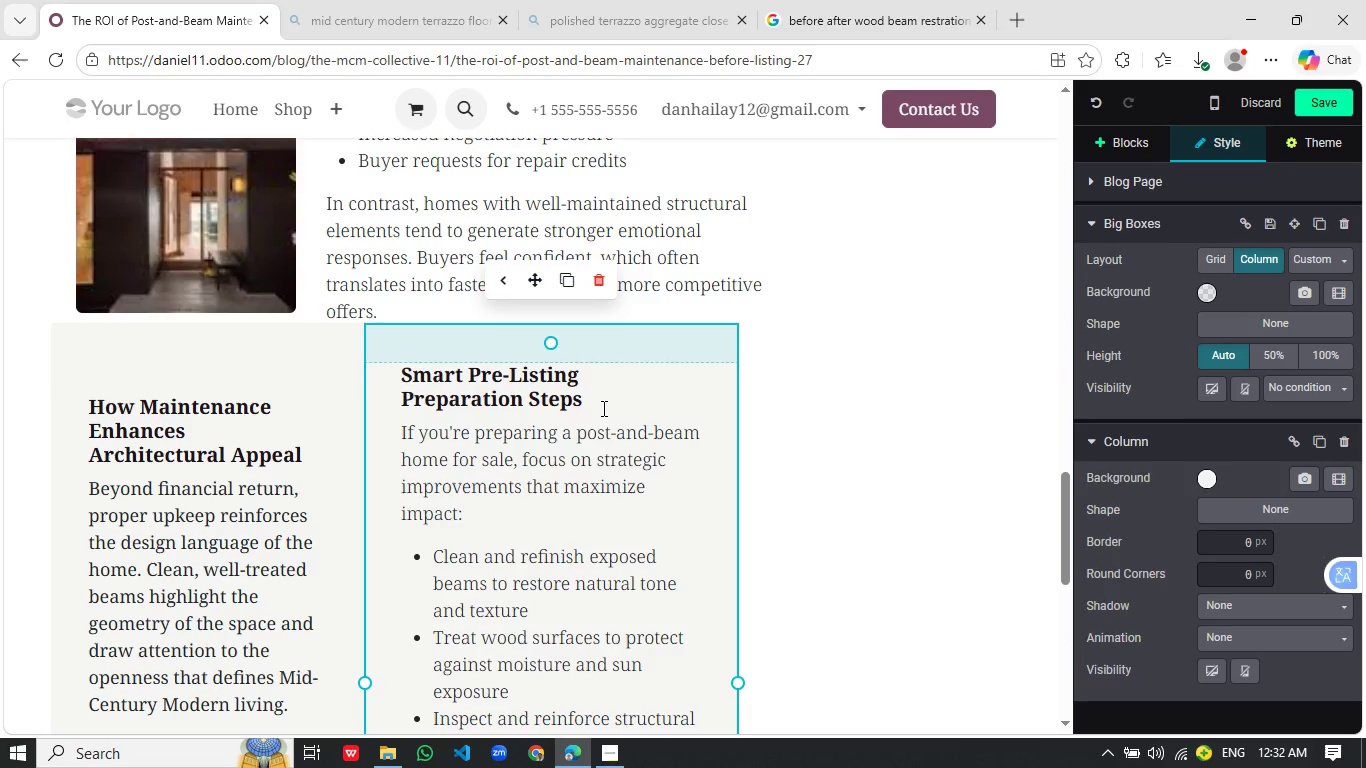 
key(Delete)
 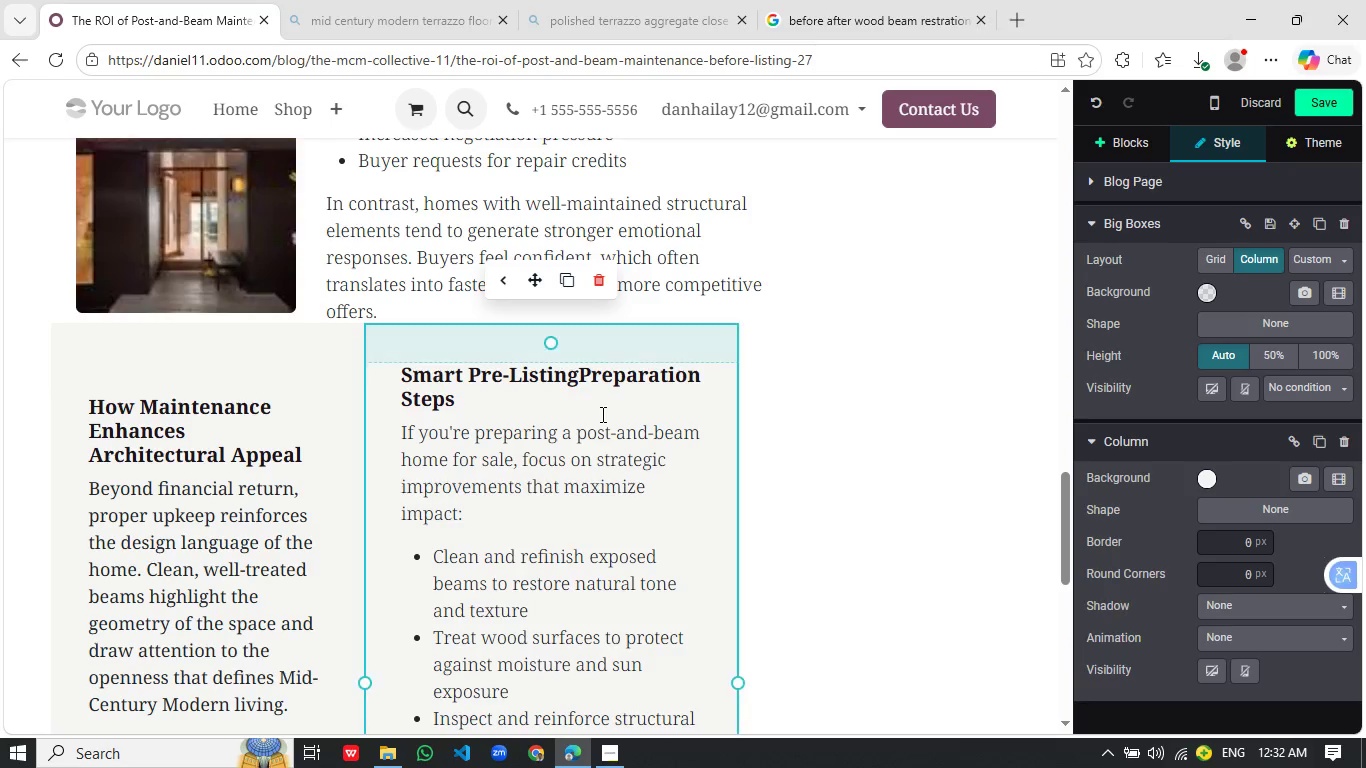 
key(Space)
 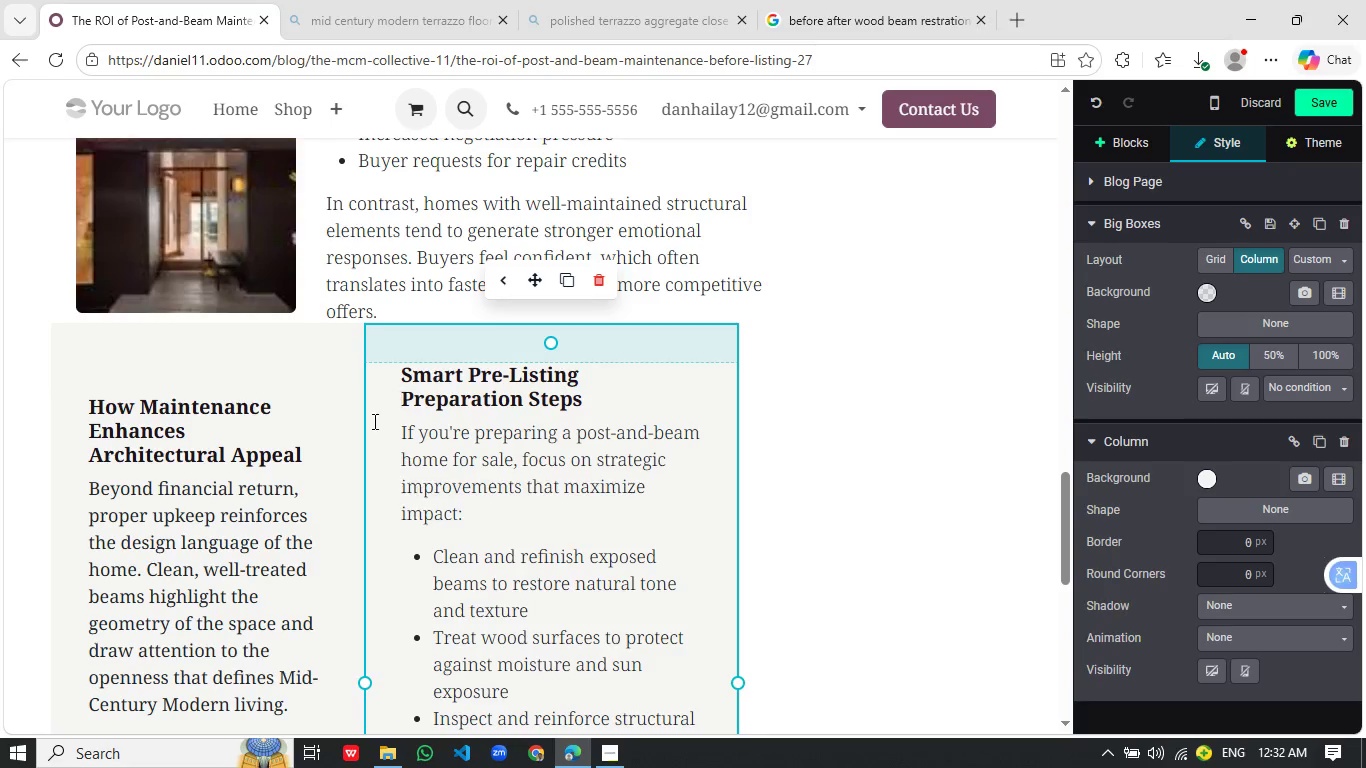 
left_click([392, 375])
 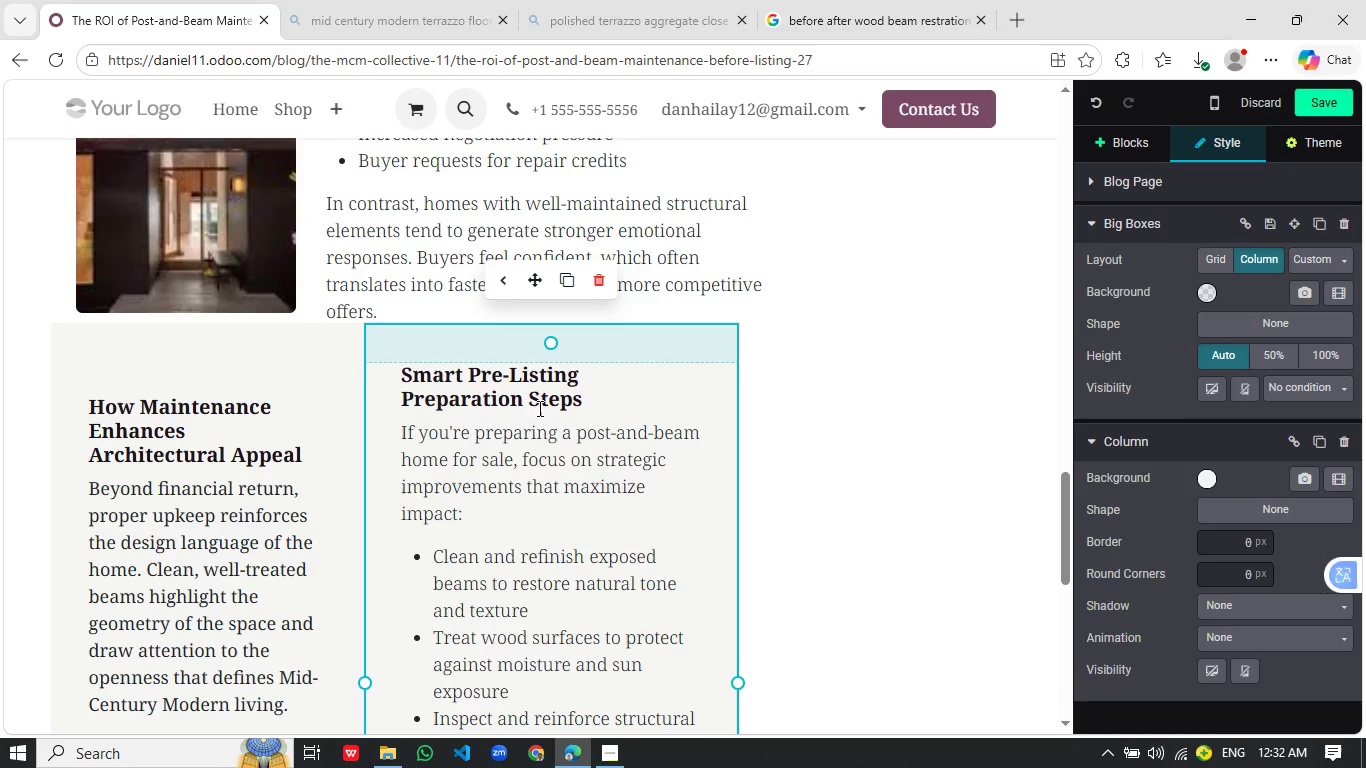 
left_click([597, 400])
 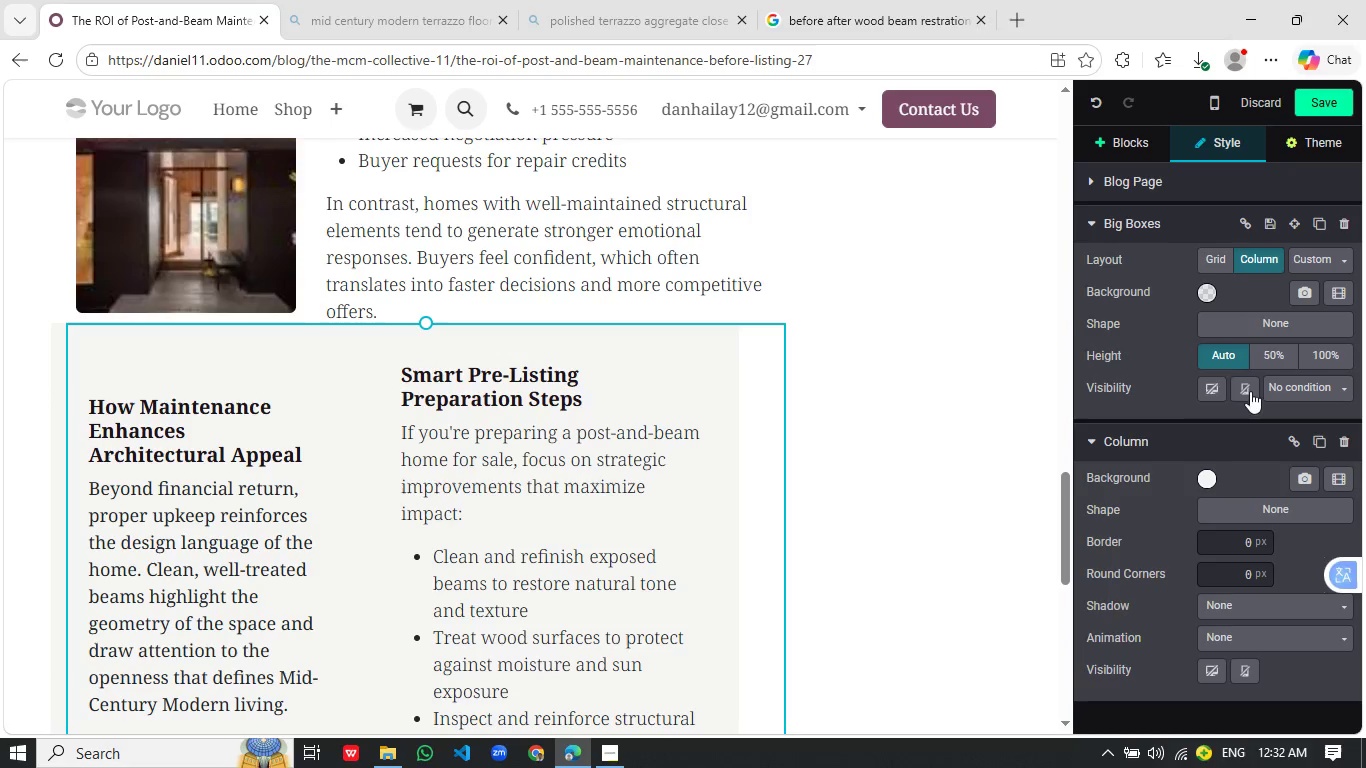 
left_click([1217, 259])
 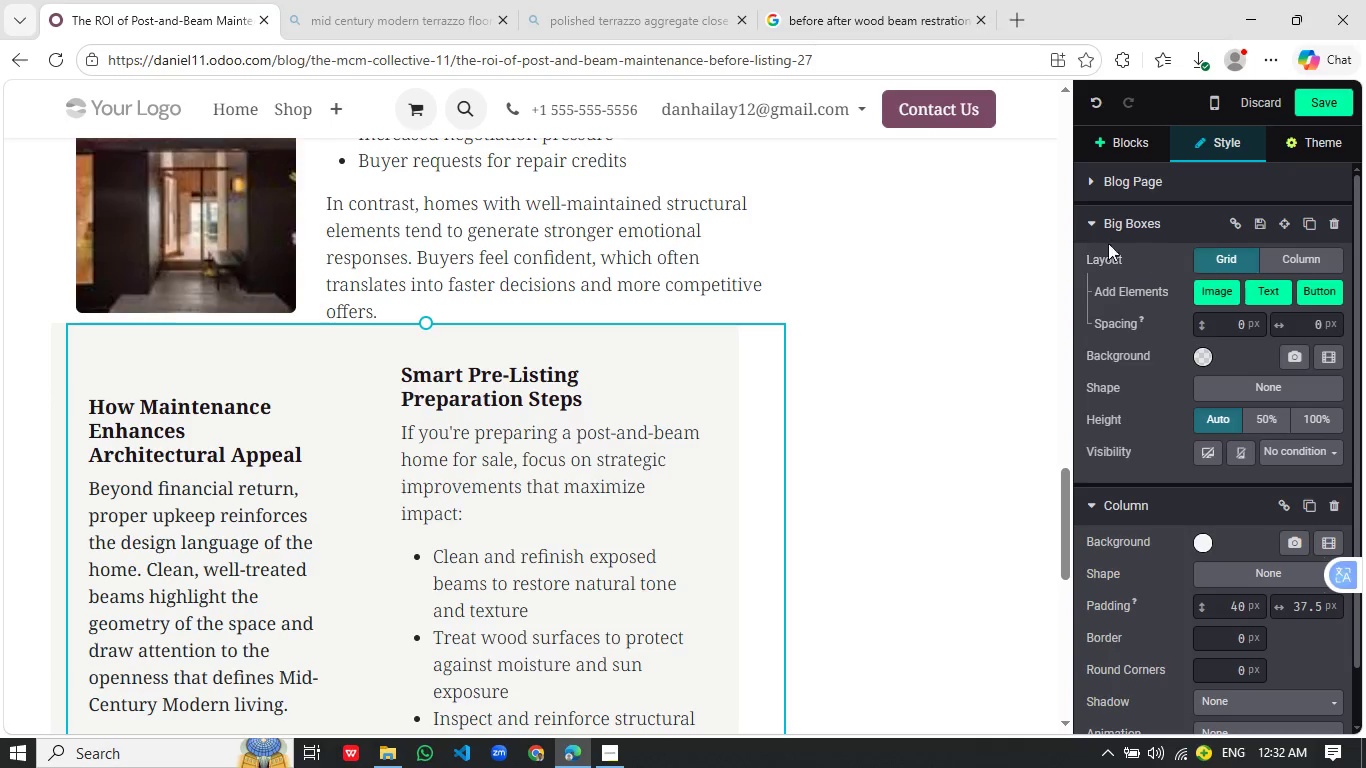 
scroll: coordinate [1173, 426], scroll_direction: down, amount: 2.0
 